 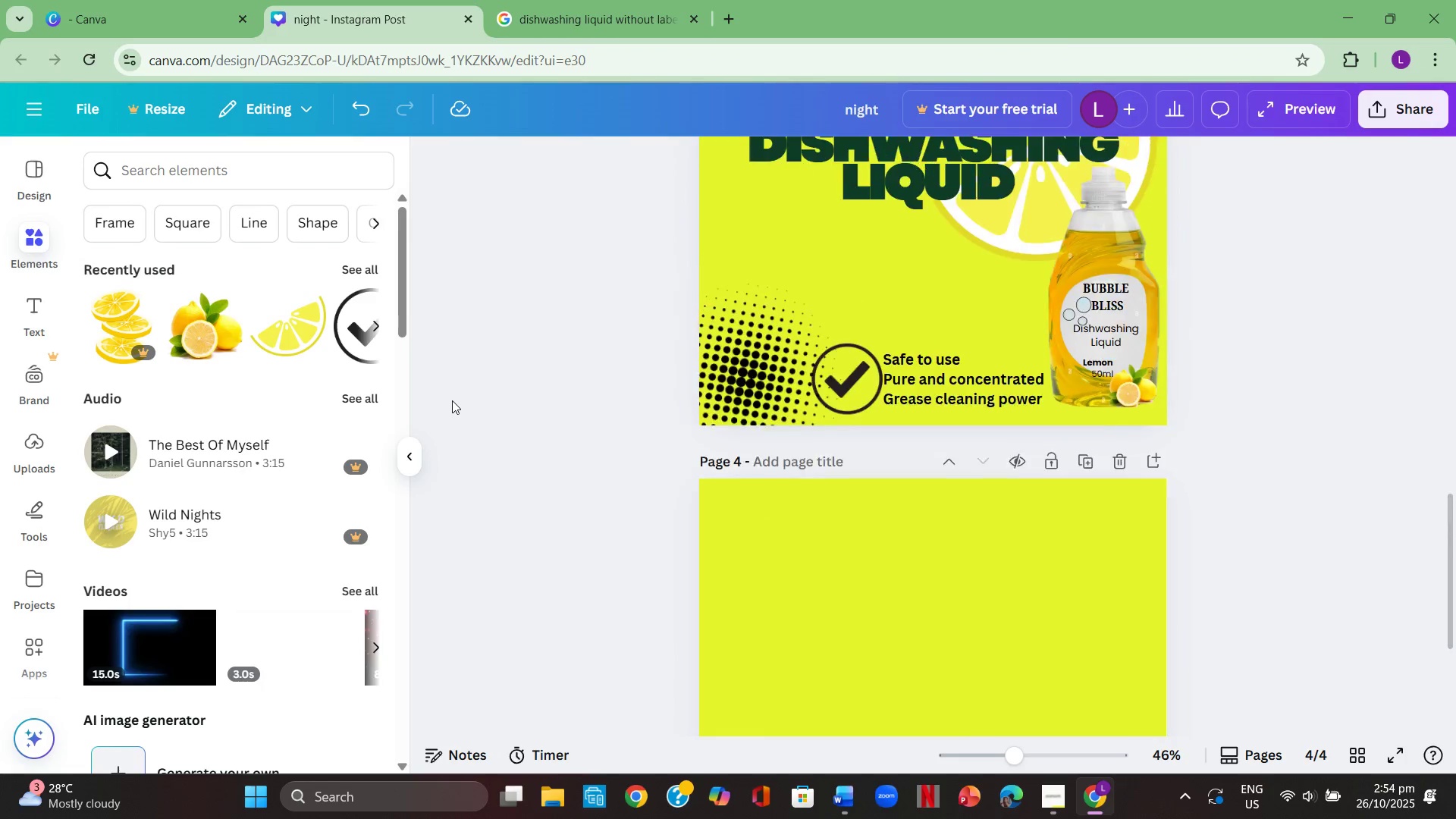 
scroll: coordinate [528, 426], scroll_direction: up, amount: 2.0
 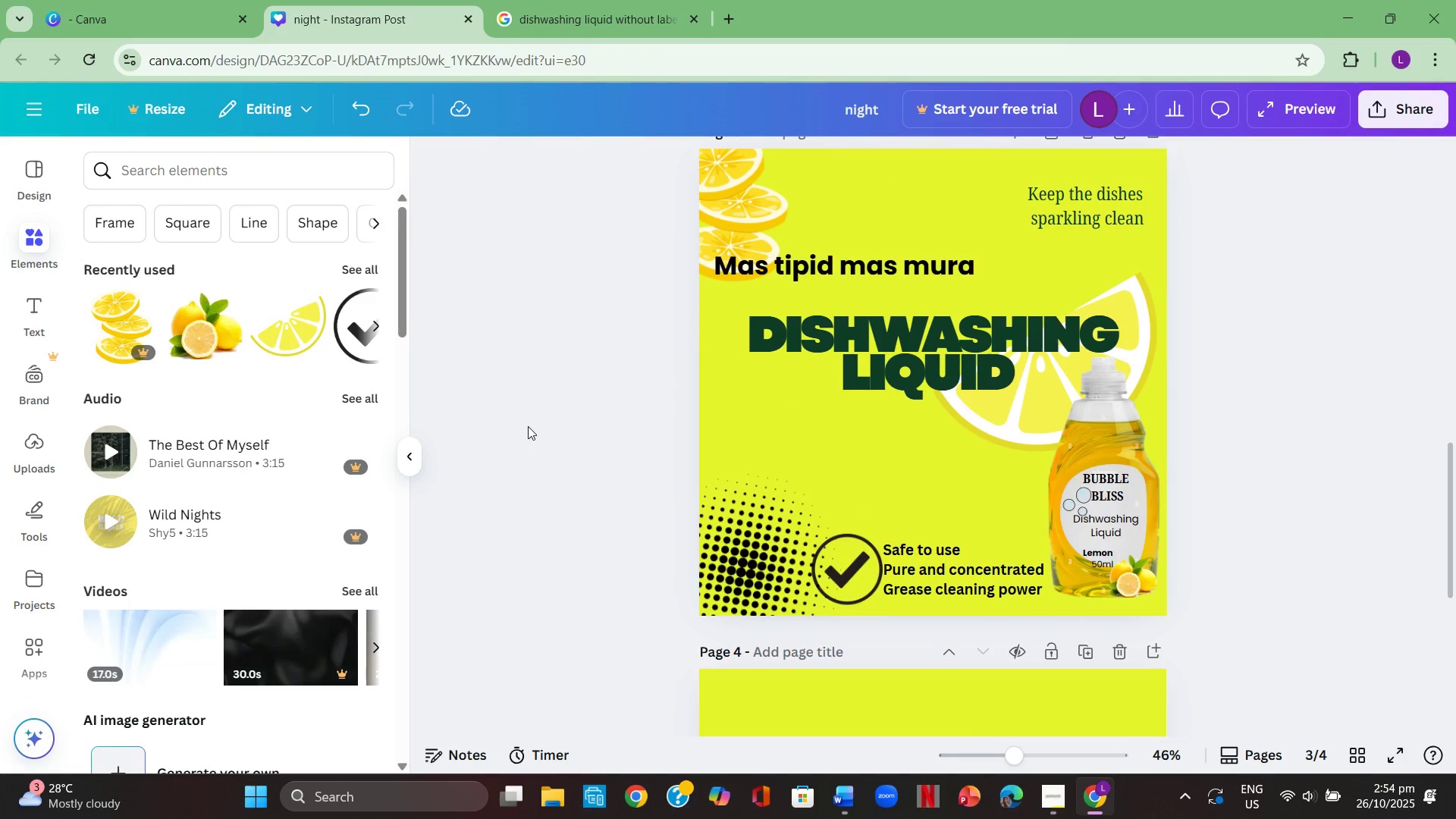 
scroll: coordinate [536, 461], scroll_direction: down, amount: 4.0
 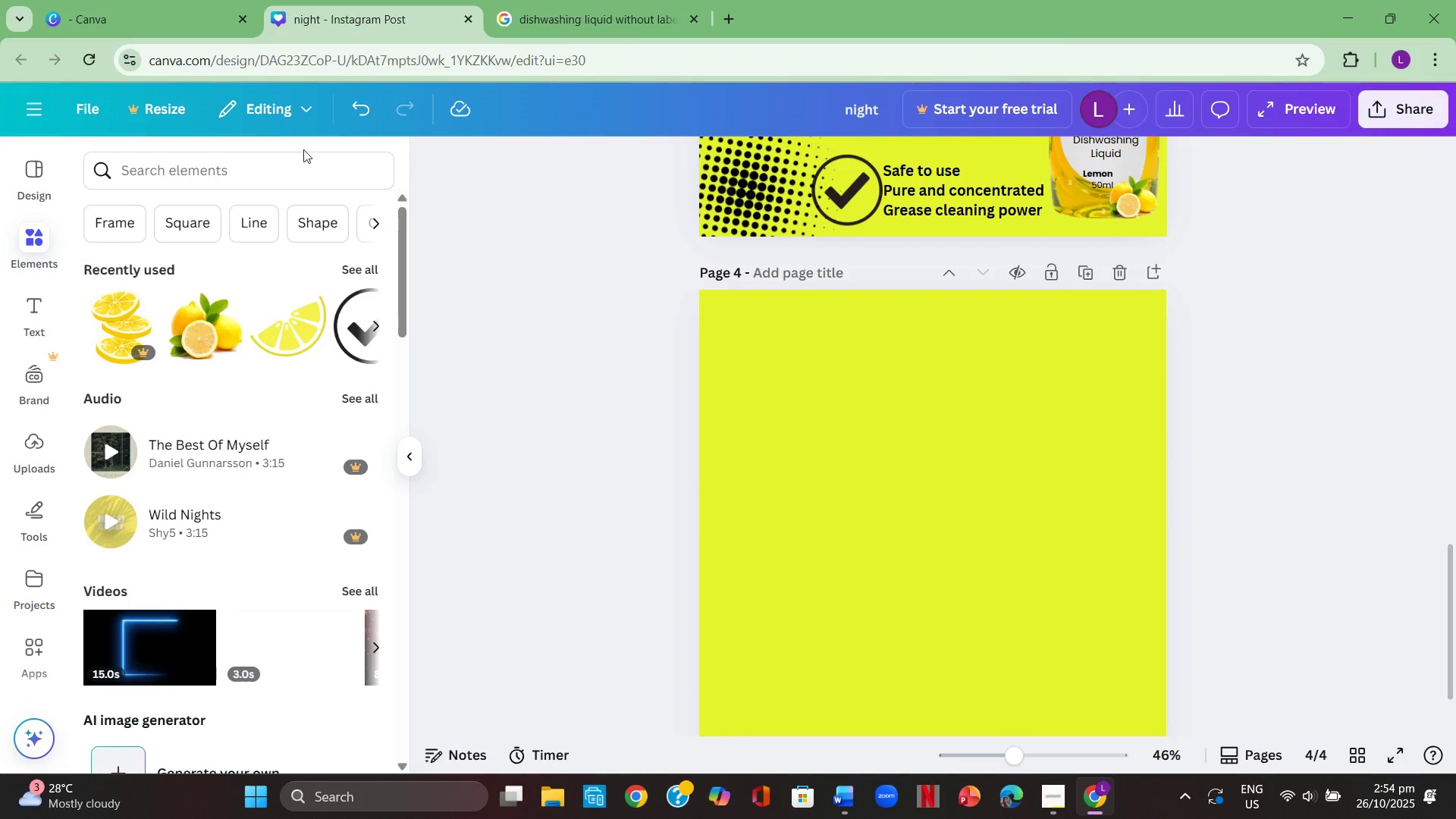 
left_click([303, 169])
 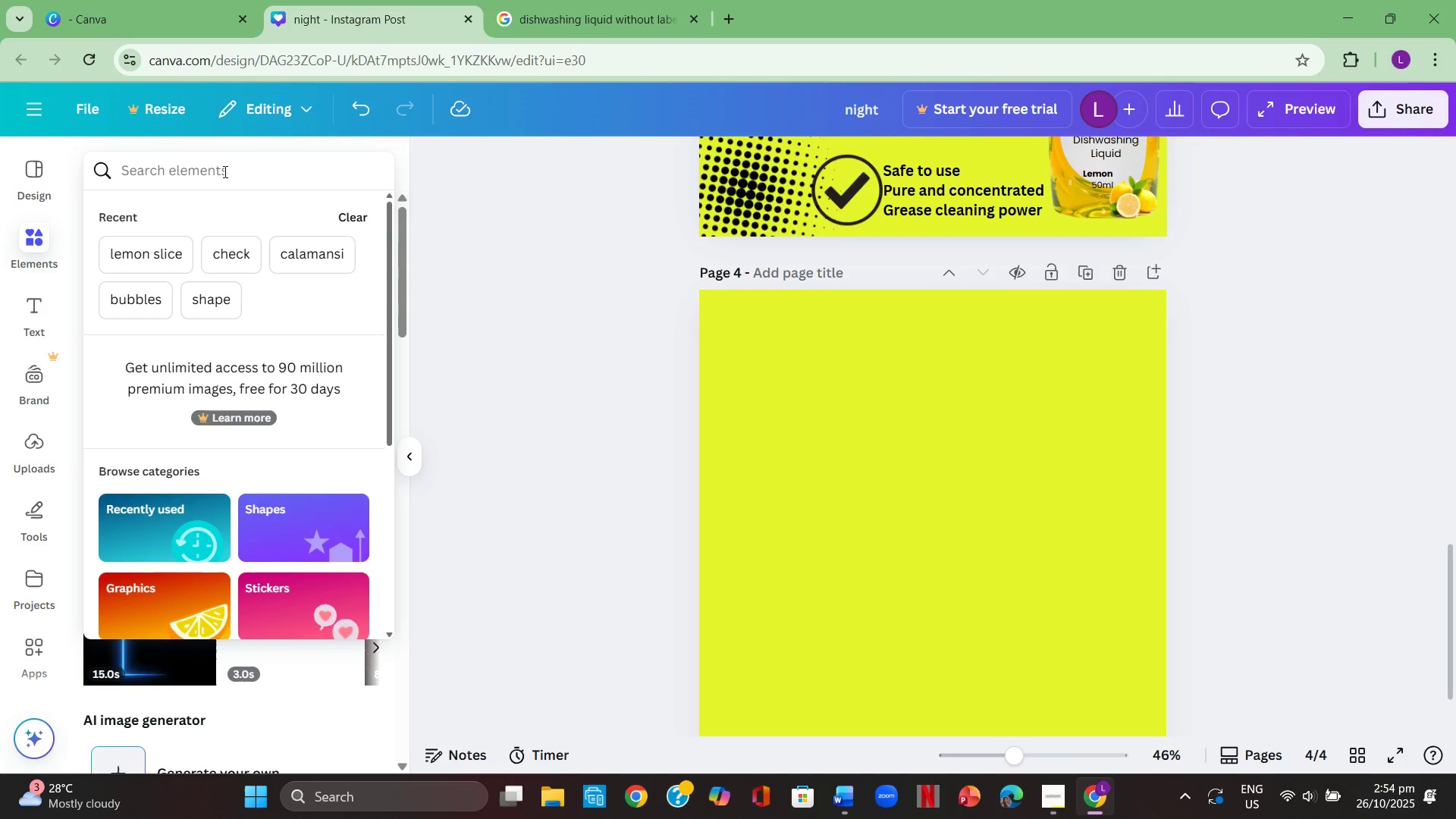 
wait(14.29)
 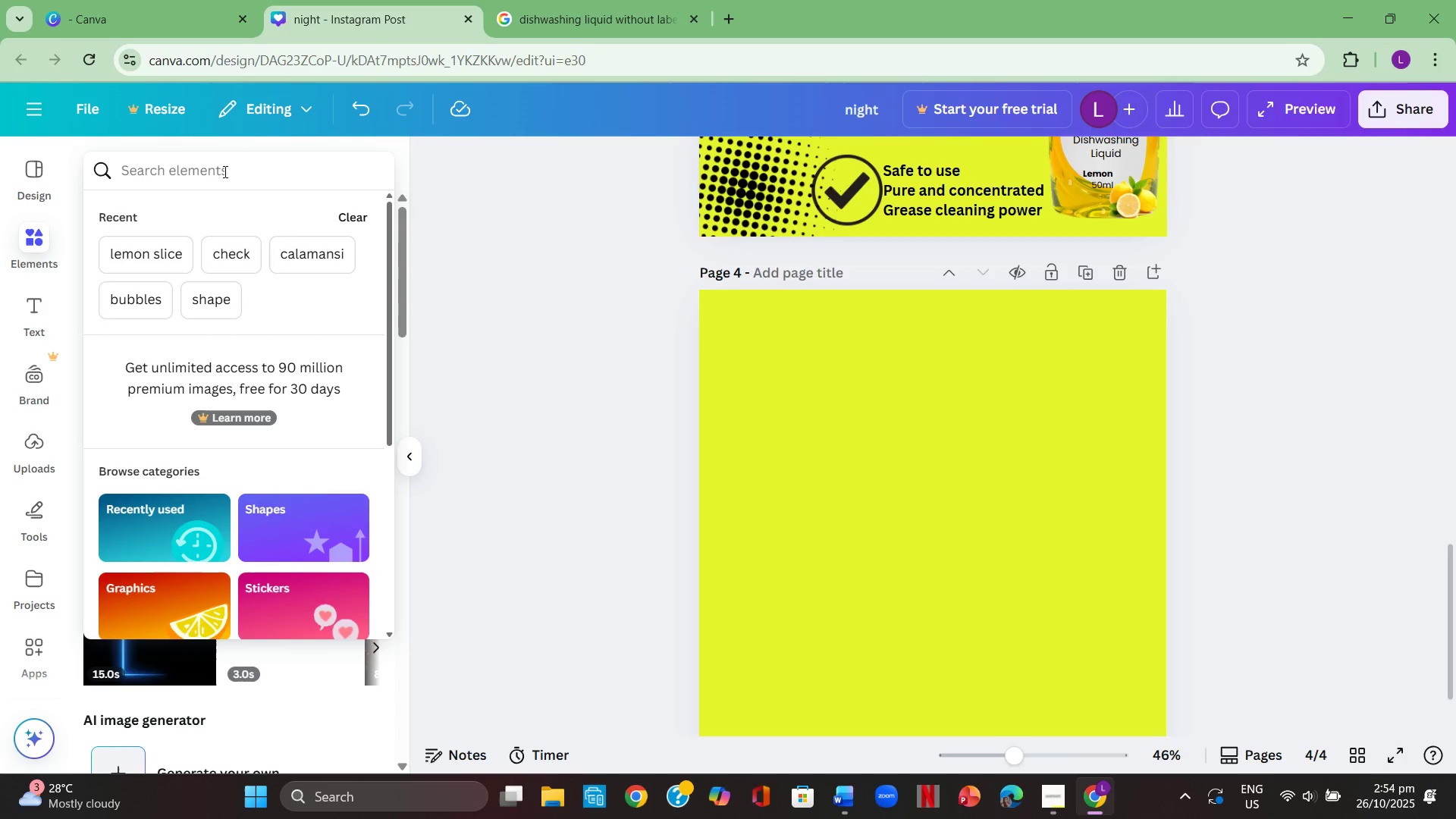 
left_click([590, 344])
 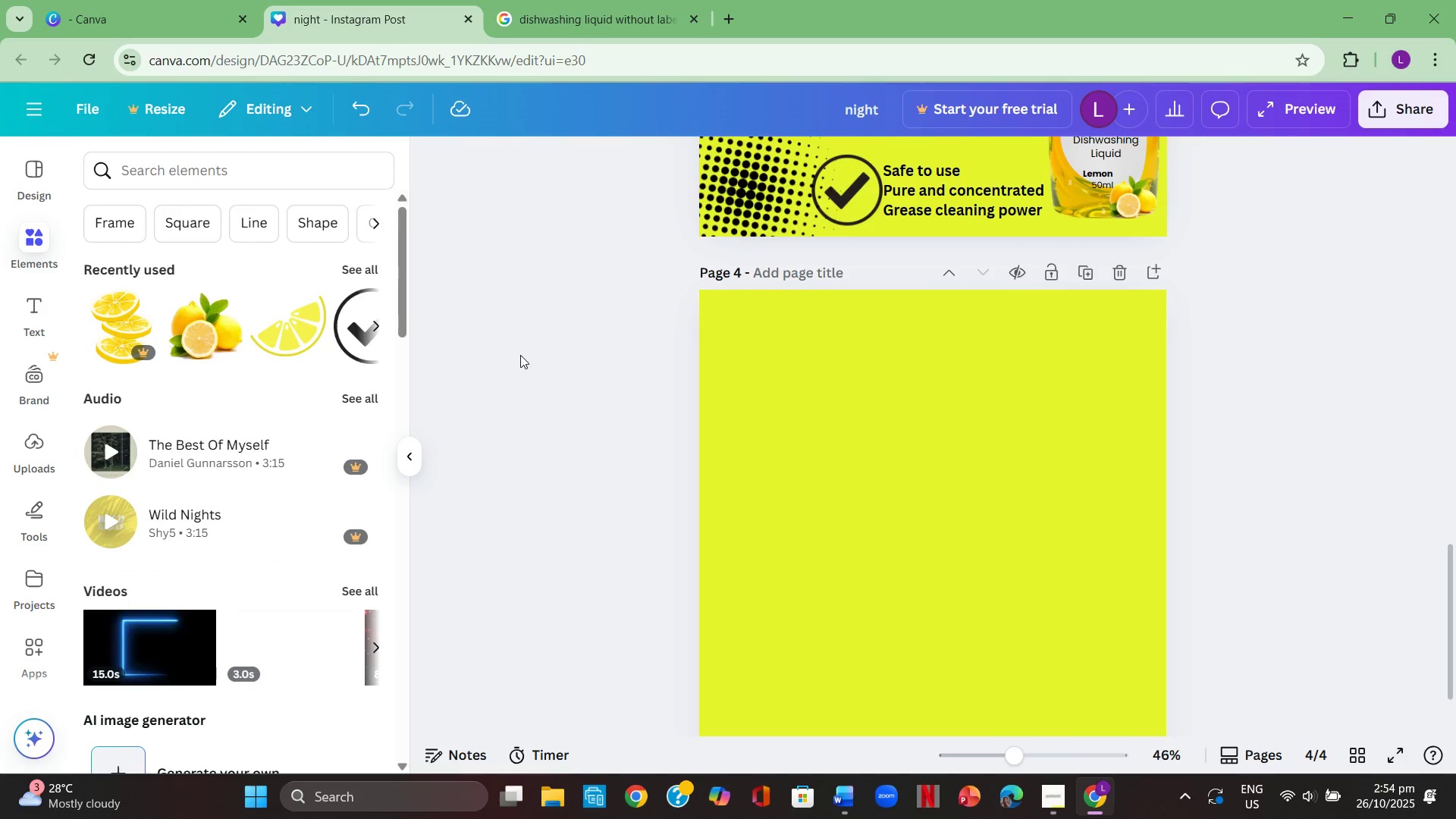 
scroll: coordinate [524, 356], scroll_direction: down, amount: 1.0
 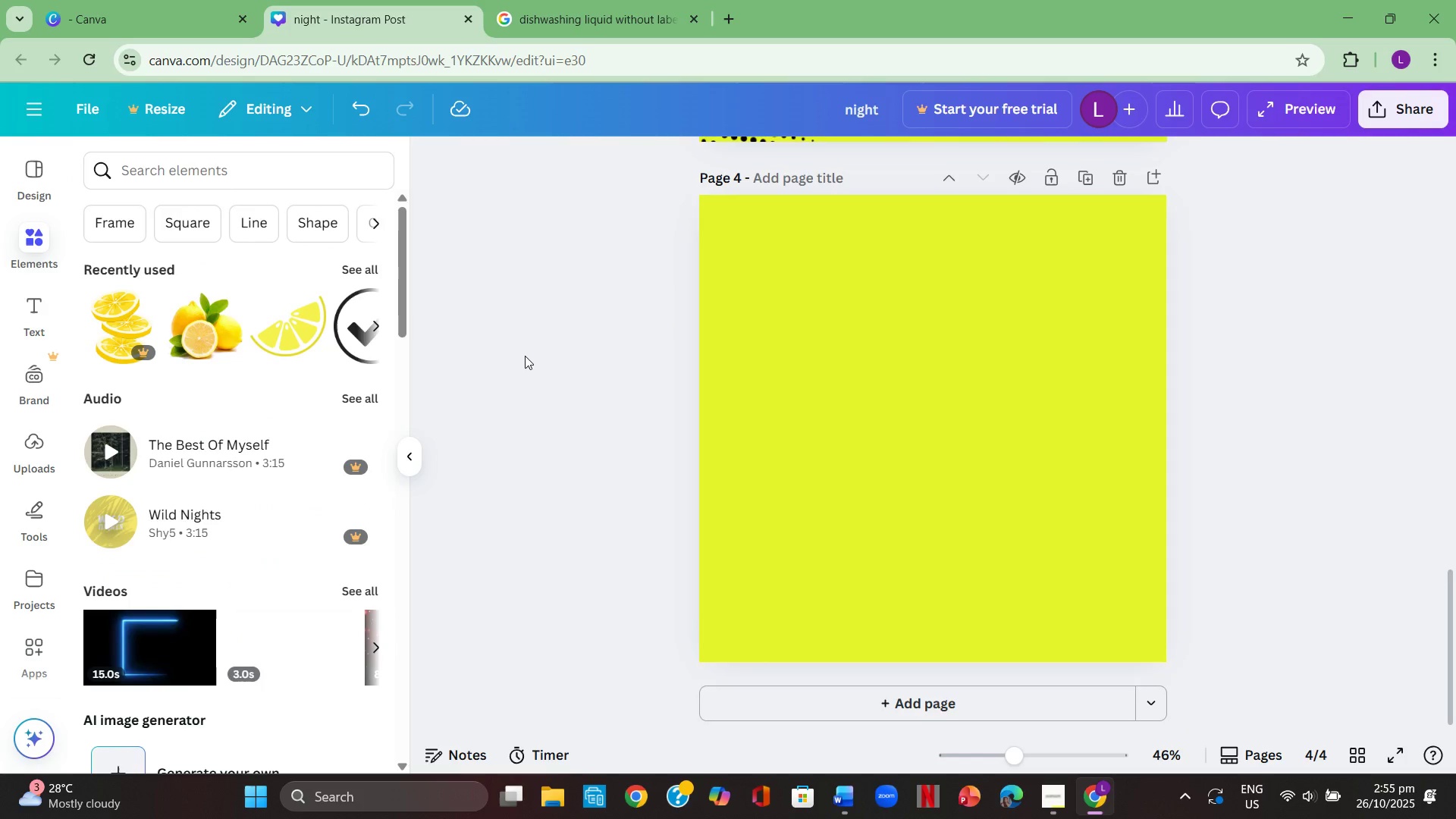 
scroll: coordinate [525, 356], scroll_direction: up, amount: 1.0
 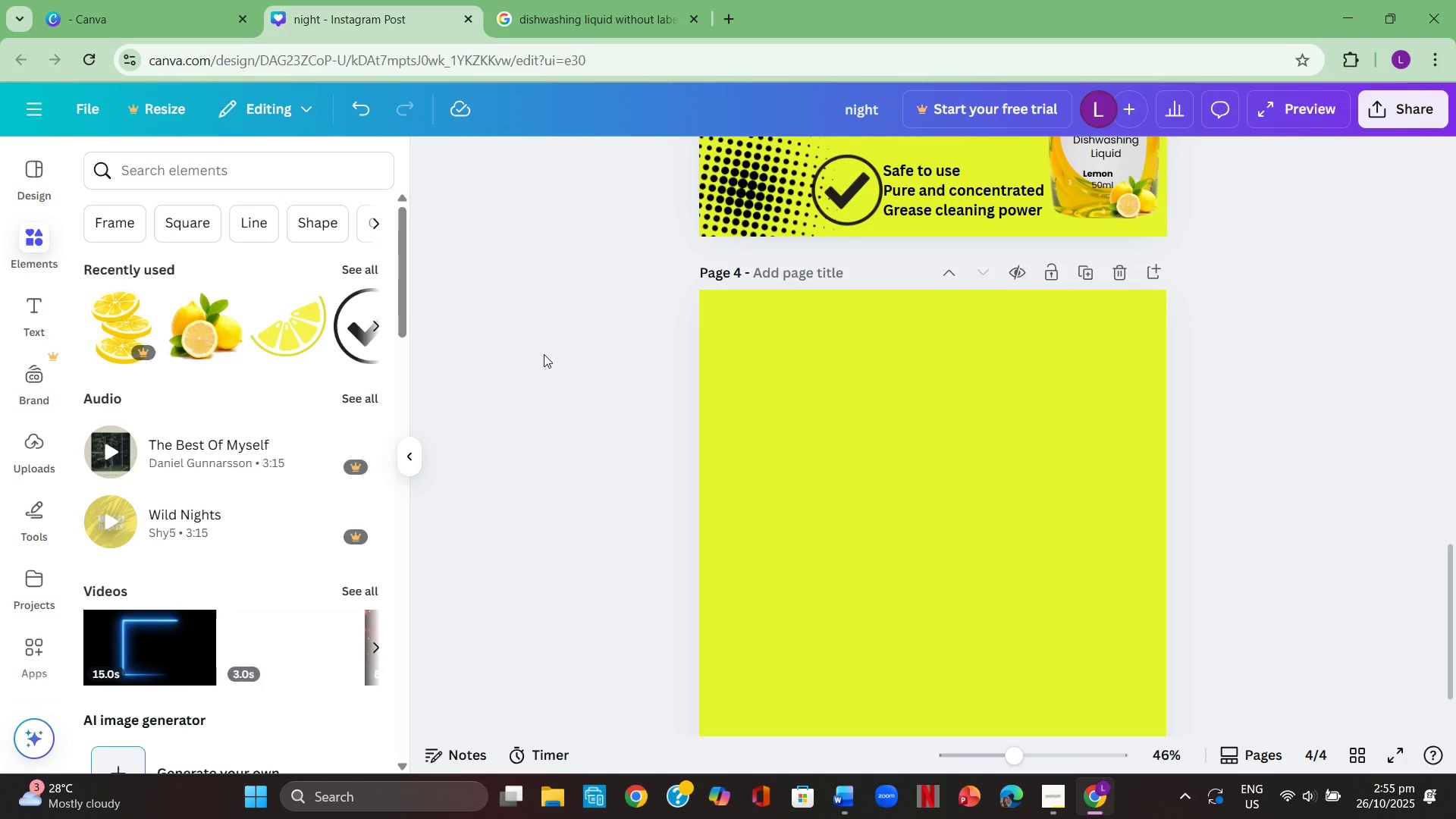 
wait(13.82)
 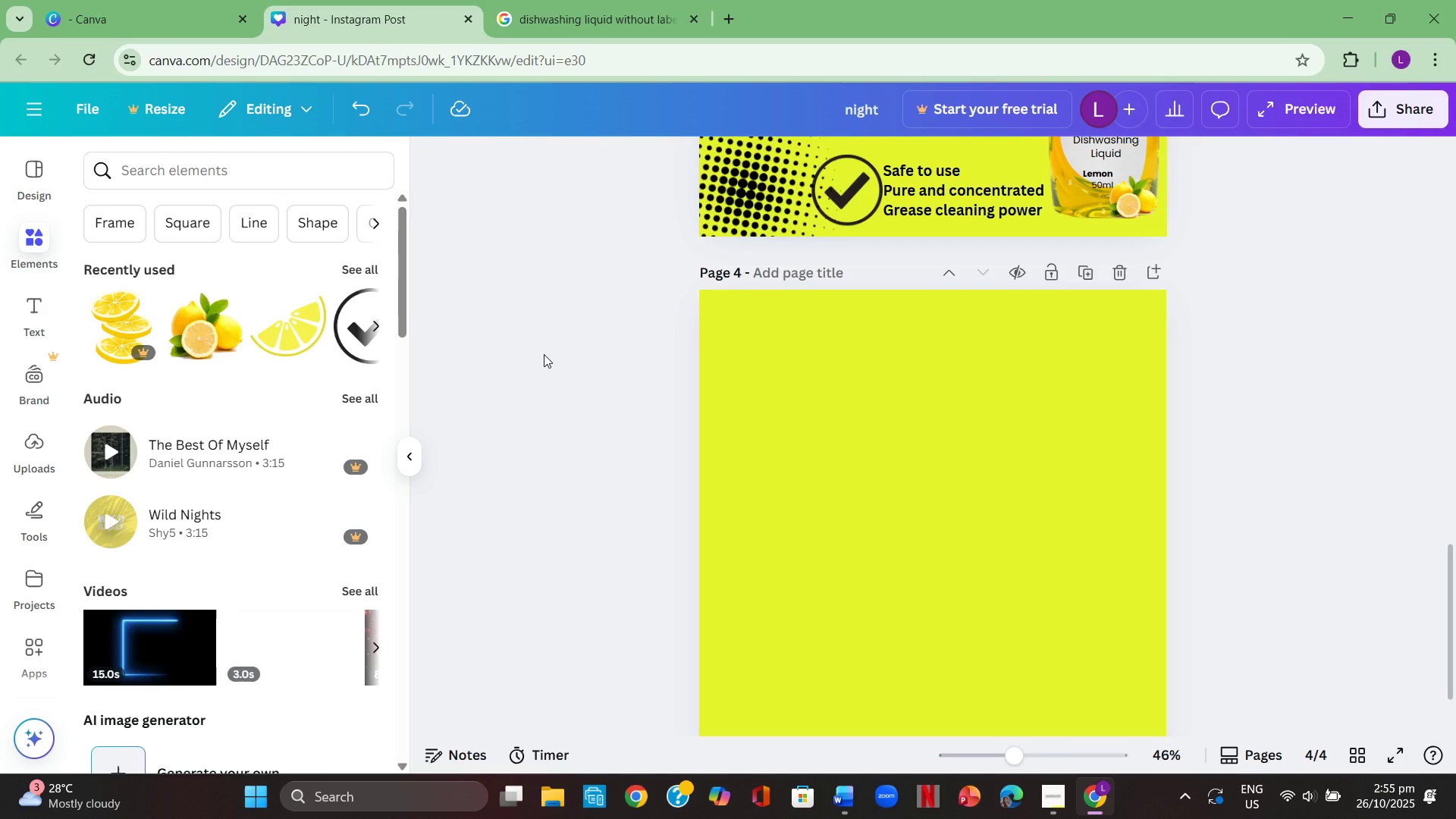 
left_click([259, 171])
 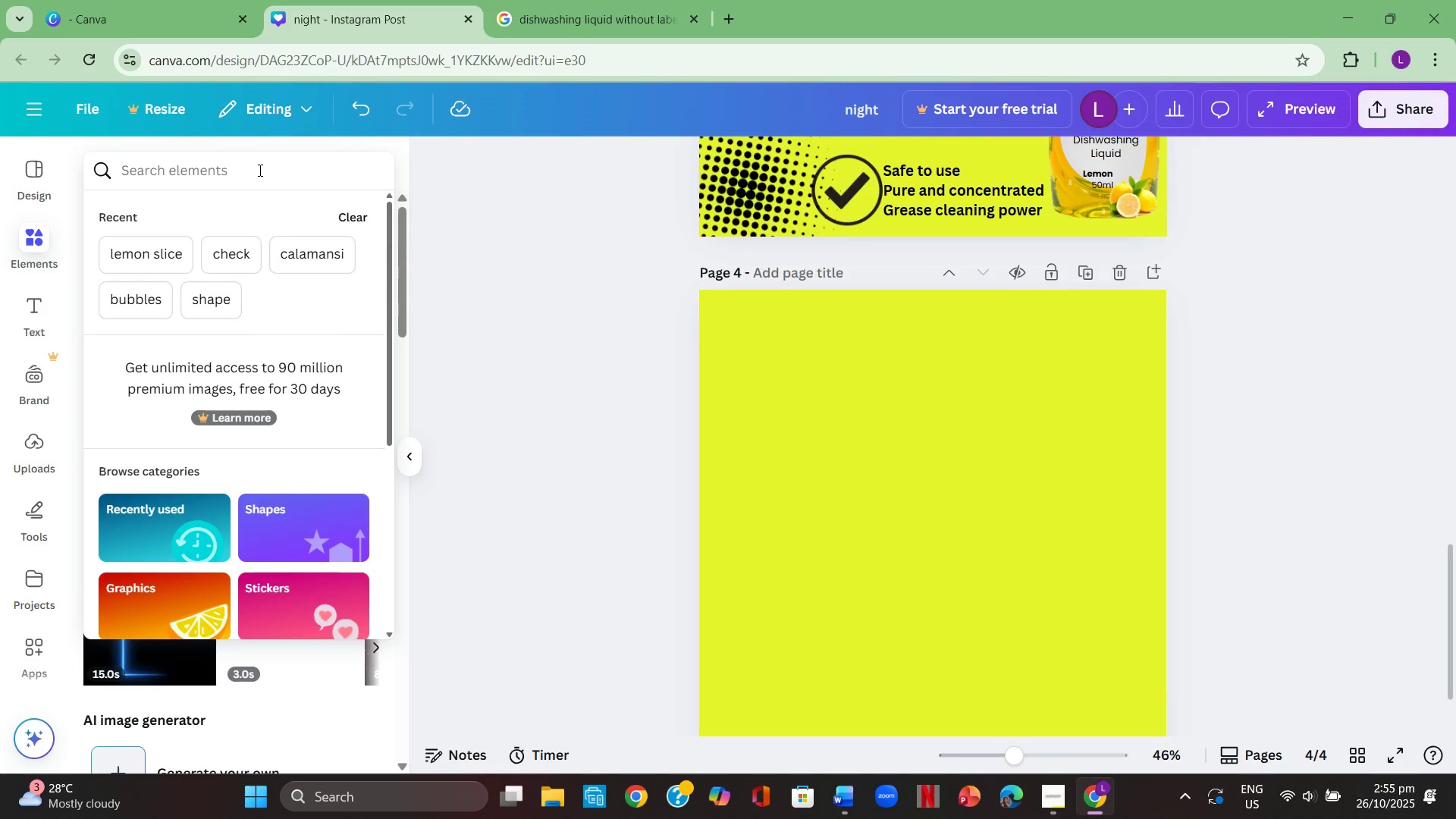 
type(shape)
 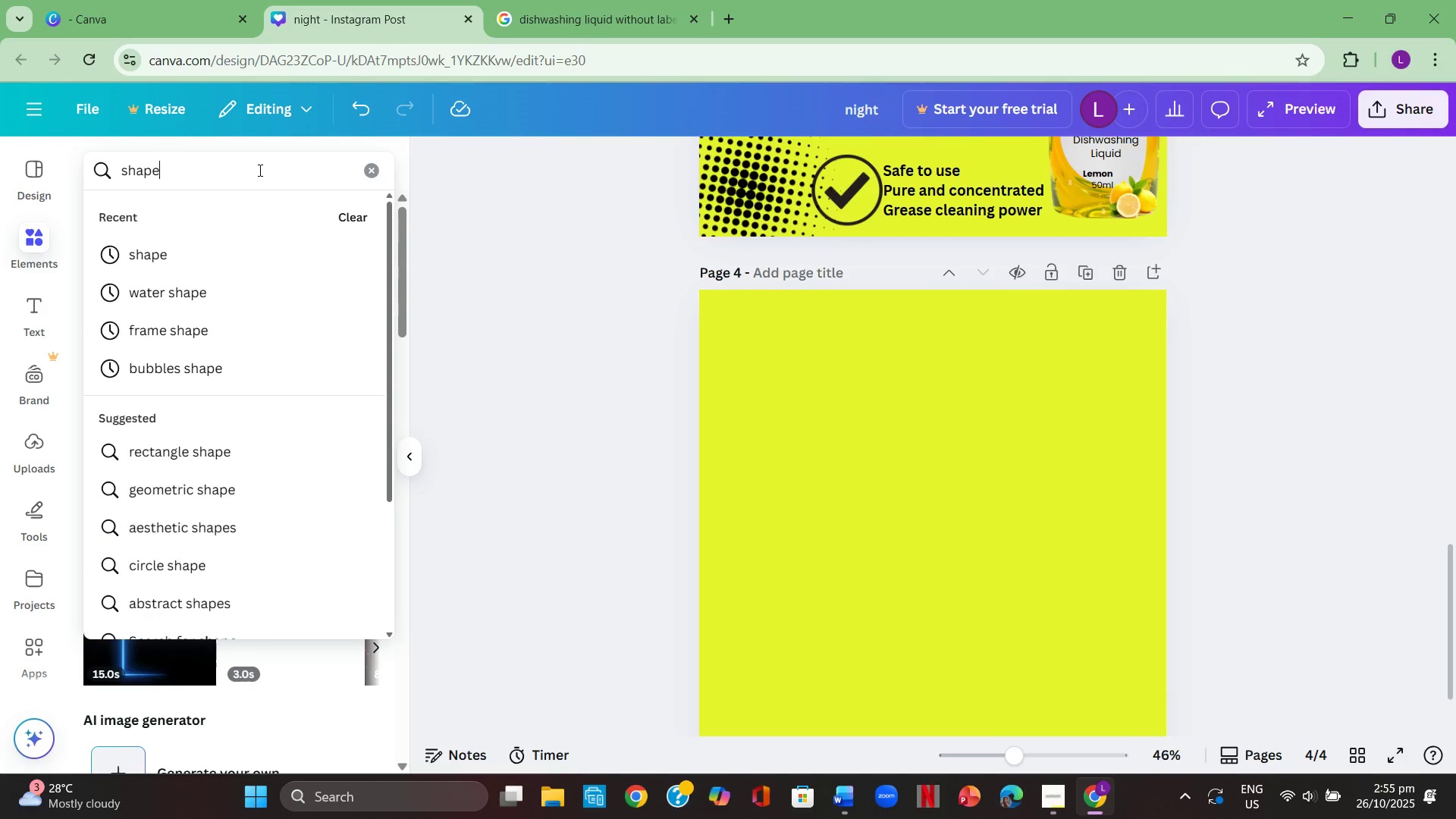 
key(Enter)
 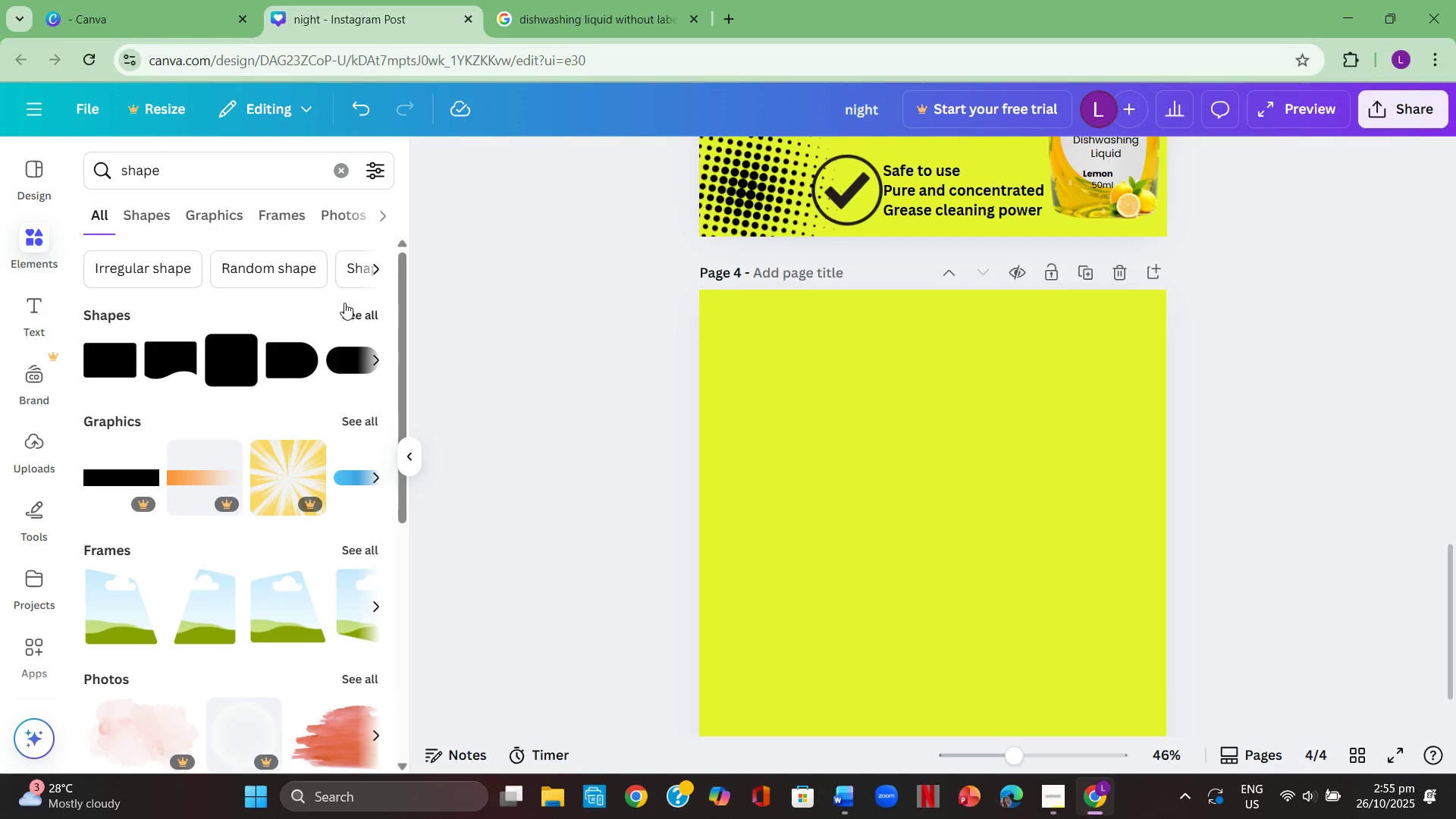 
left_click([287, 278])
 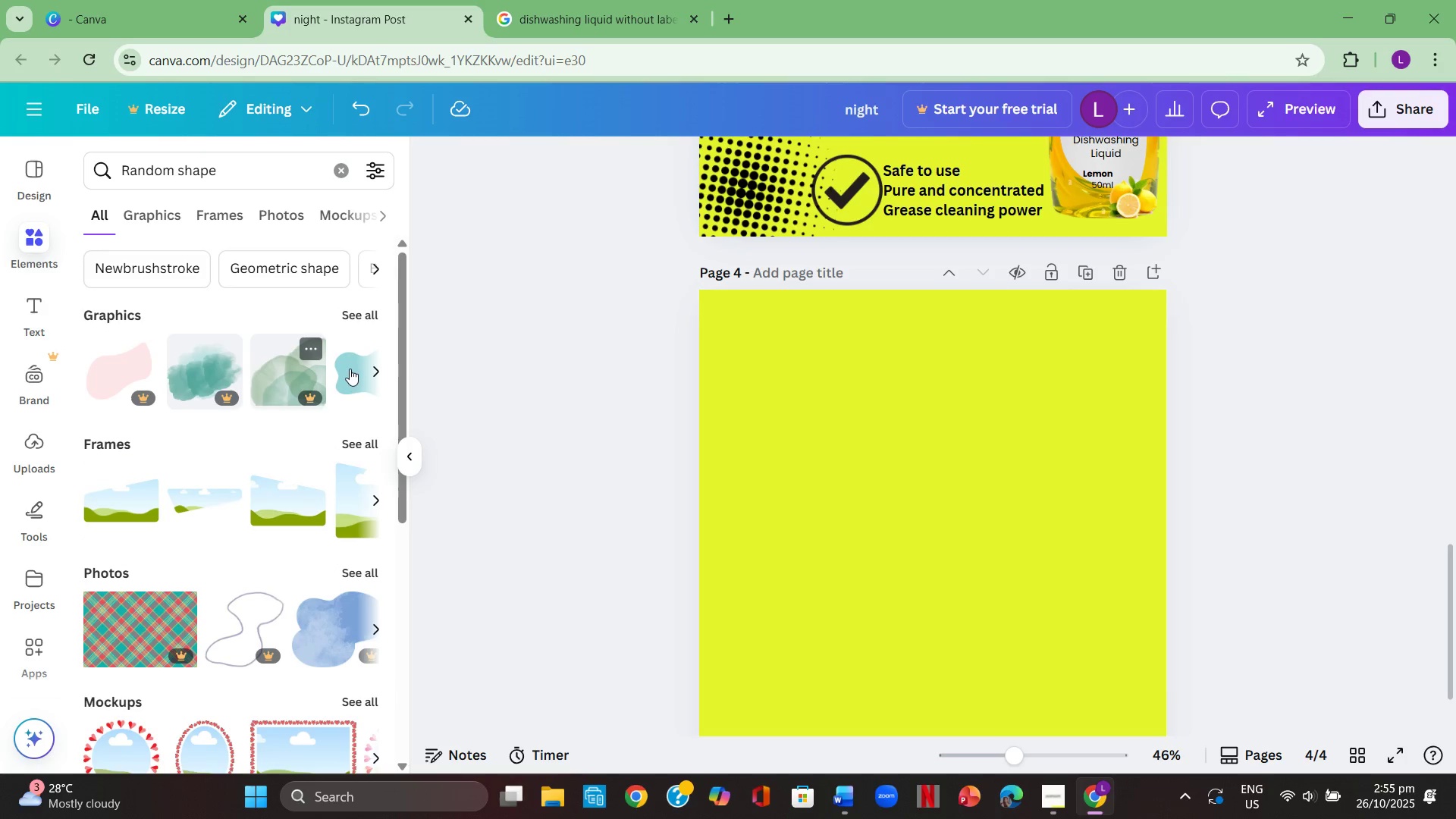 
left_click([367, 319])
 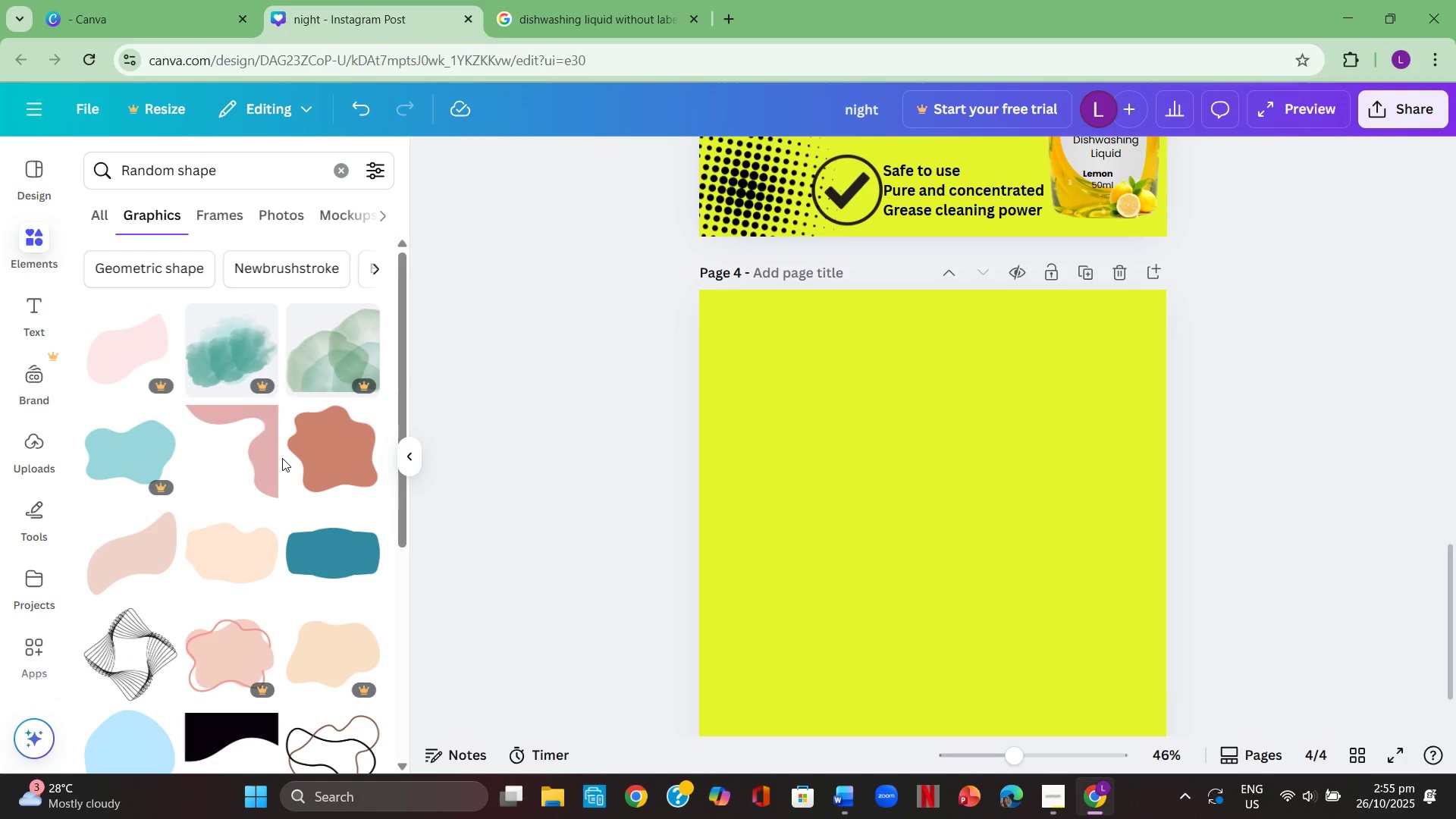 
scroll: coordinate [245, 464], scroll_direction: down, amount: 3.0
 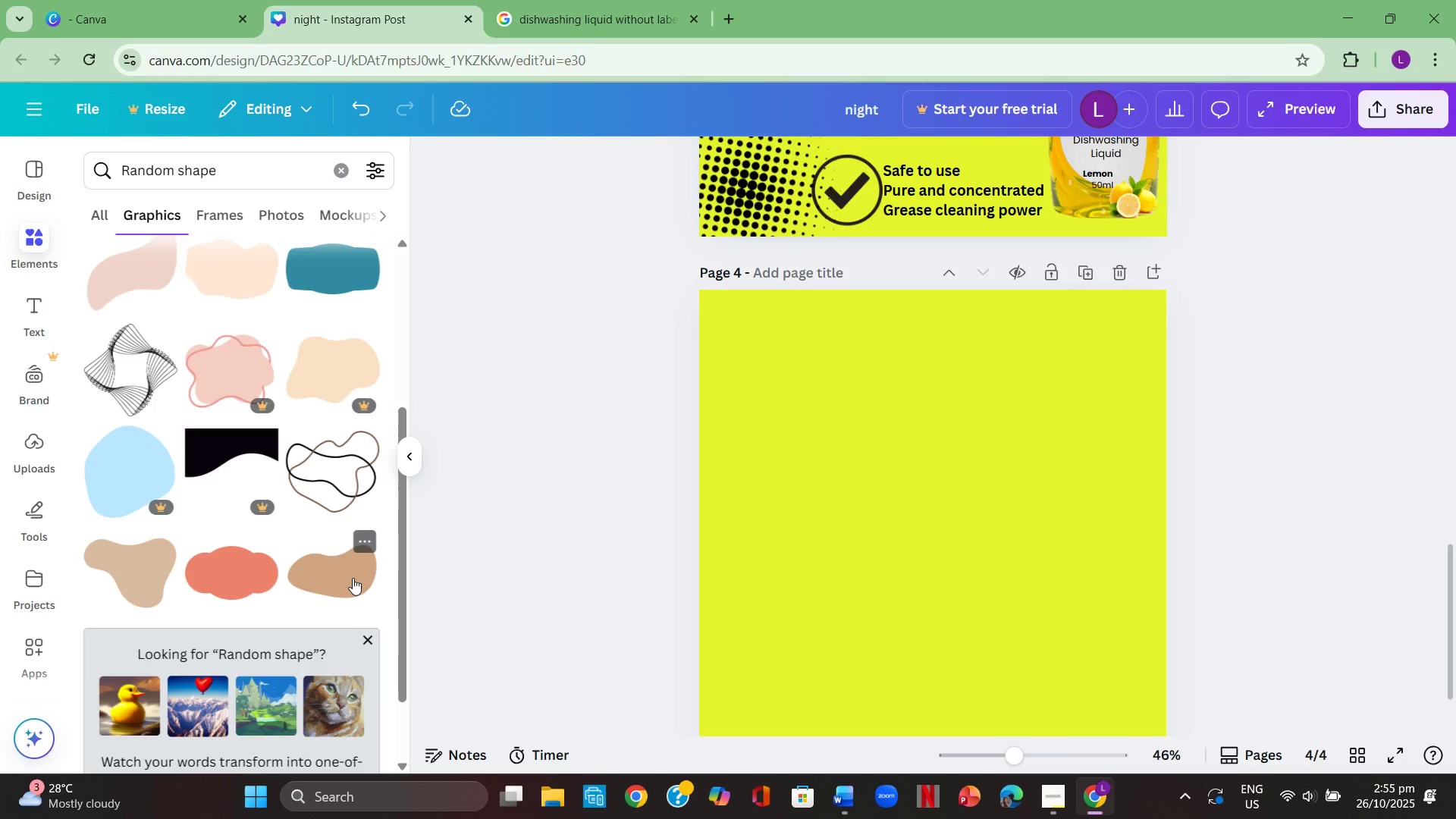 
left_click([353, 578])
 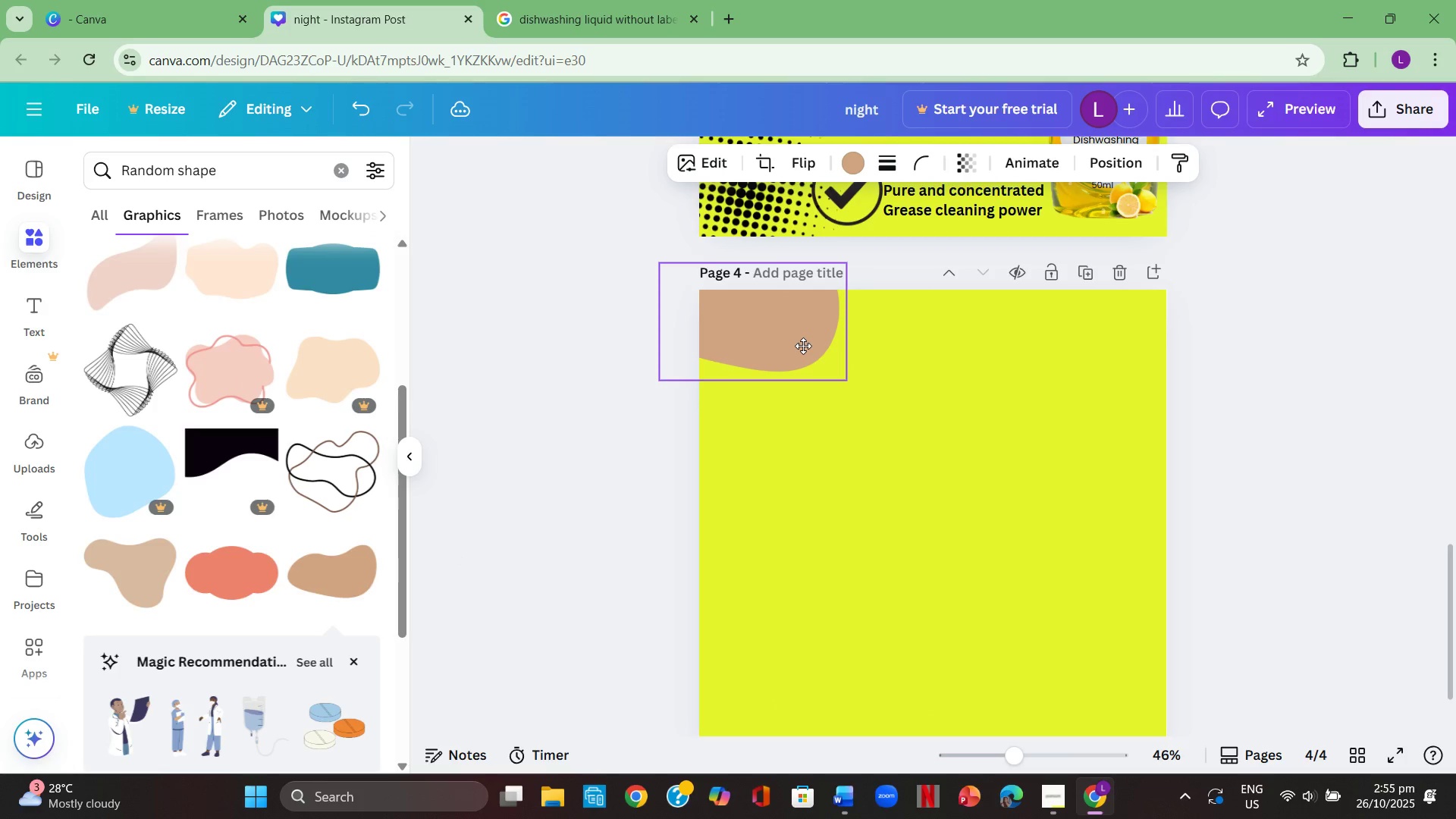 
left_click([618, 381])
 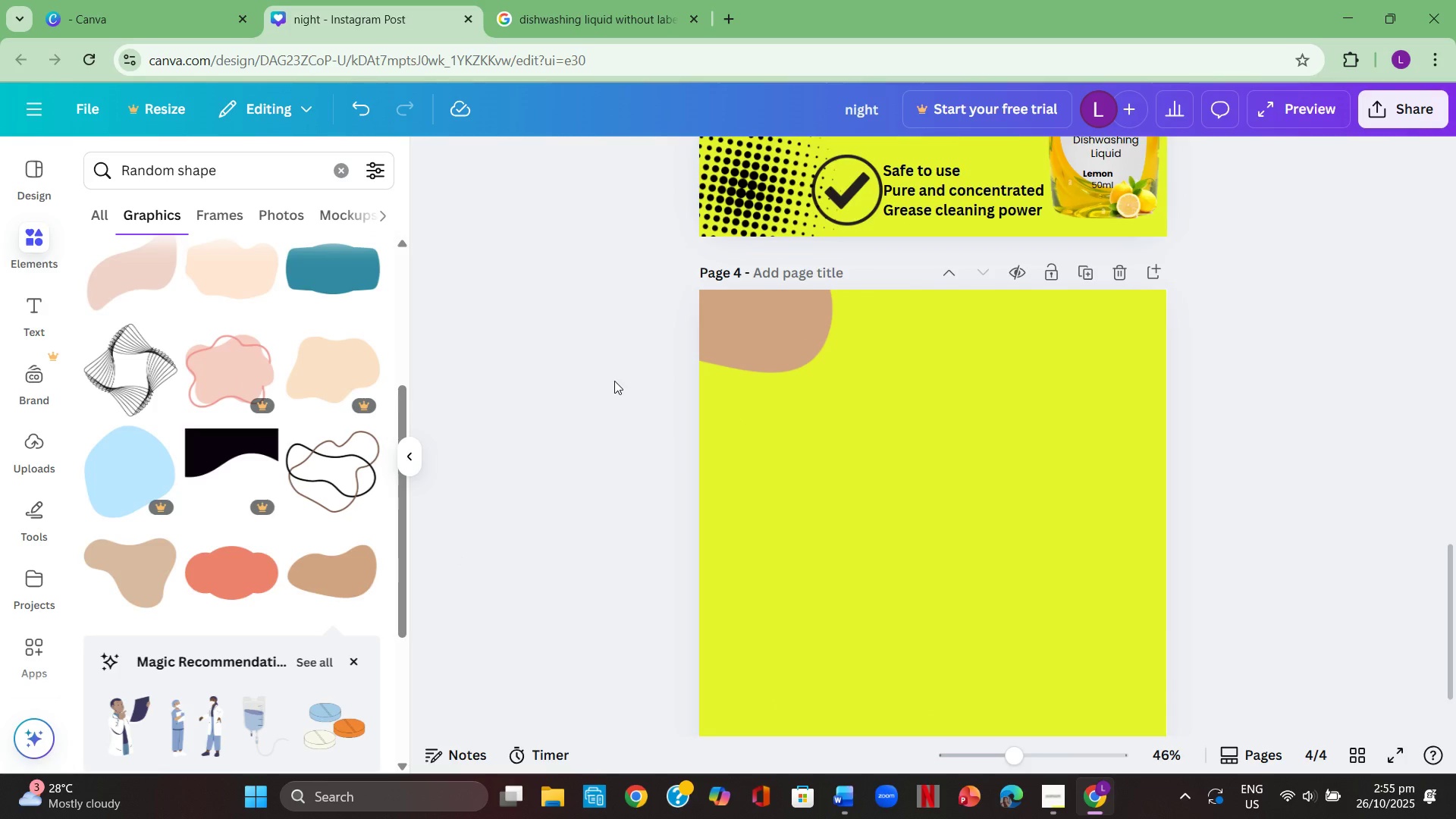 
scroll: coordinate [614, 381], scroll_direction: down, amount: 1.0
 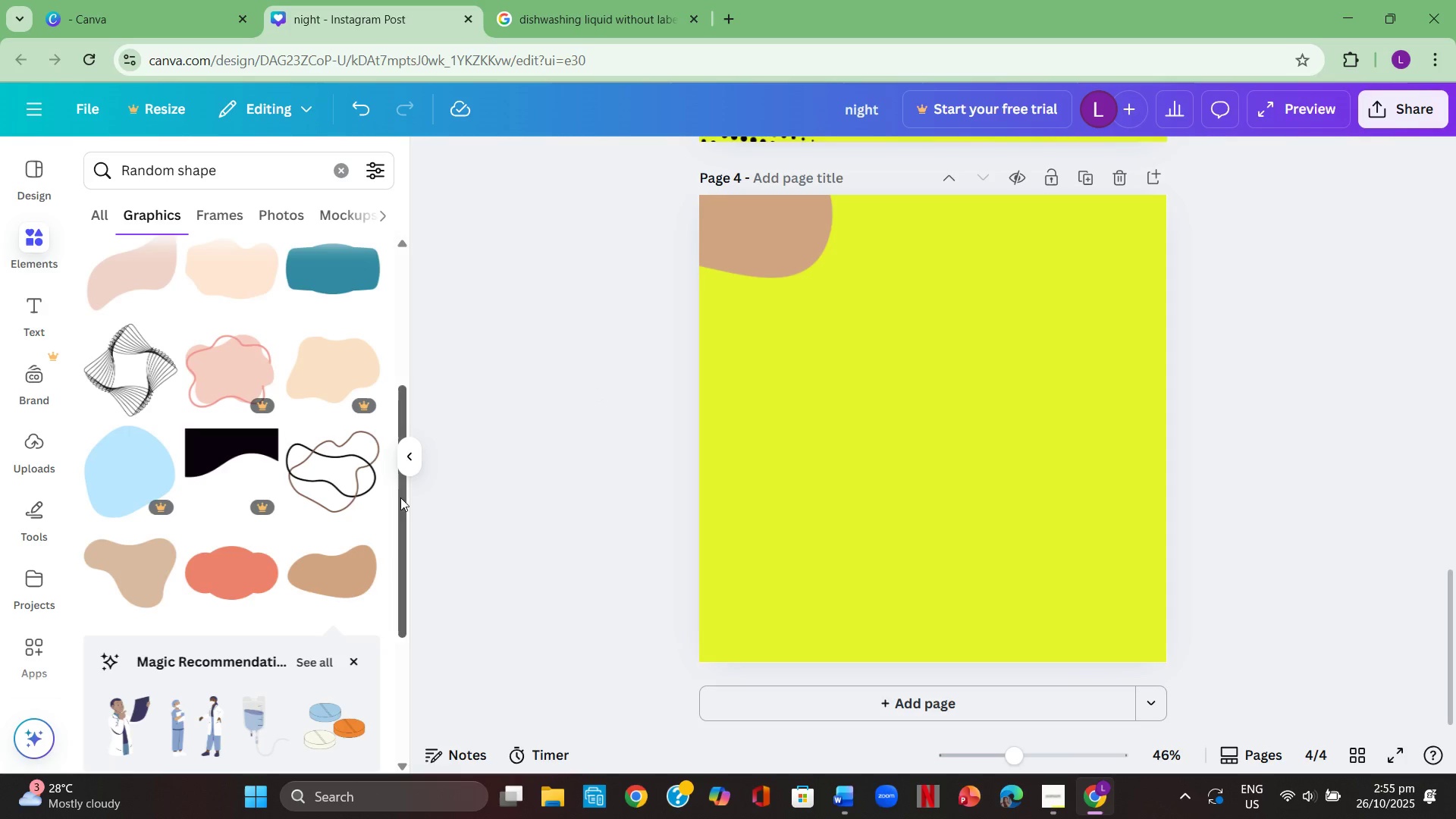 
left_click([327, 483])
 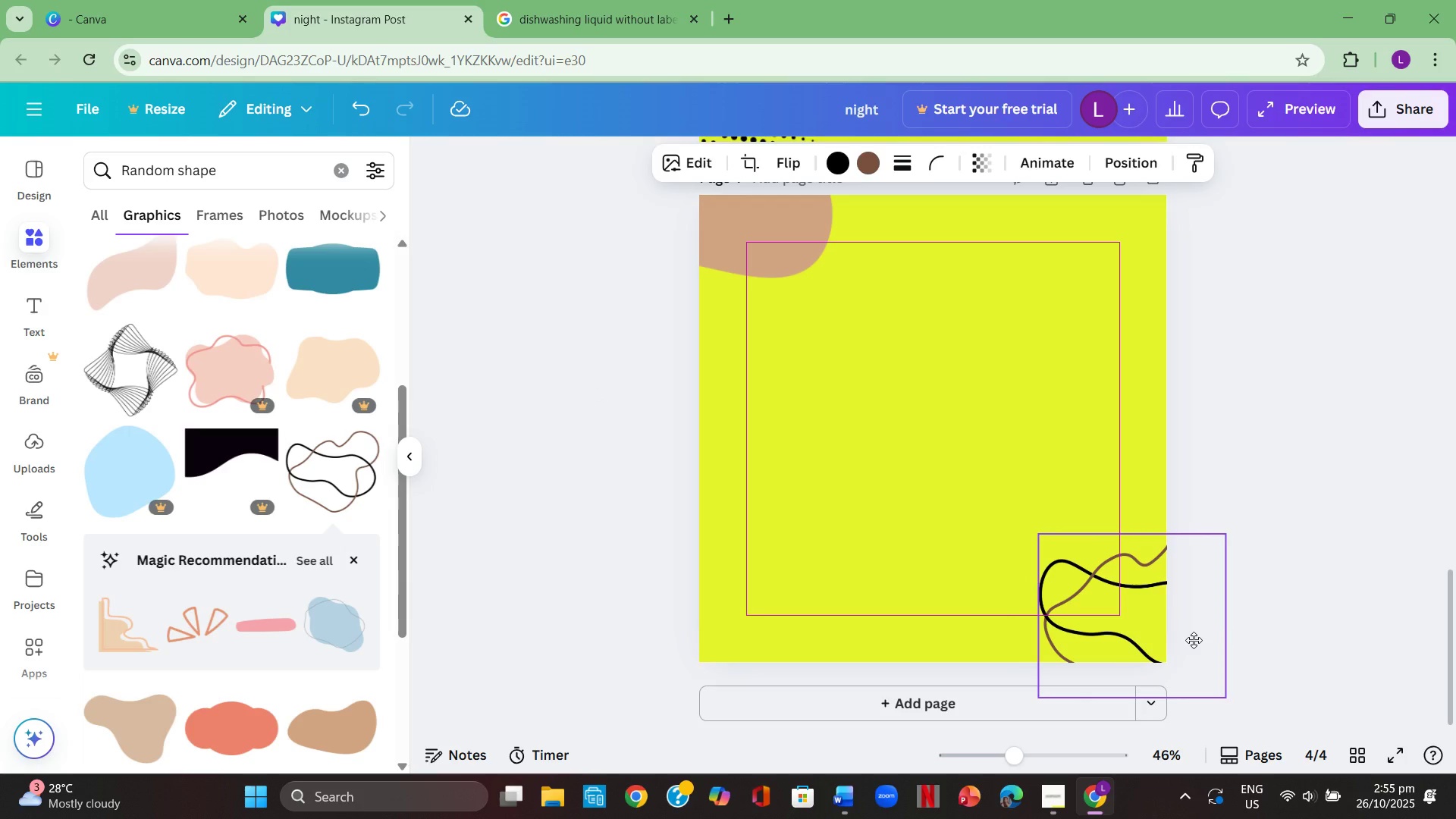 
left_click([1122, 597])
 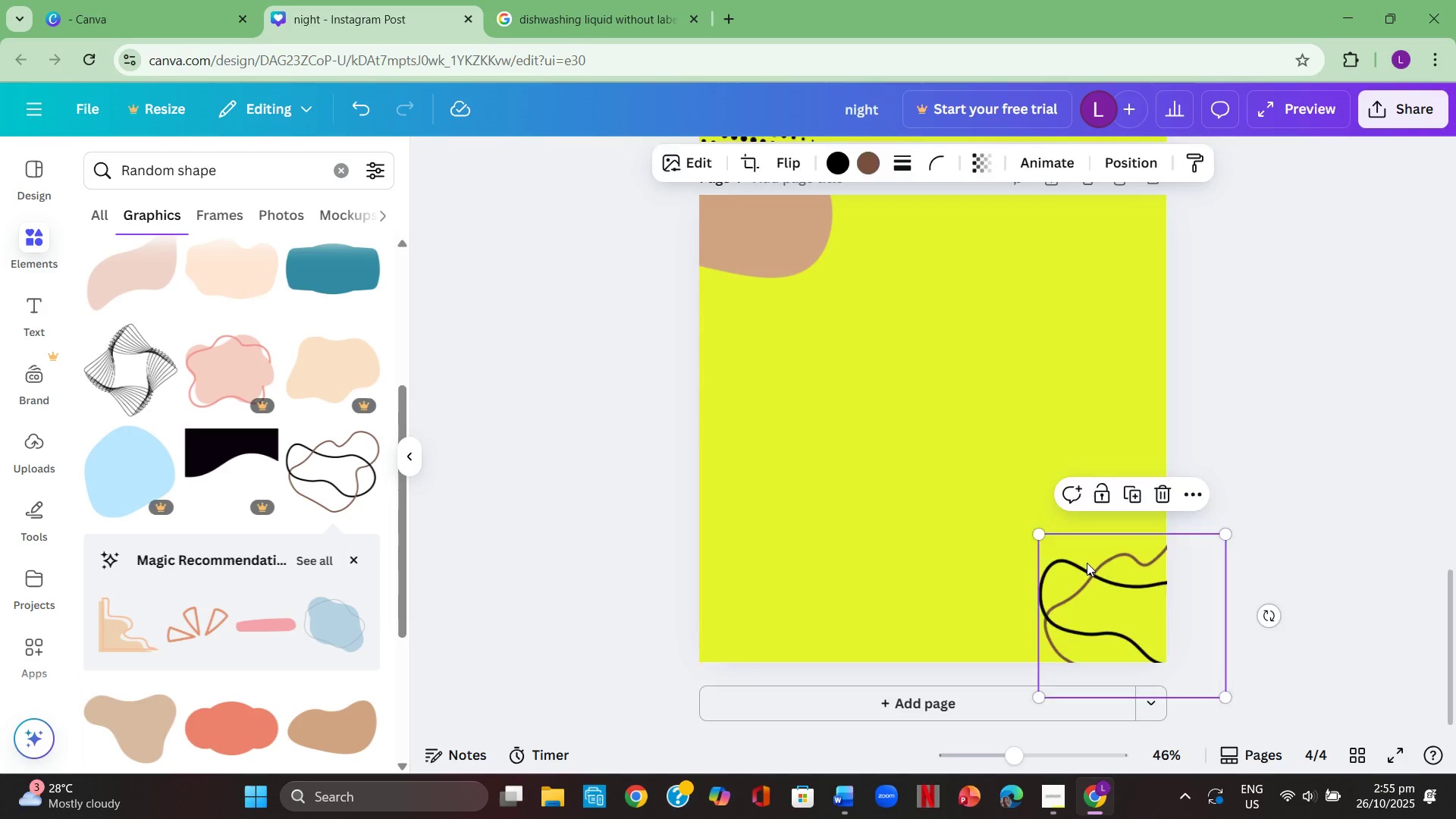 
key(Backspace)
 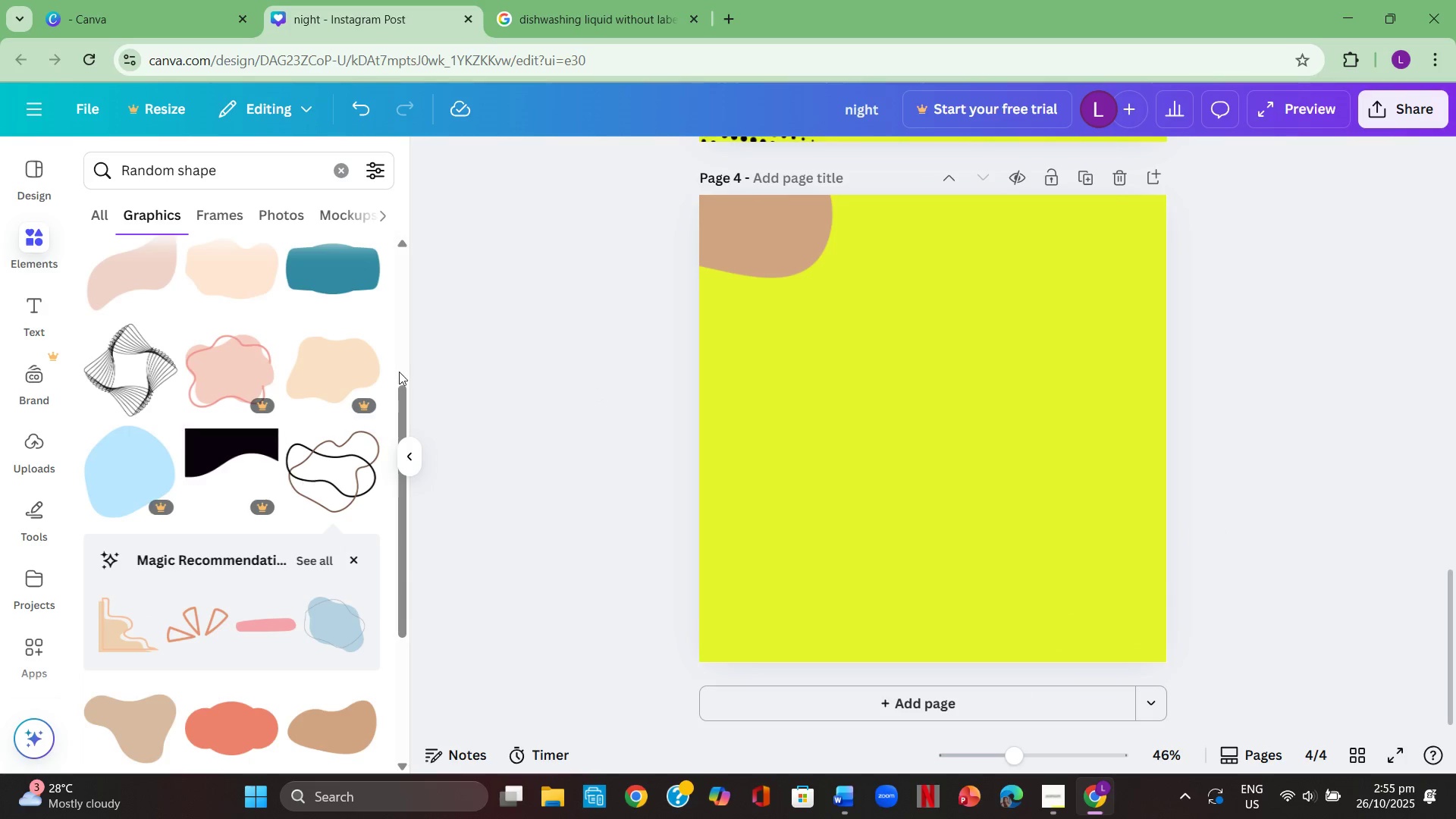 
scroll: coordinate [213, 601], scroll_direction: down, amount: 1.0
 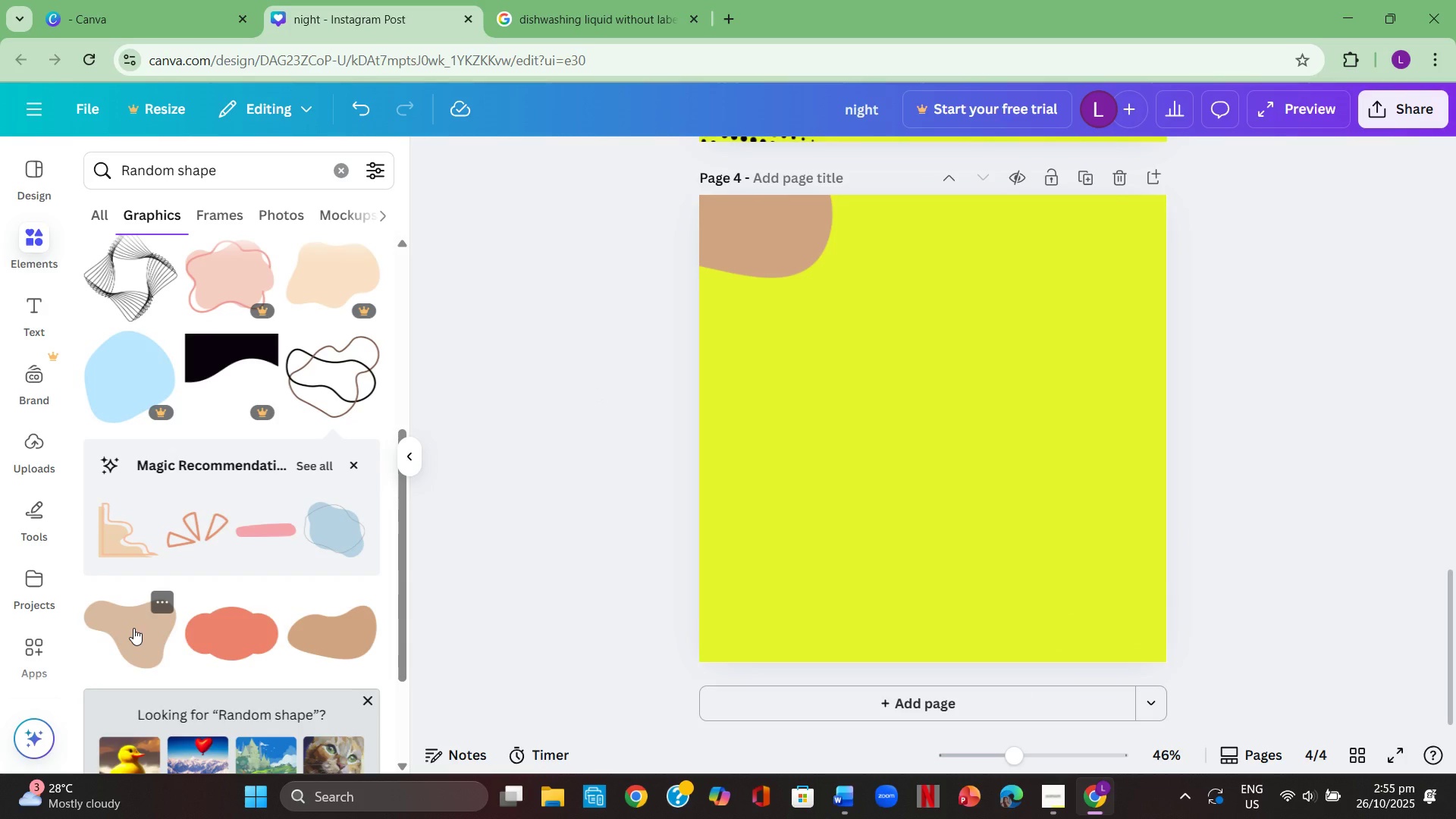 
left_click([133, 628])
 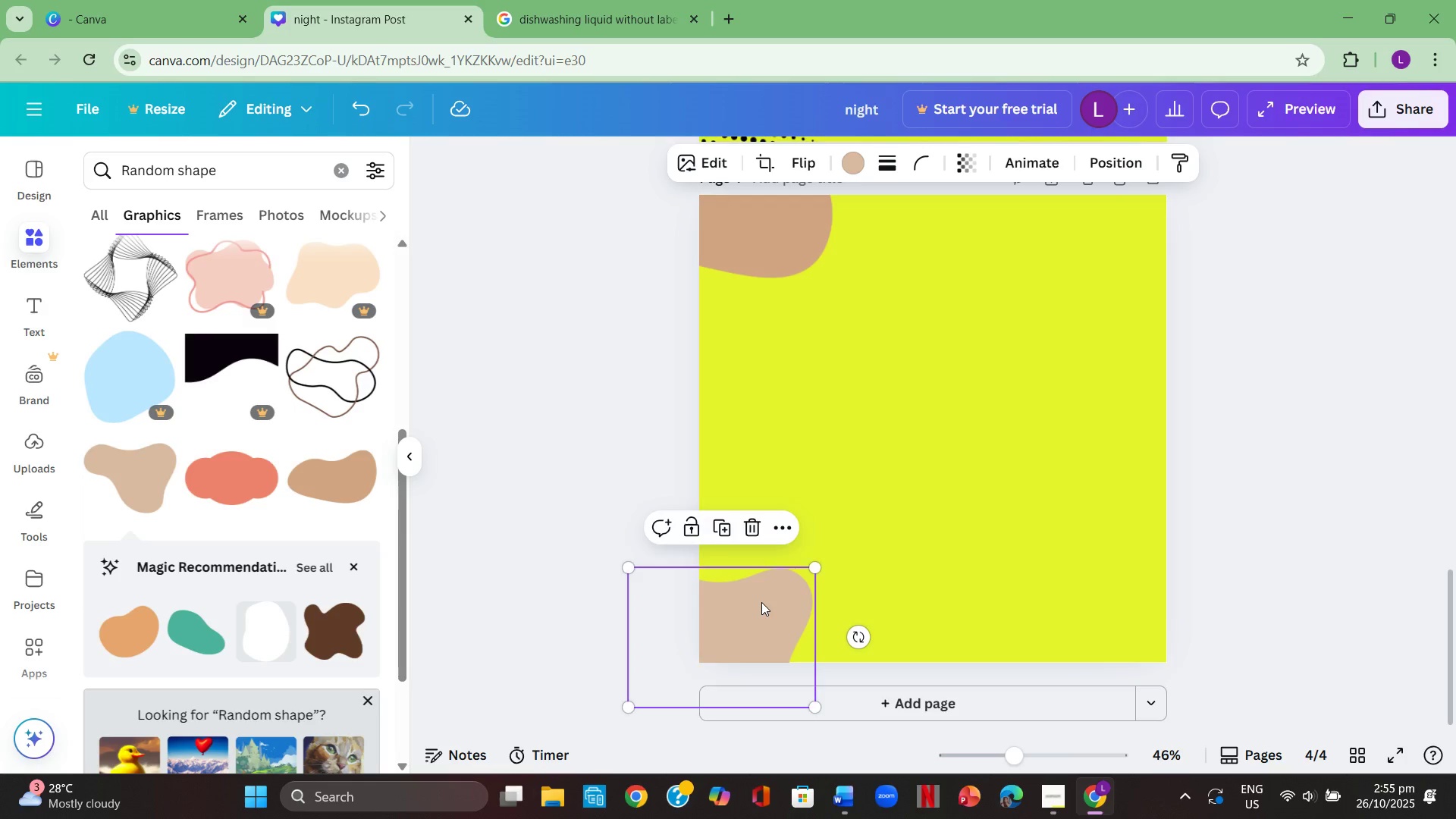 
scroll: coordinate [285, 595], scroll_direction: down, amount: 6.0
 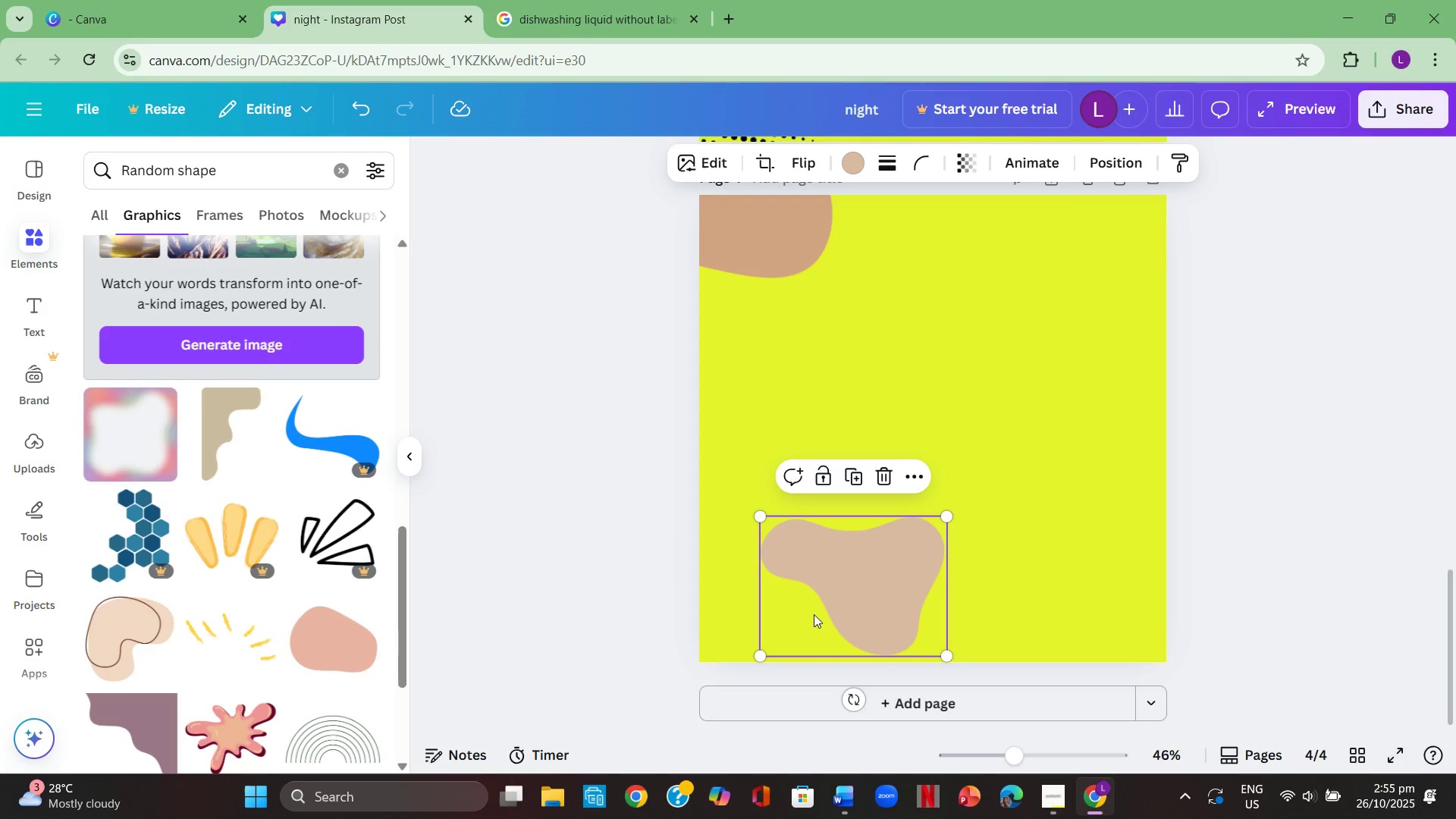 
left_click([814, 592])
 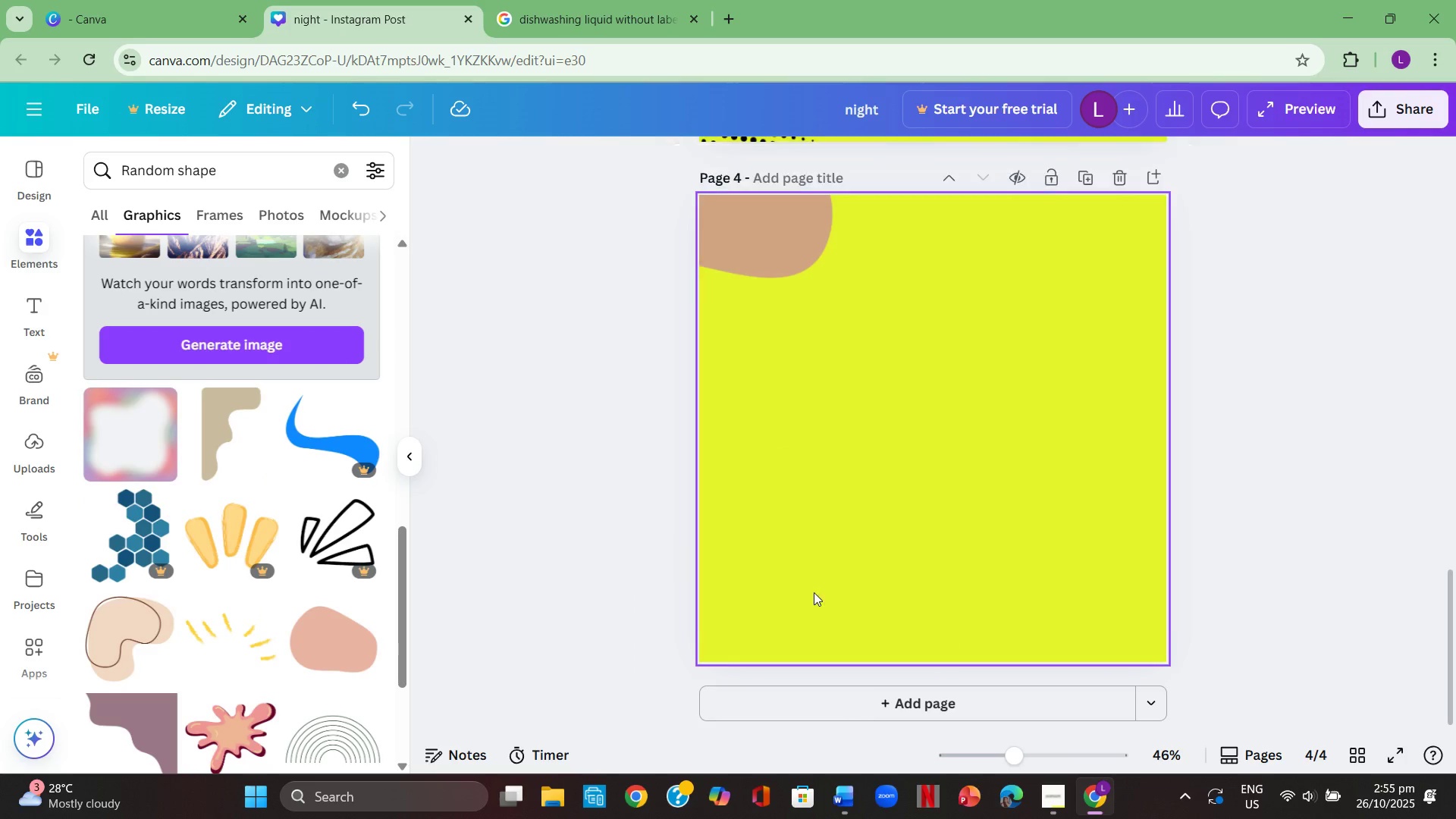 
key(Backspace)
 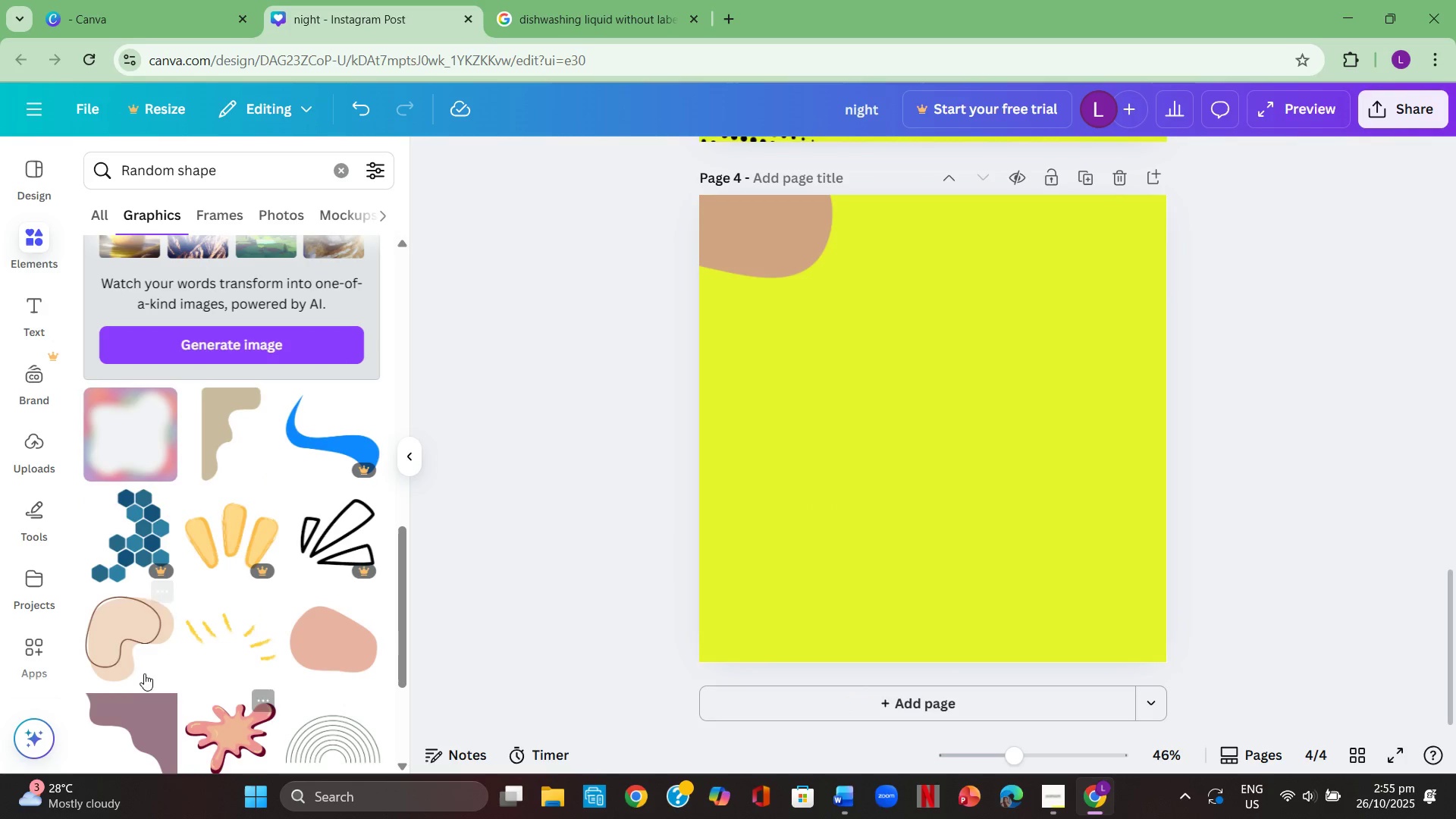 
left_click([108, 645])
 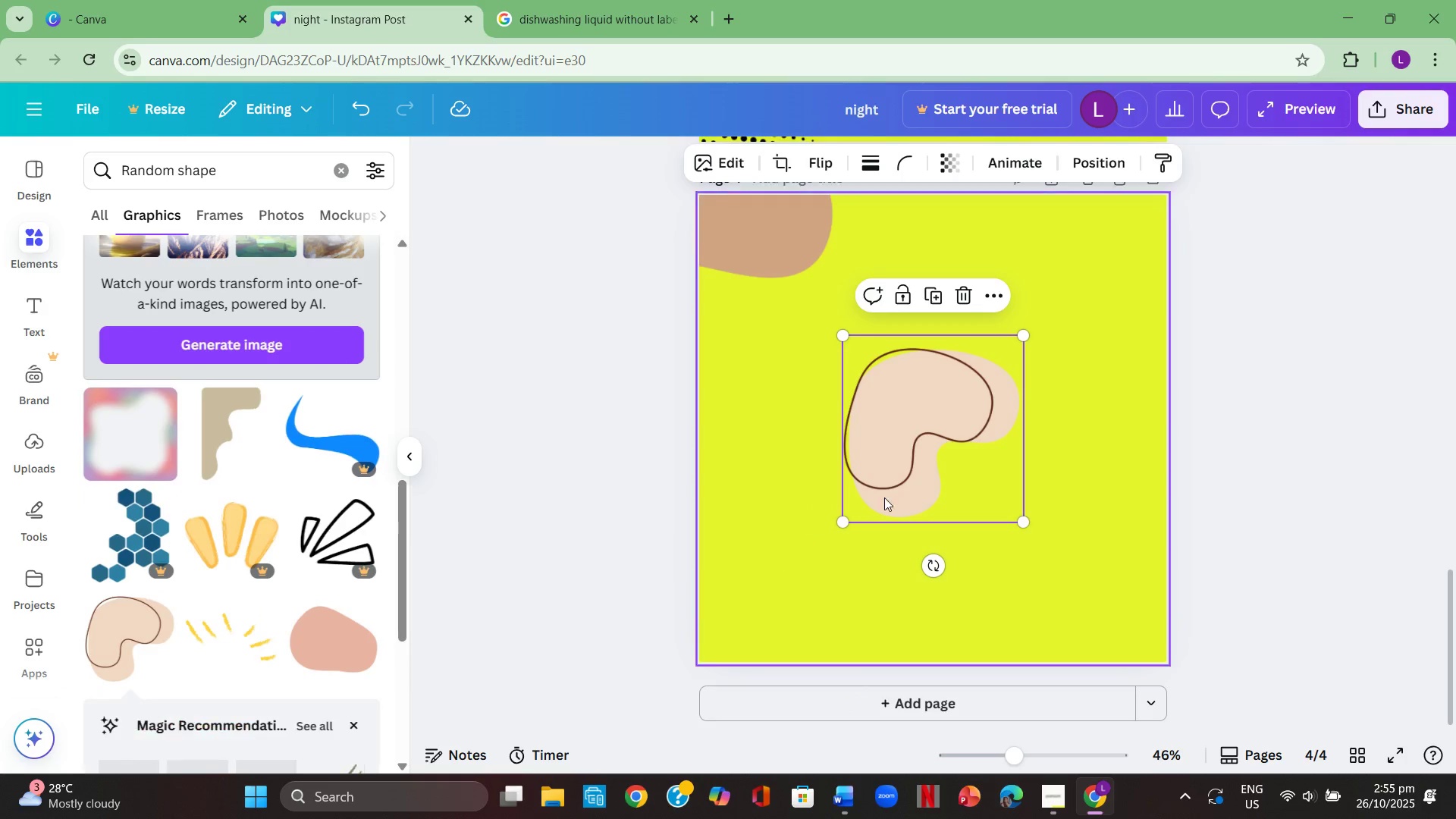 
left_click([900, 488])
 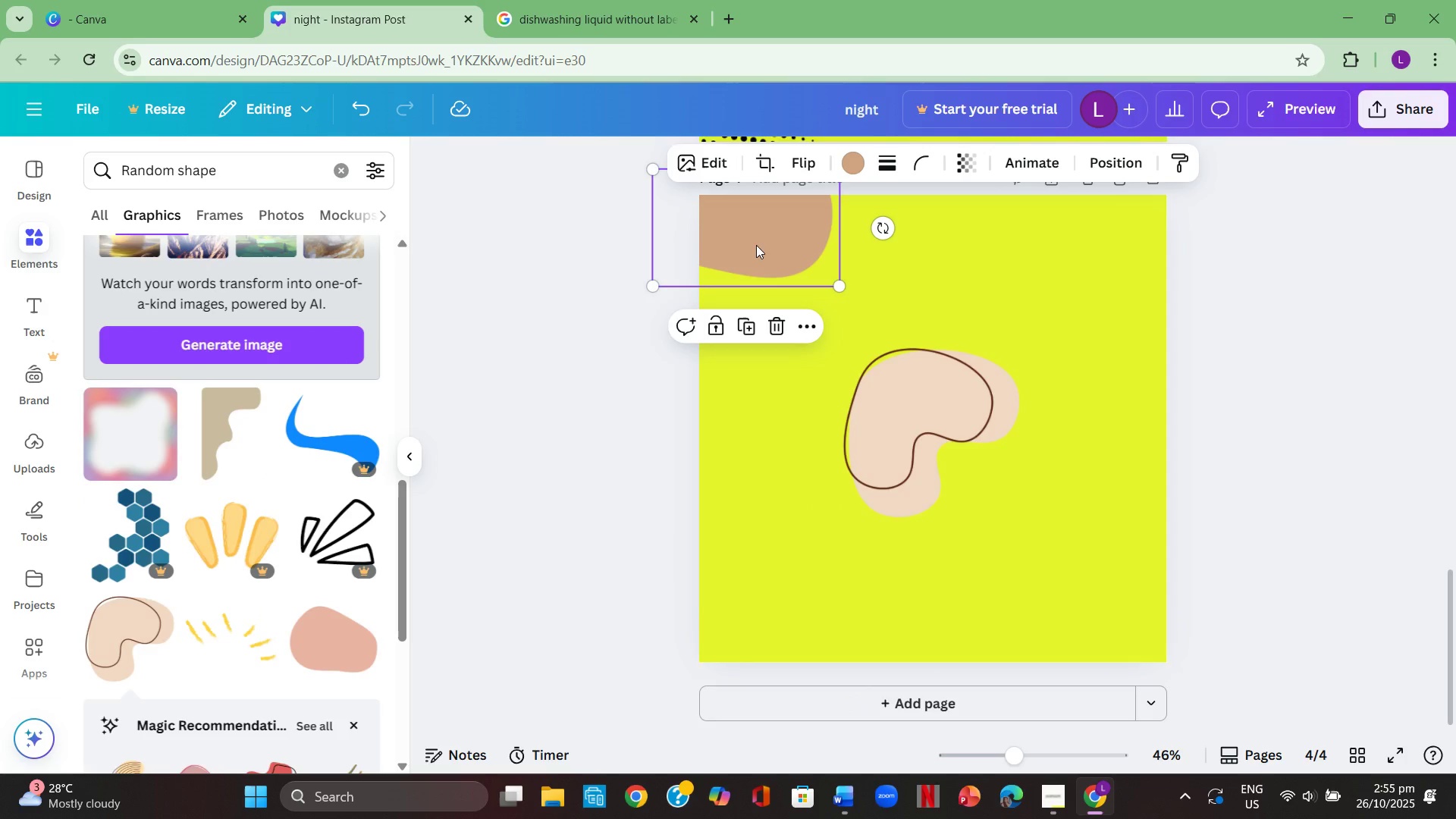 
key(Backspace)
 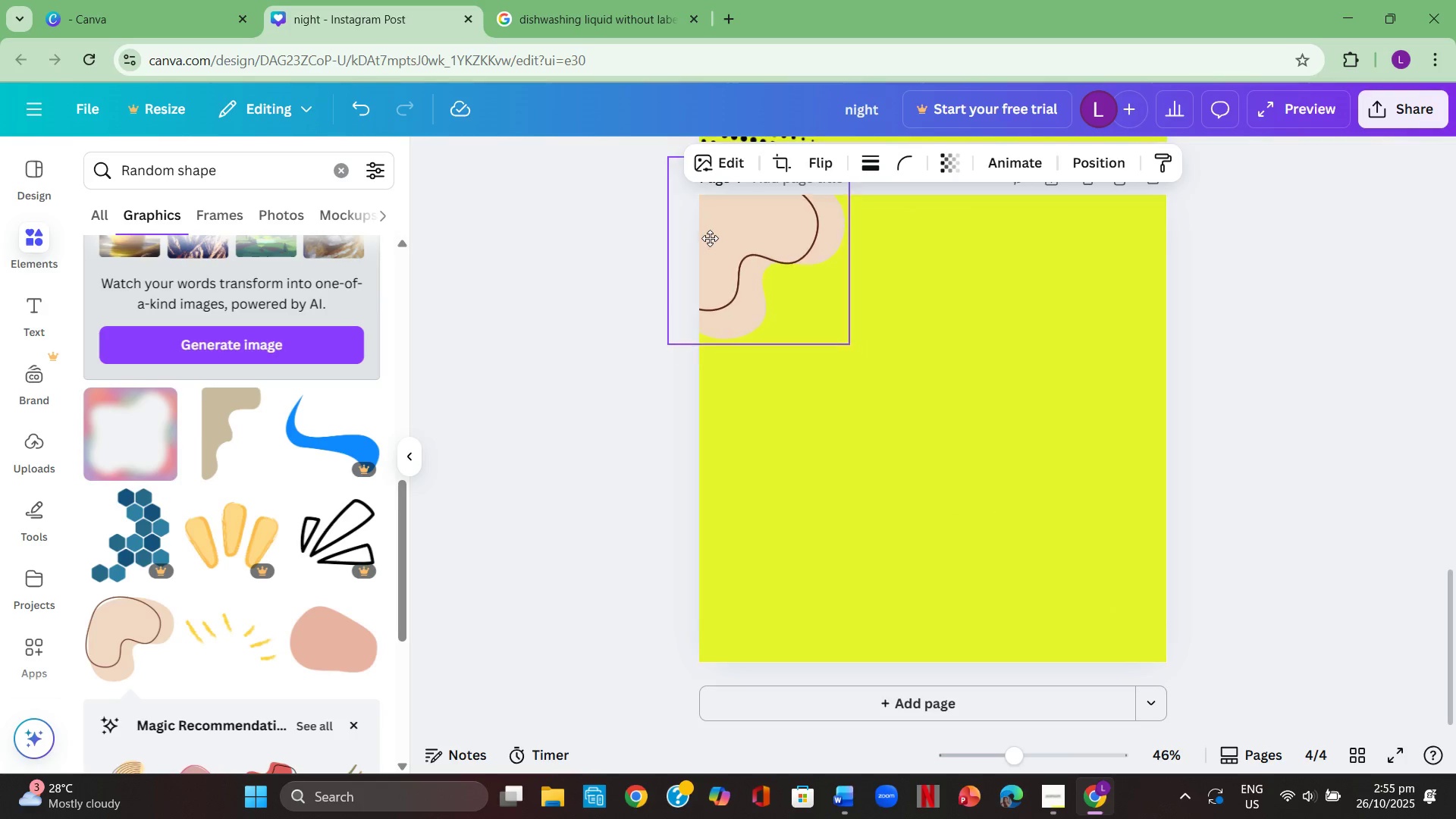 
left_click([536, 279])
 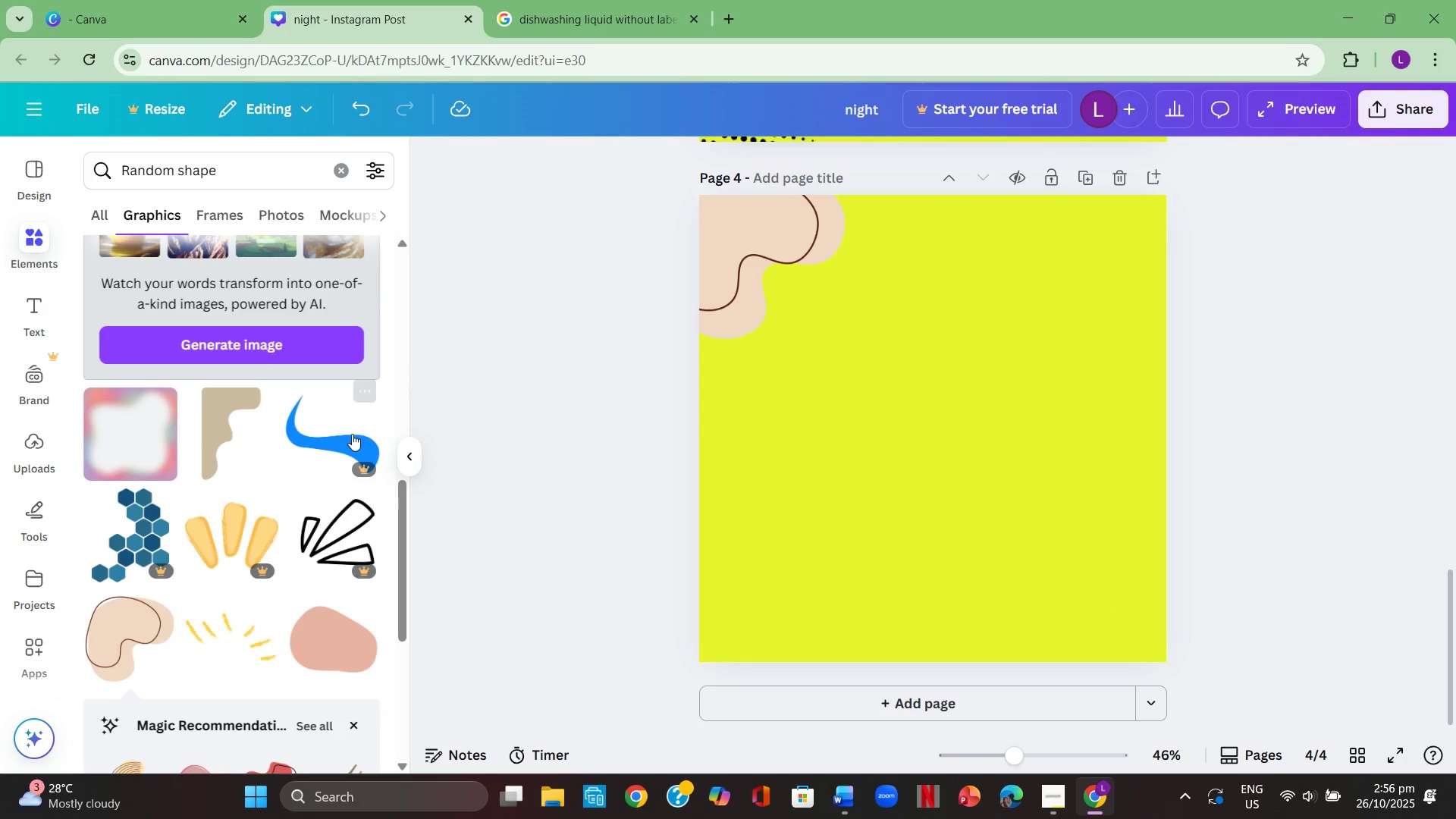 
scroll: coordinate [273, 513], scroll_direction: down, amount: 4.0
 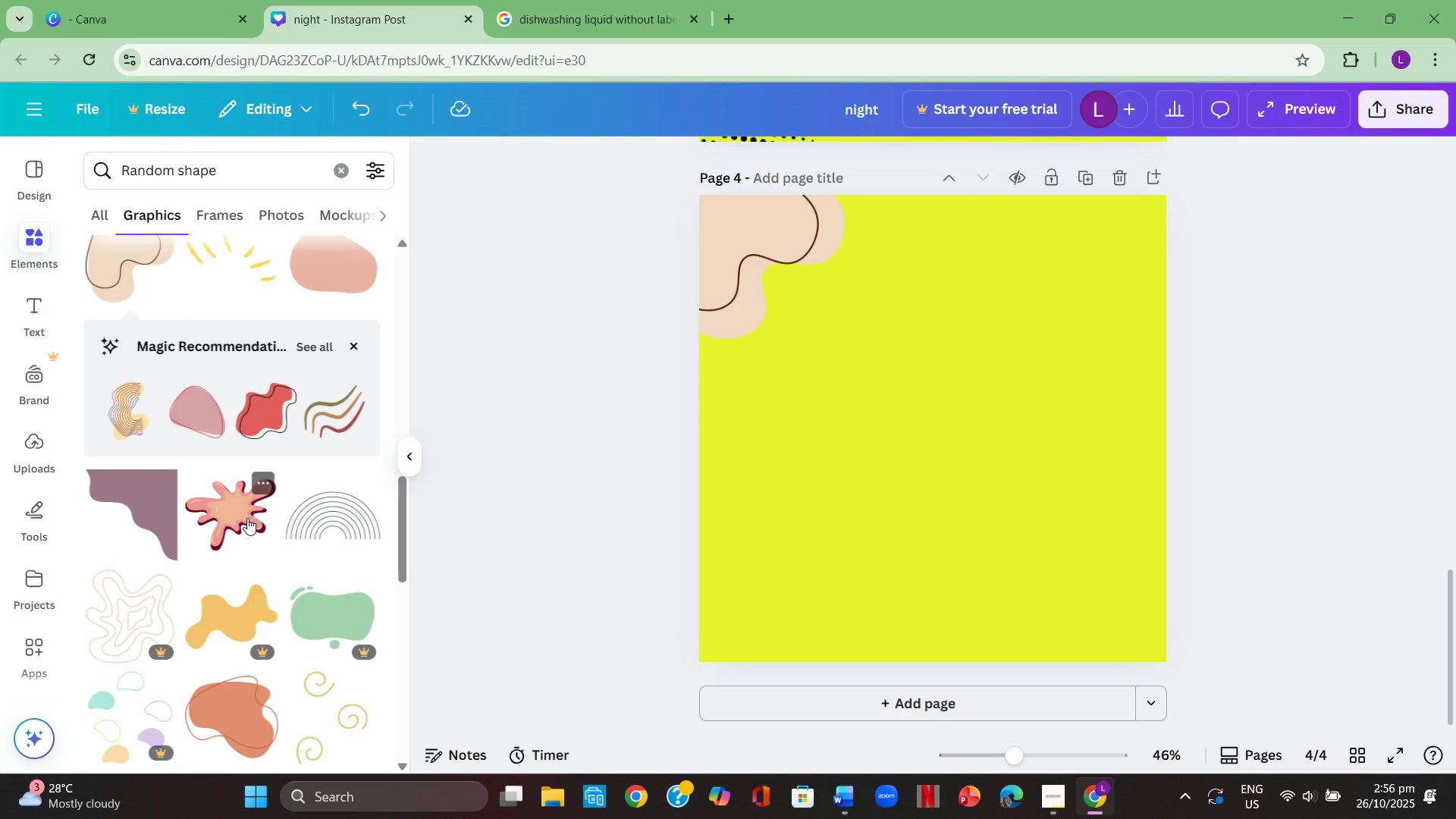 
left_click([246, 519])
 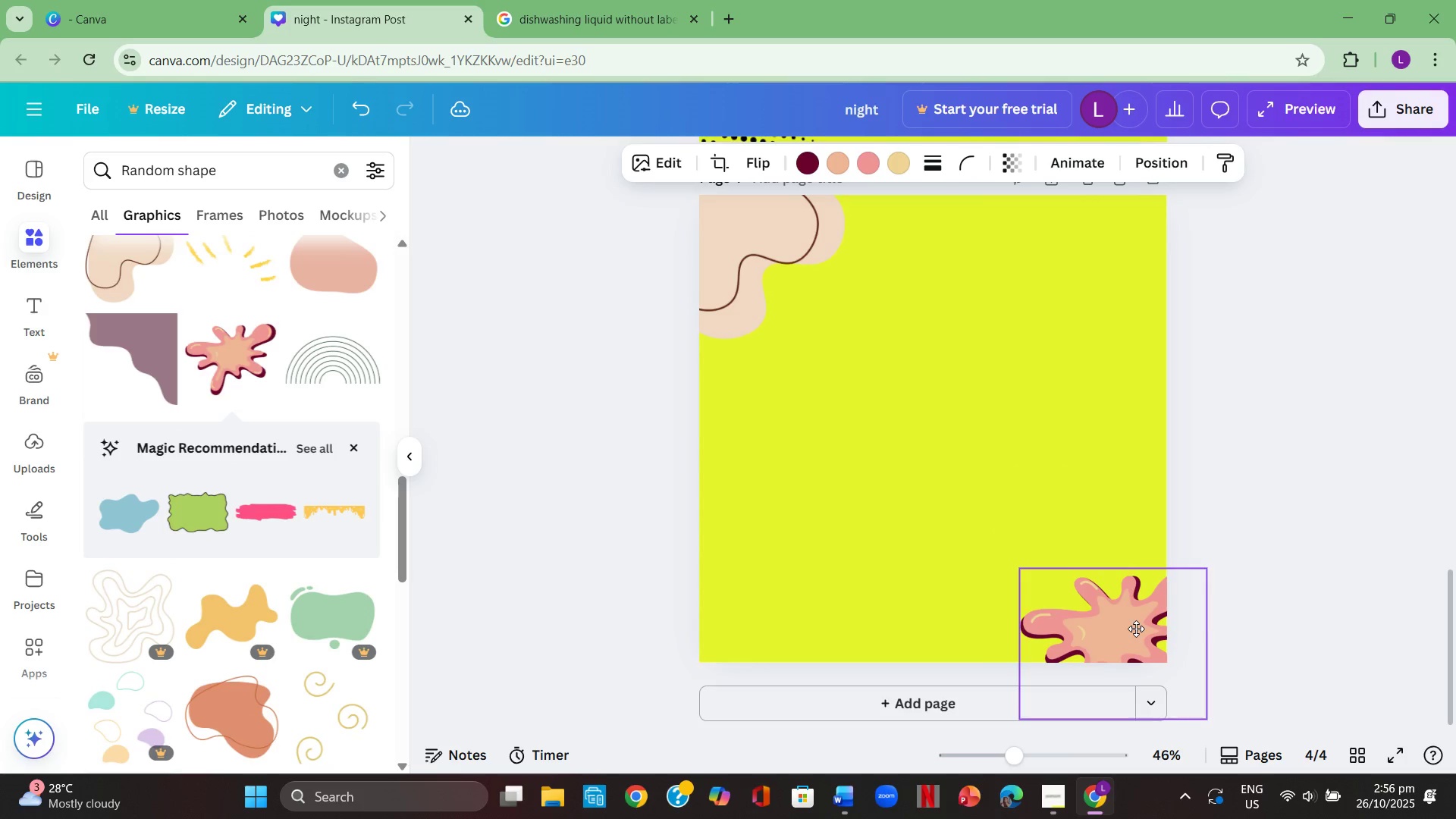 
left_click([1379, 501])
 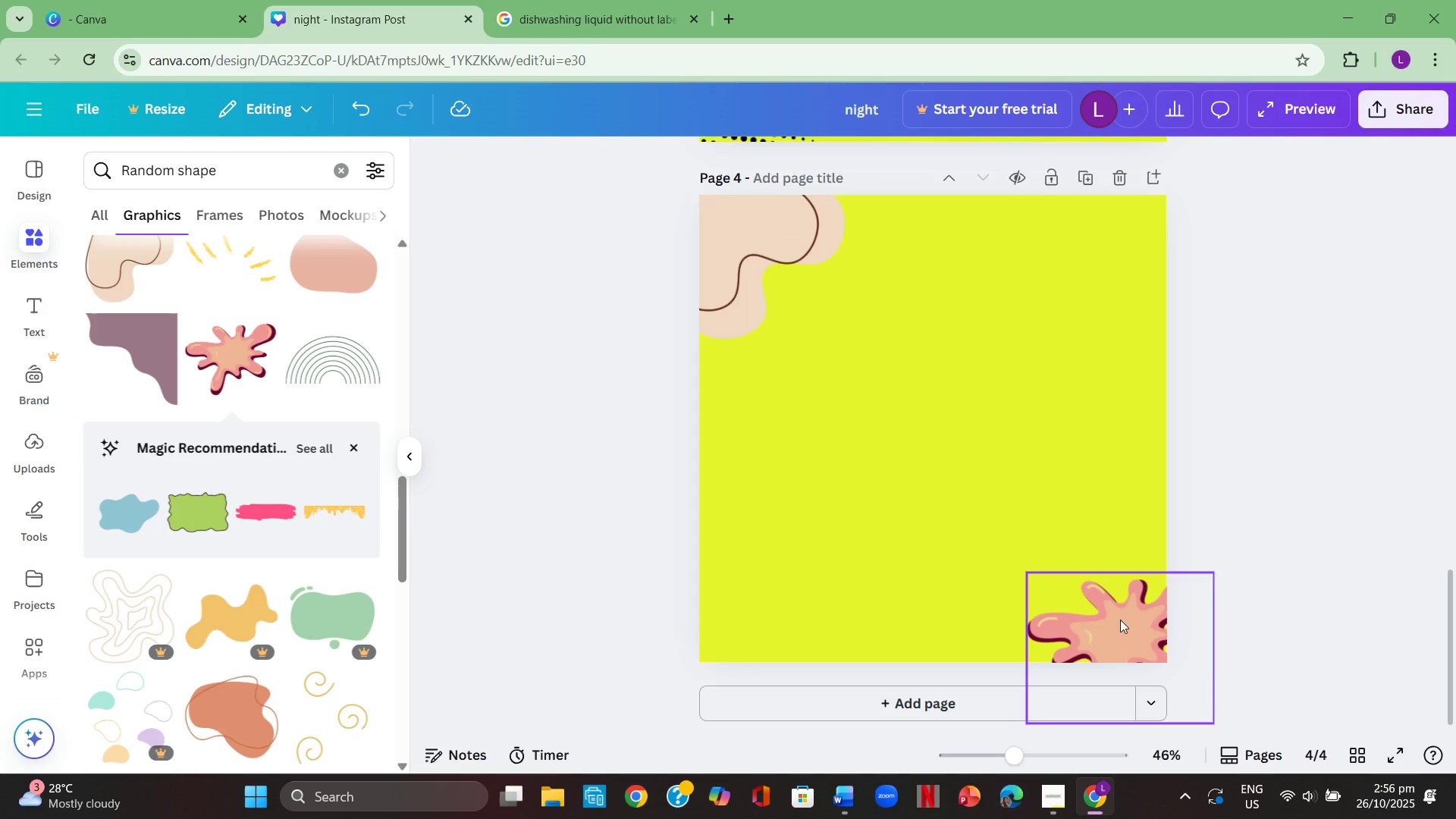 
left_click([1120, 613])
 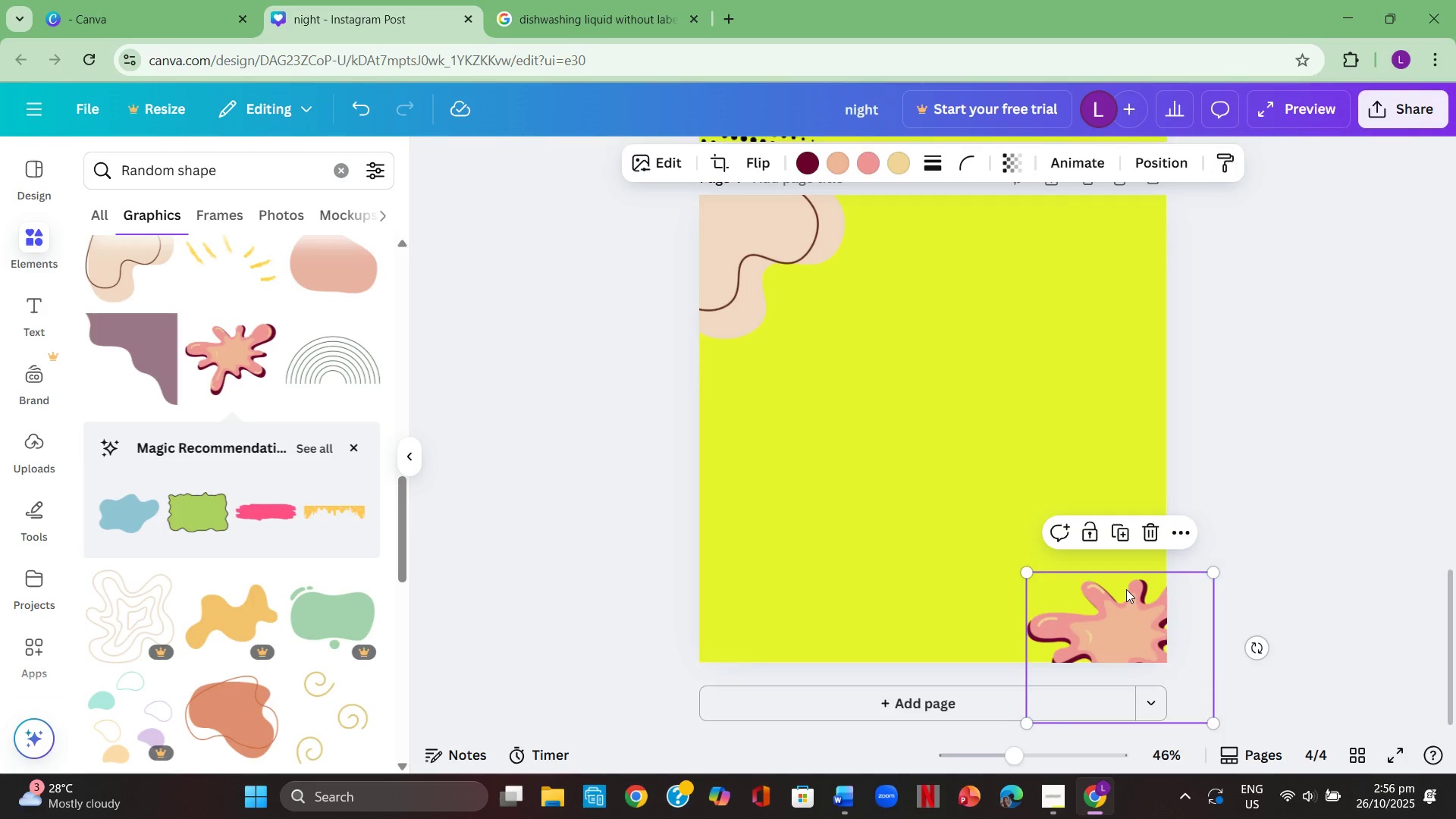 
key(Backspace)
 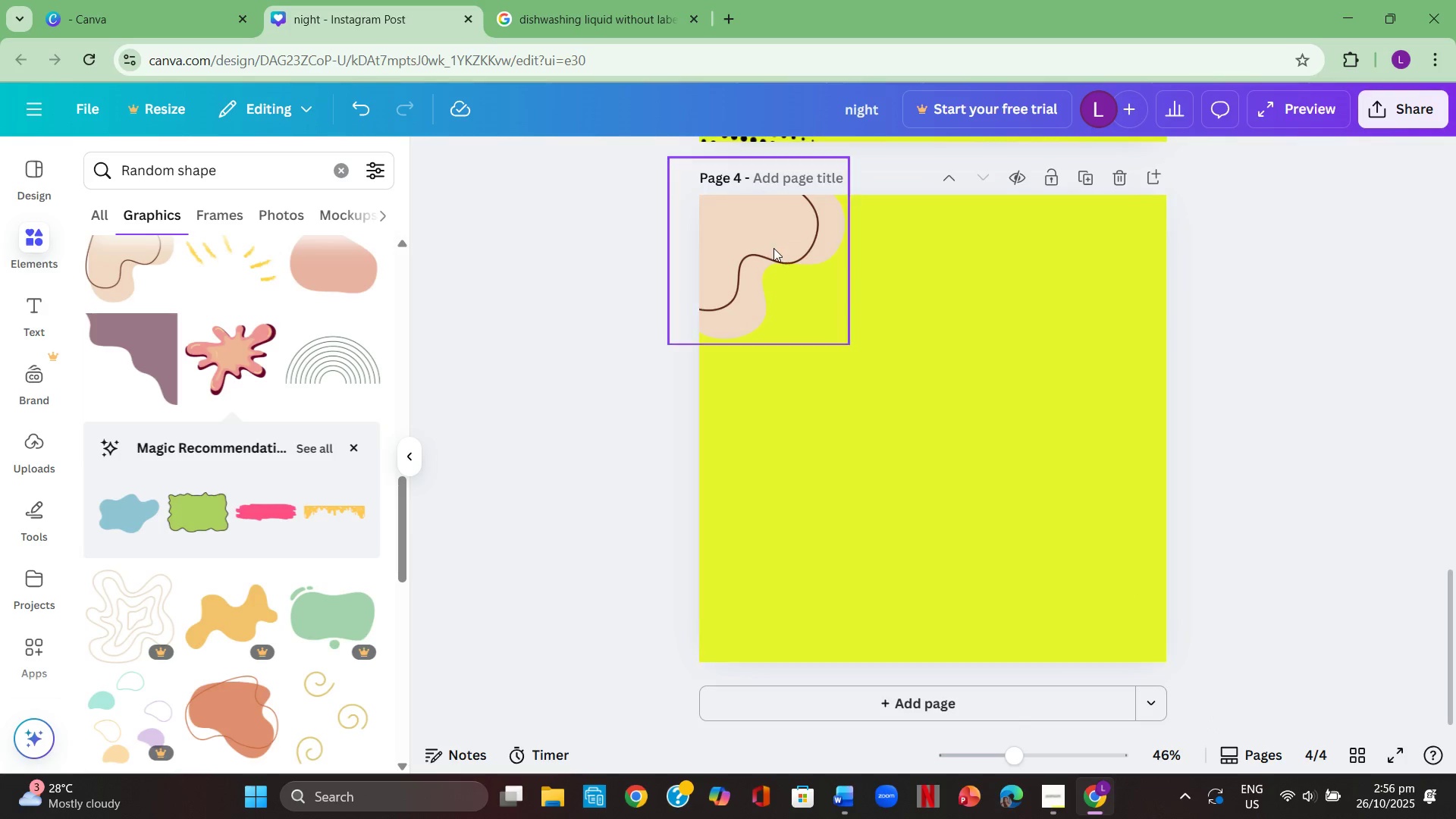 
left_click([774, 248])
 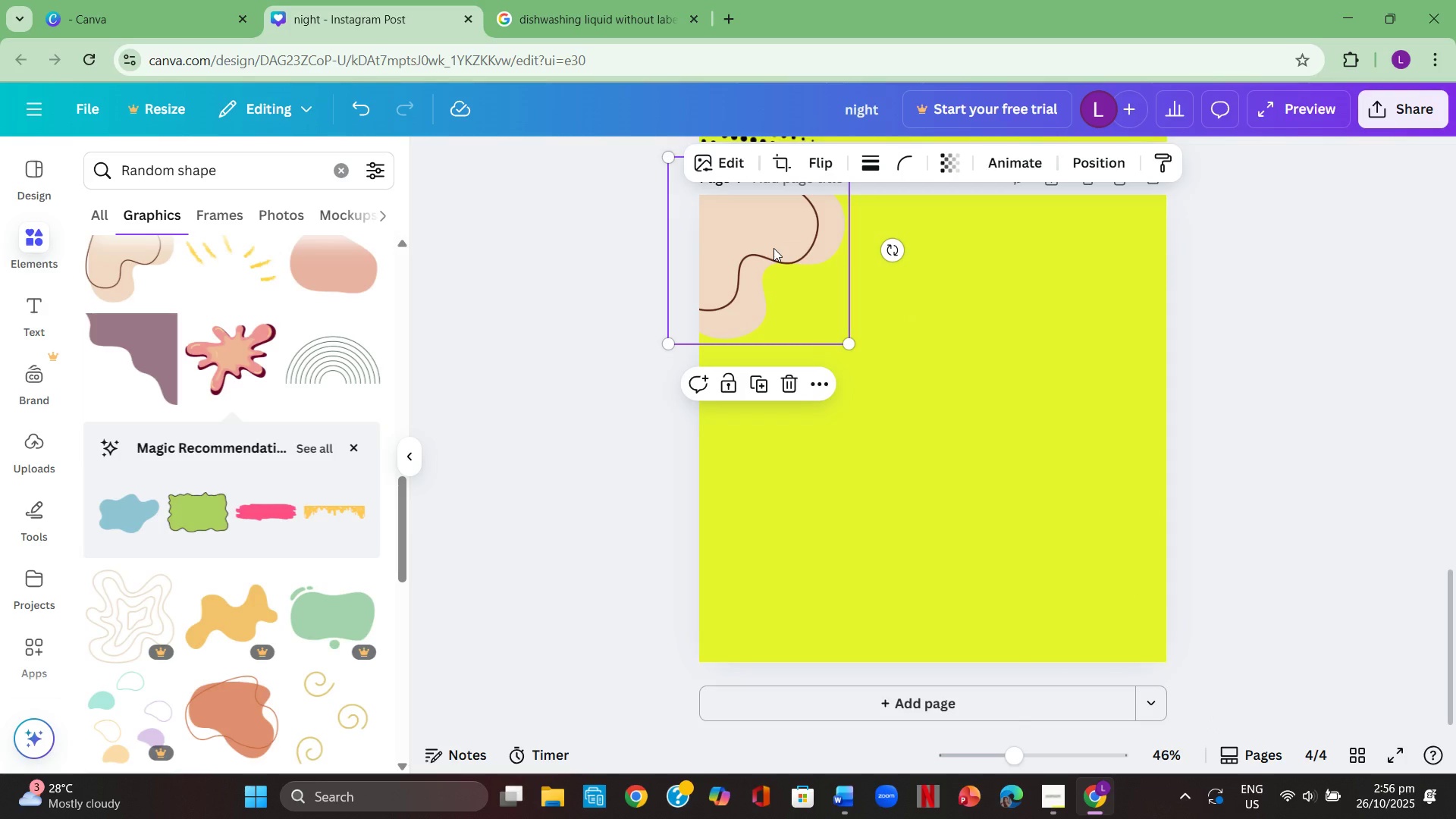 
key(Control+ControlLeft)
 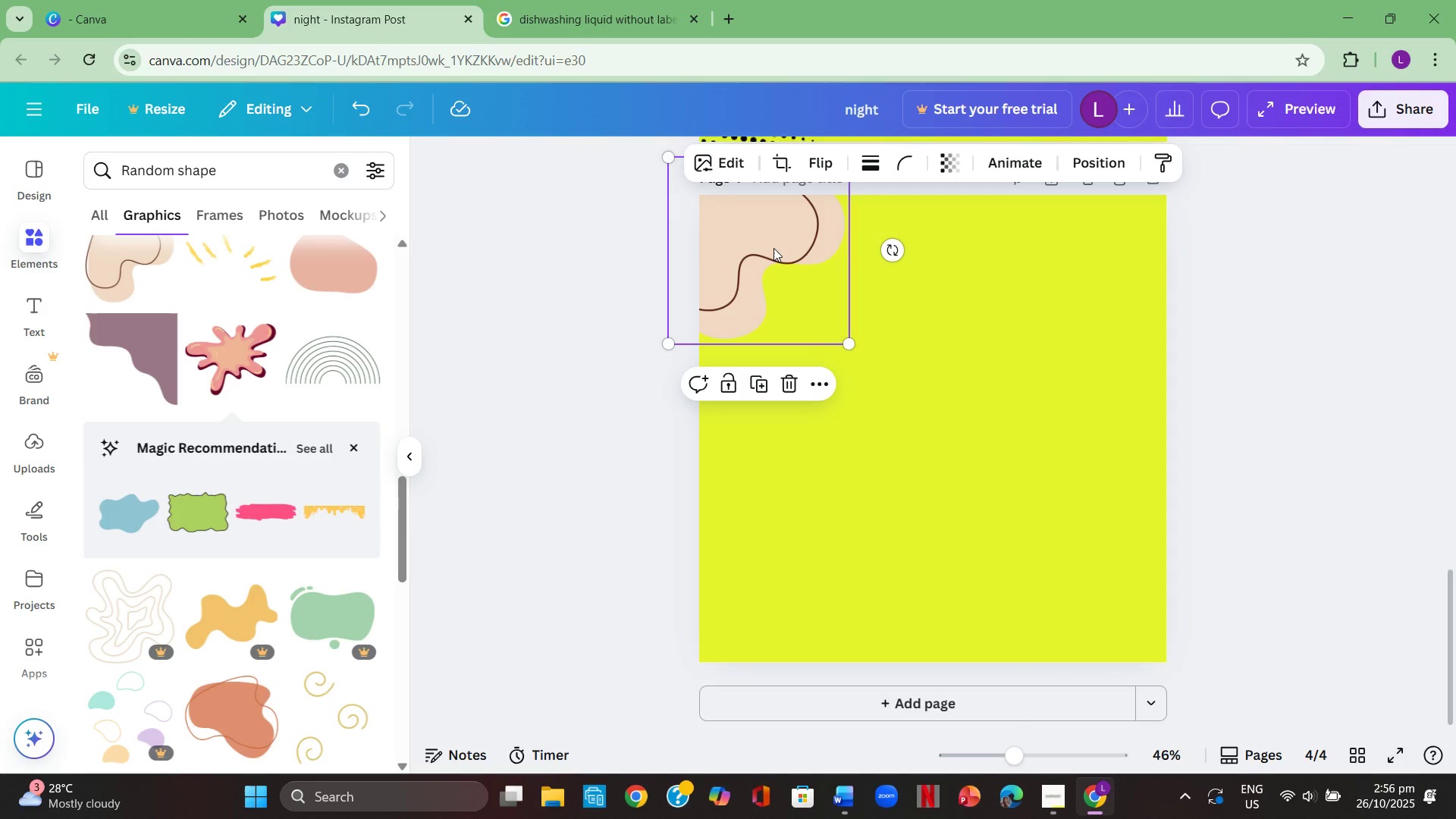 
key(Control+C)
 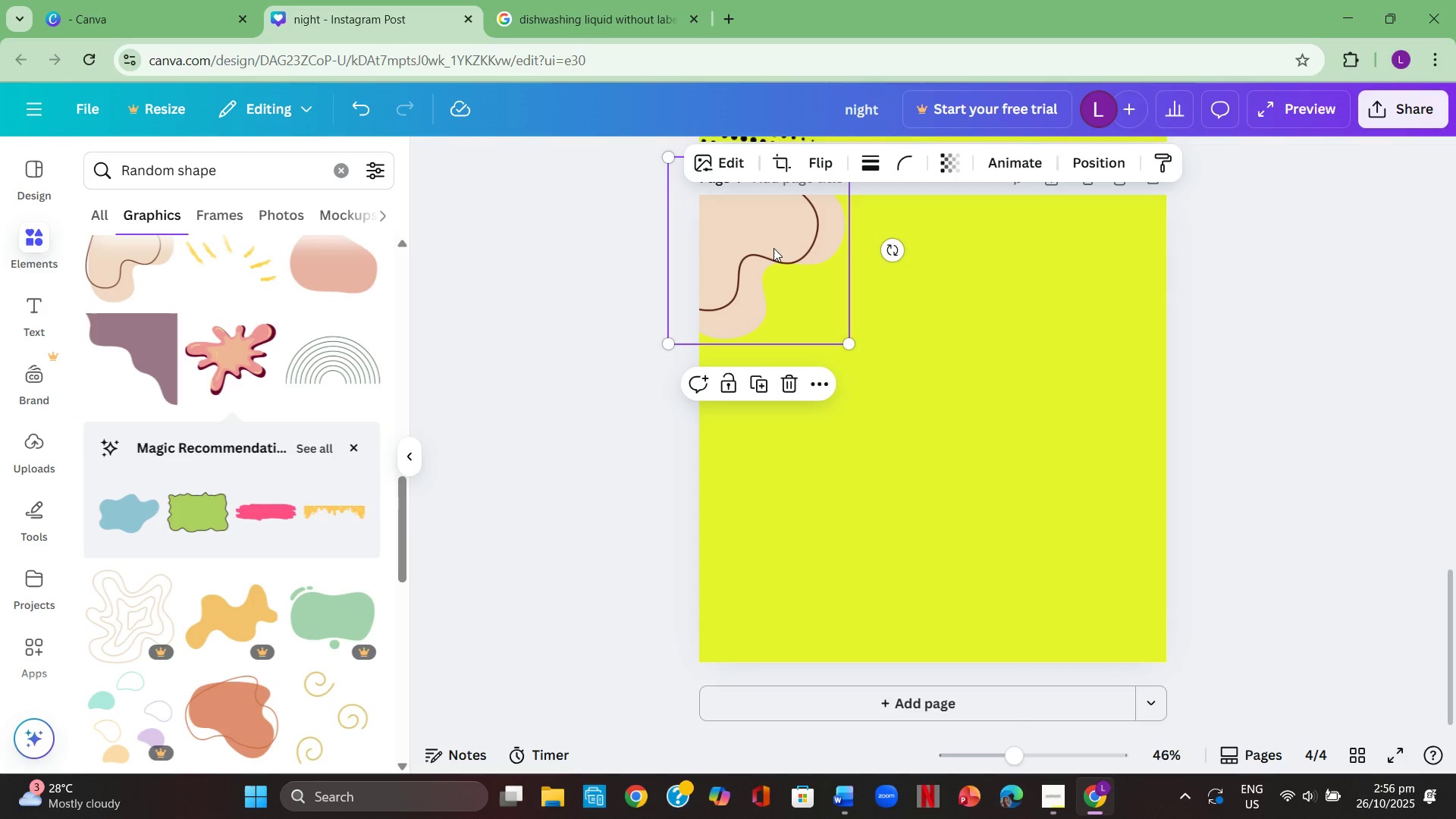 
key(Control+ControlLeft)
 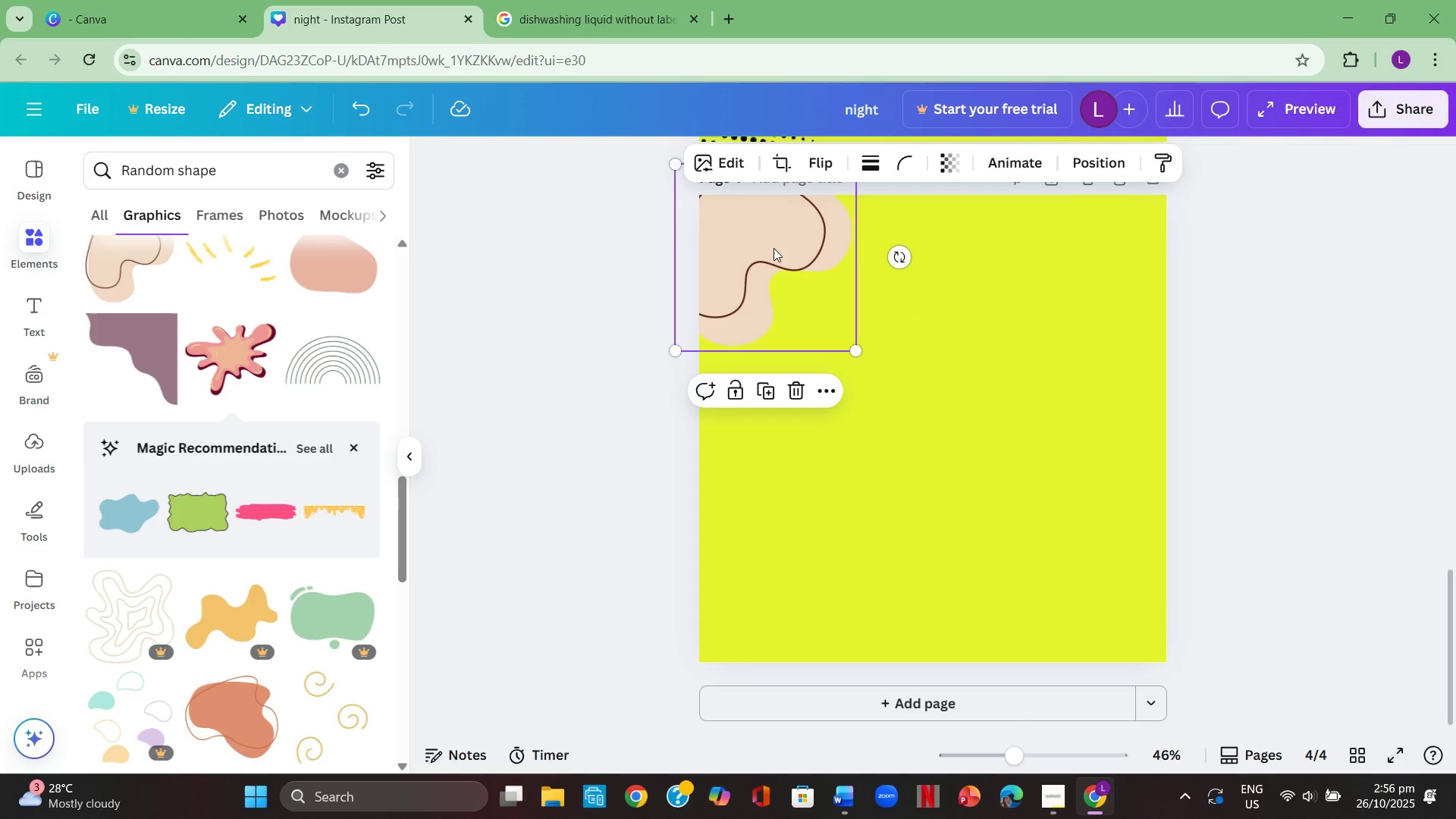 
key(Control+V)
 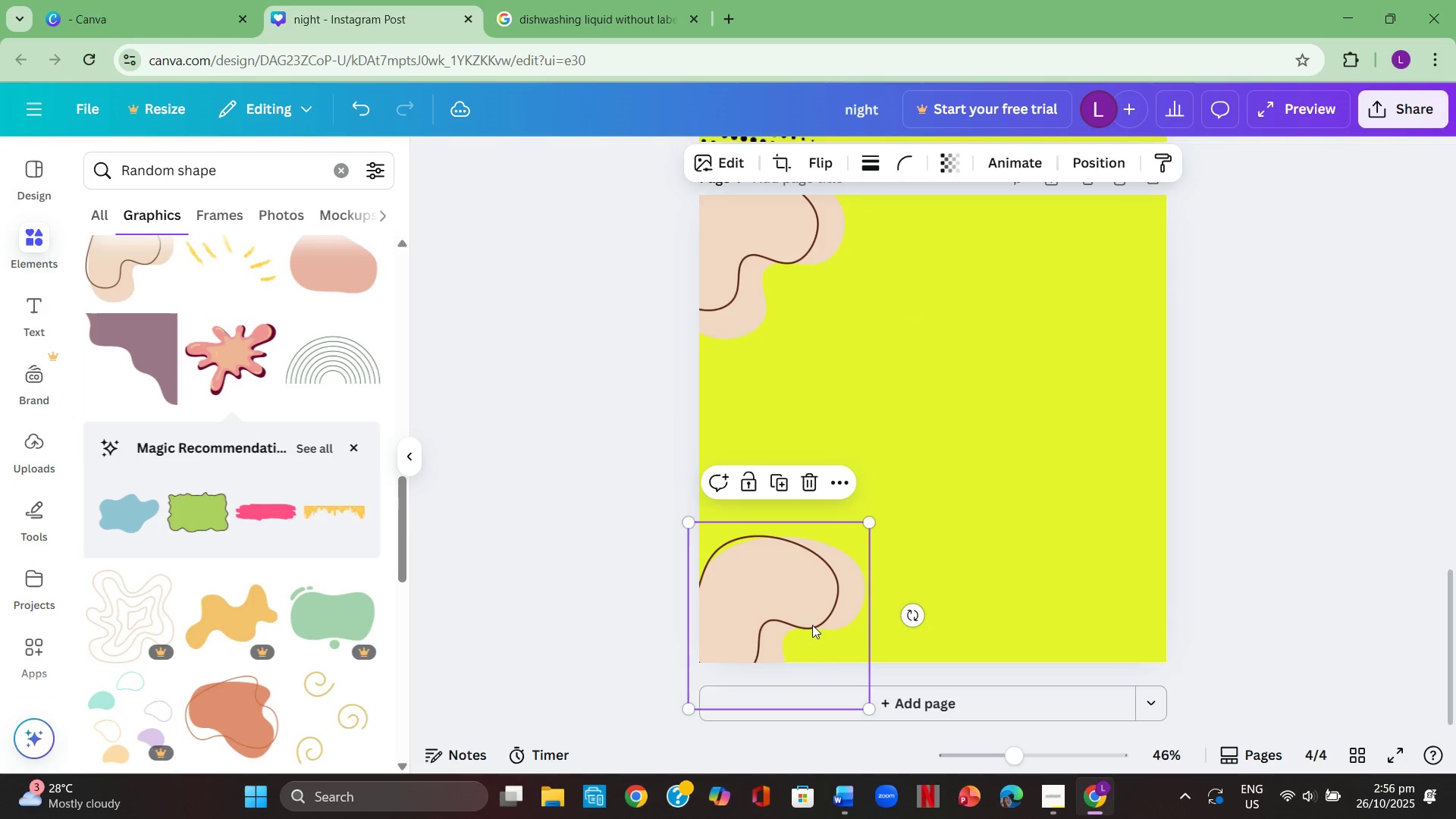 
wait(8.01)
 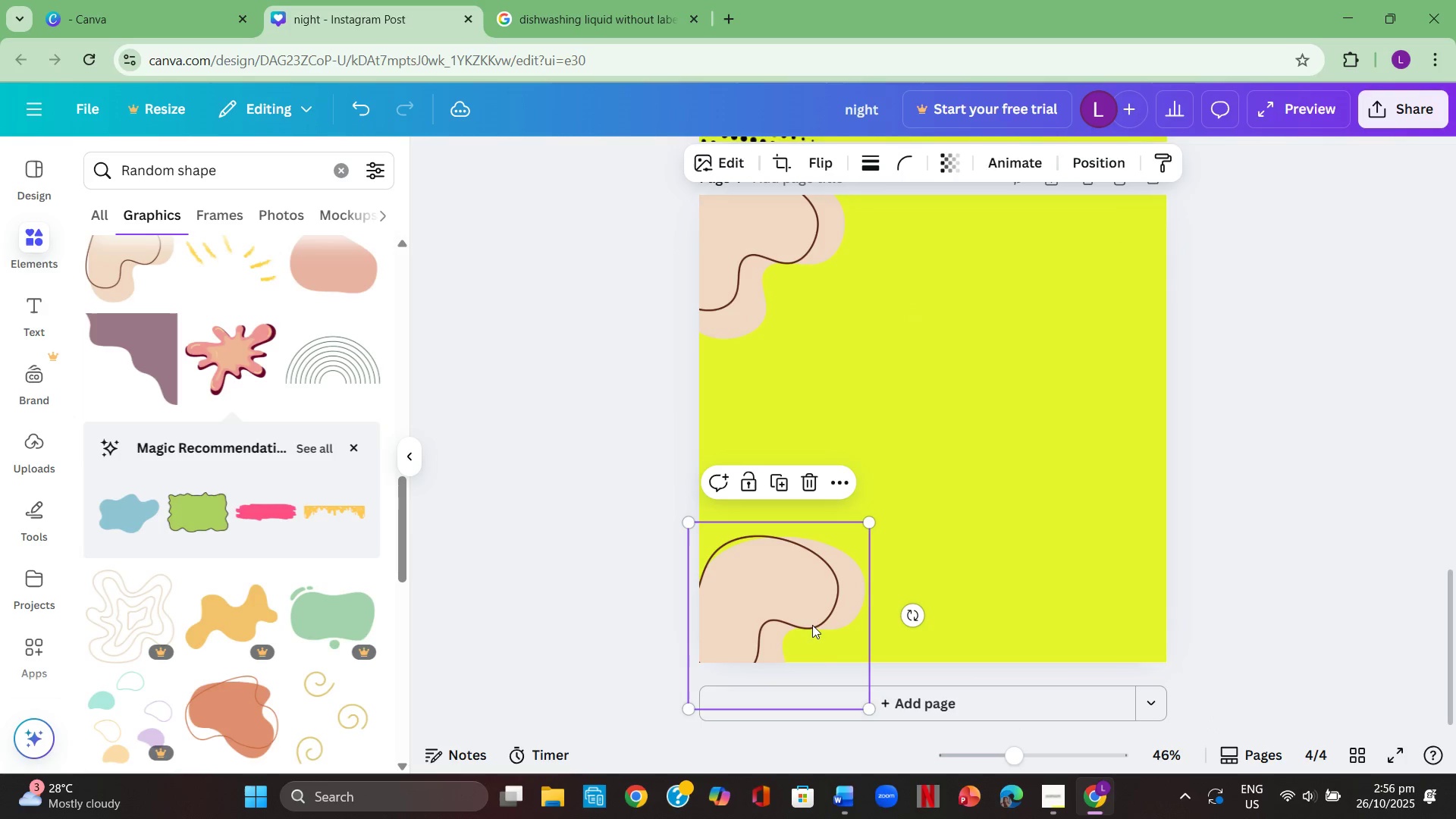 
left_click([604, 509])
 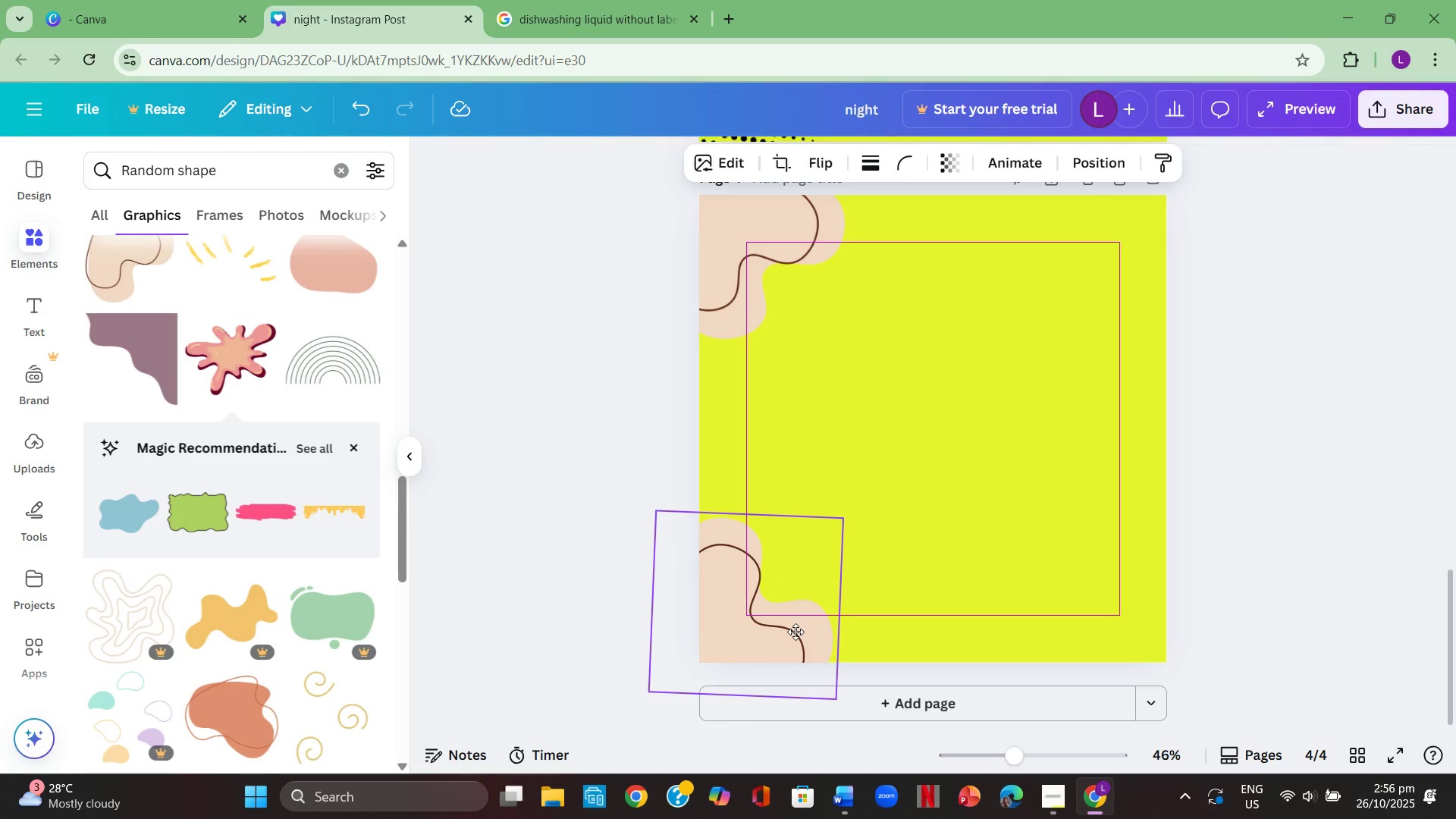 
wait(6.58)
 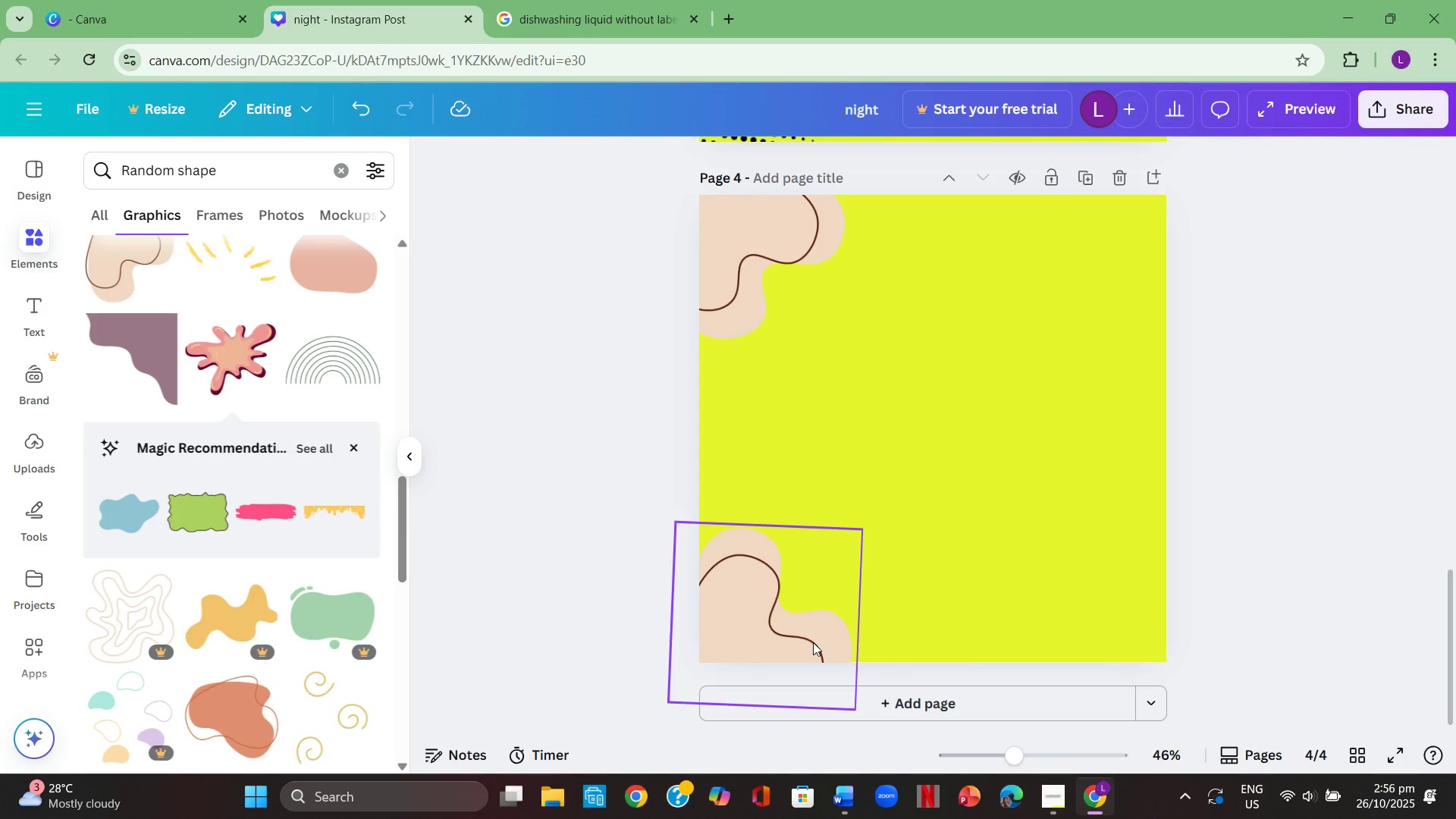 
left_click([532, 544])
 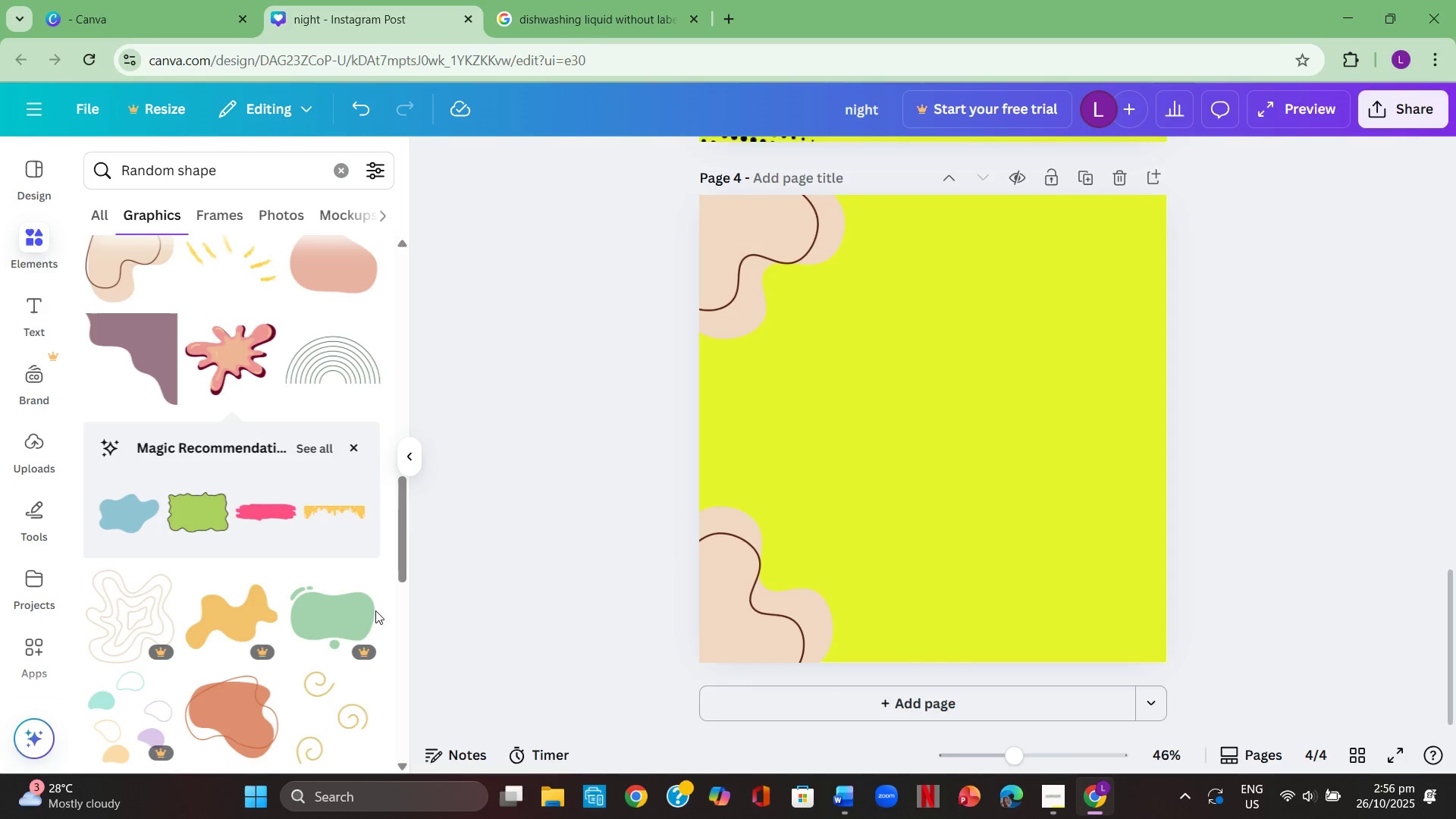 
scroll: coordinate [241, 579], scroll_direction: down, amount: 2.0
 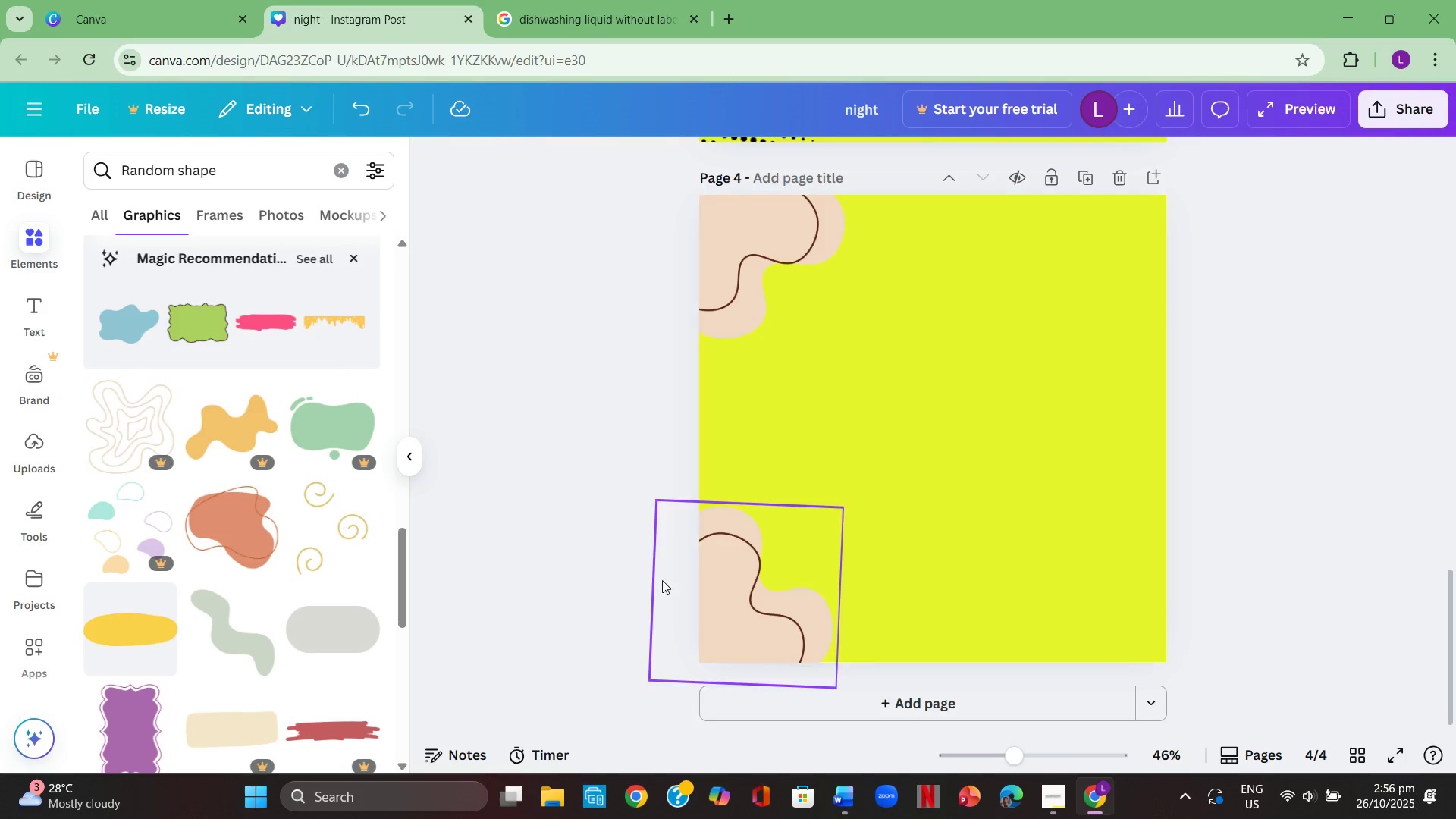 
wait(6.52)
 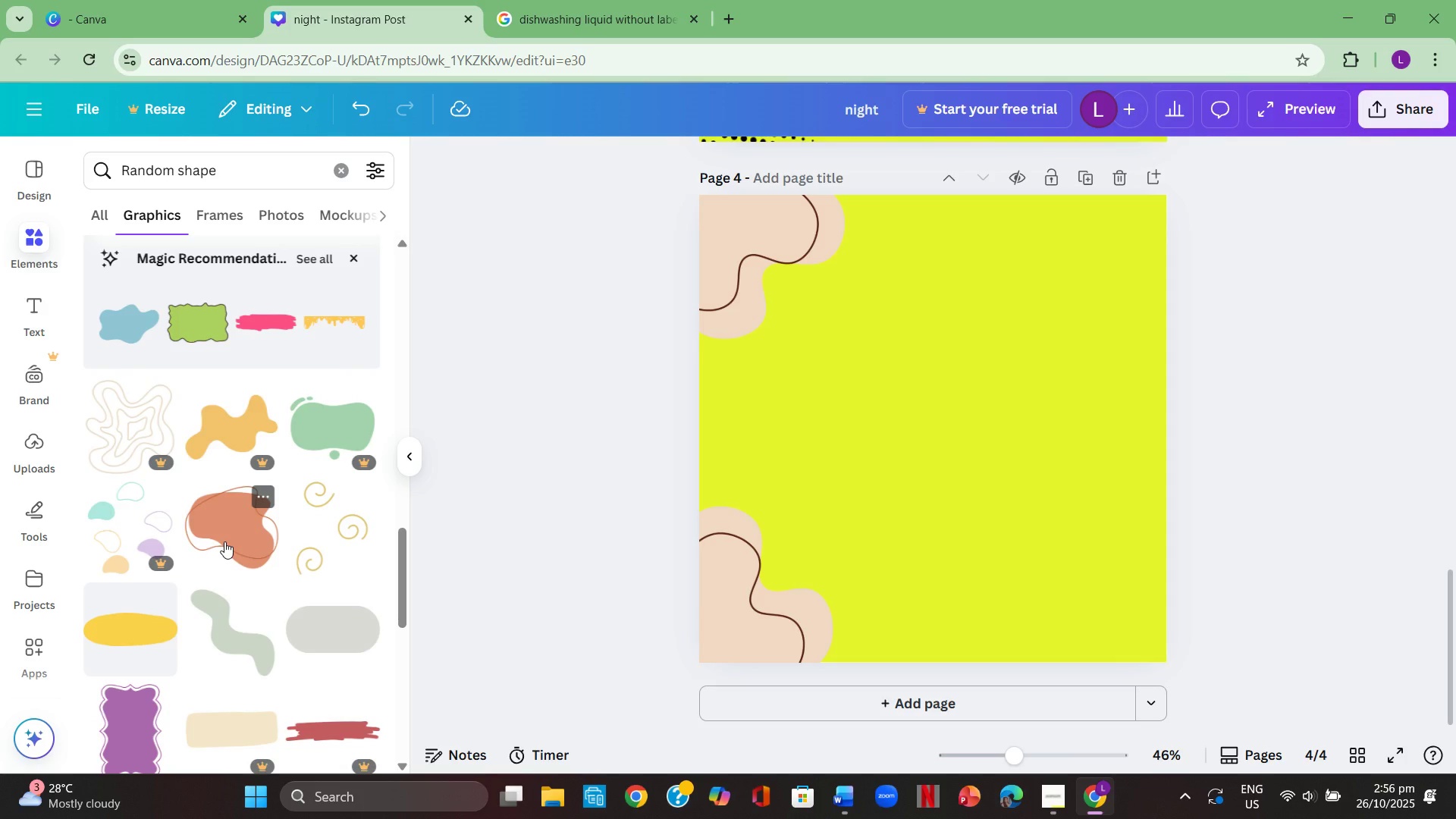 
left_click([781, 256])
 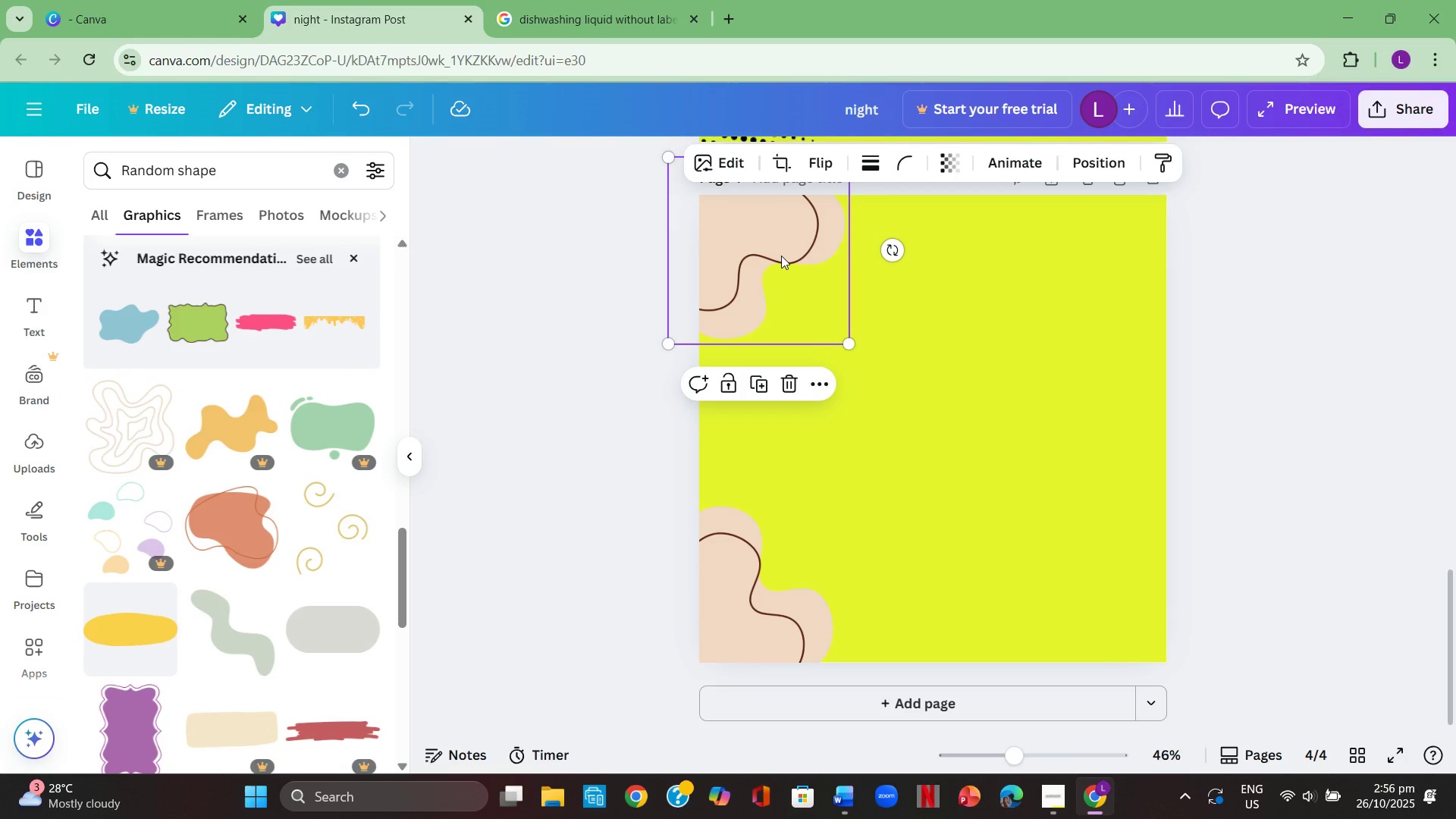 
key(Control+ControlLeft)
 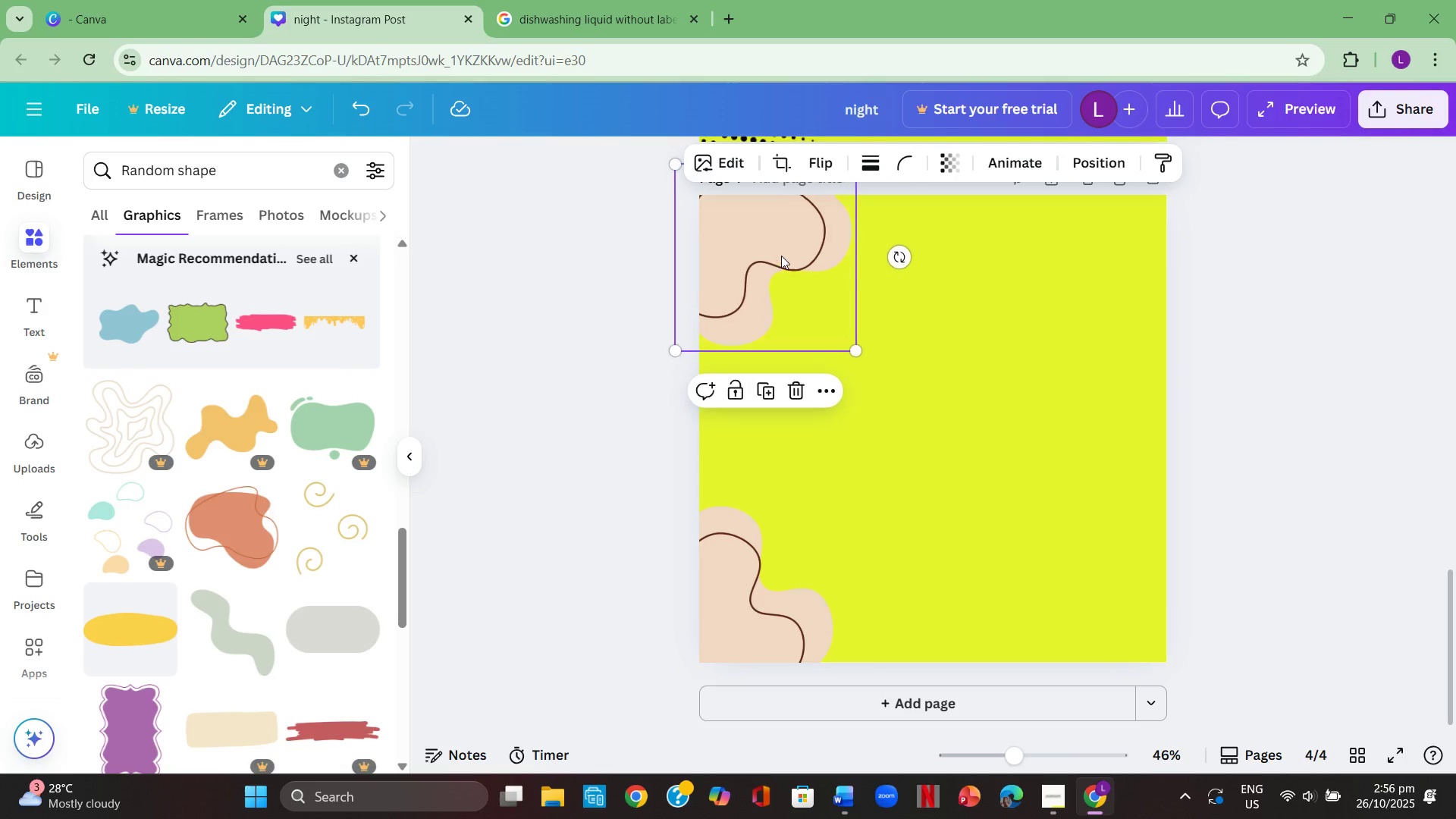 
key(Control+V)
 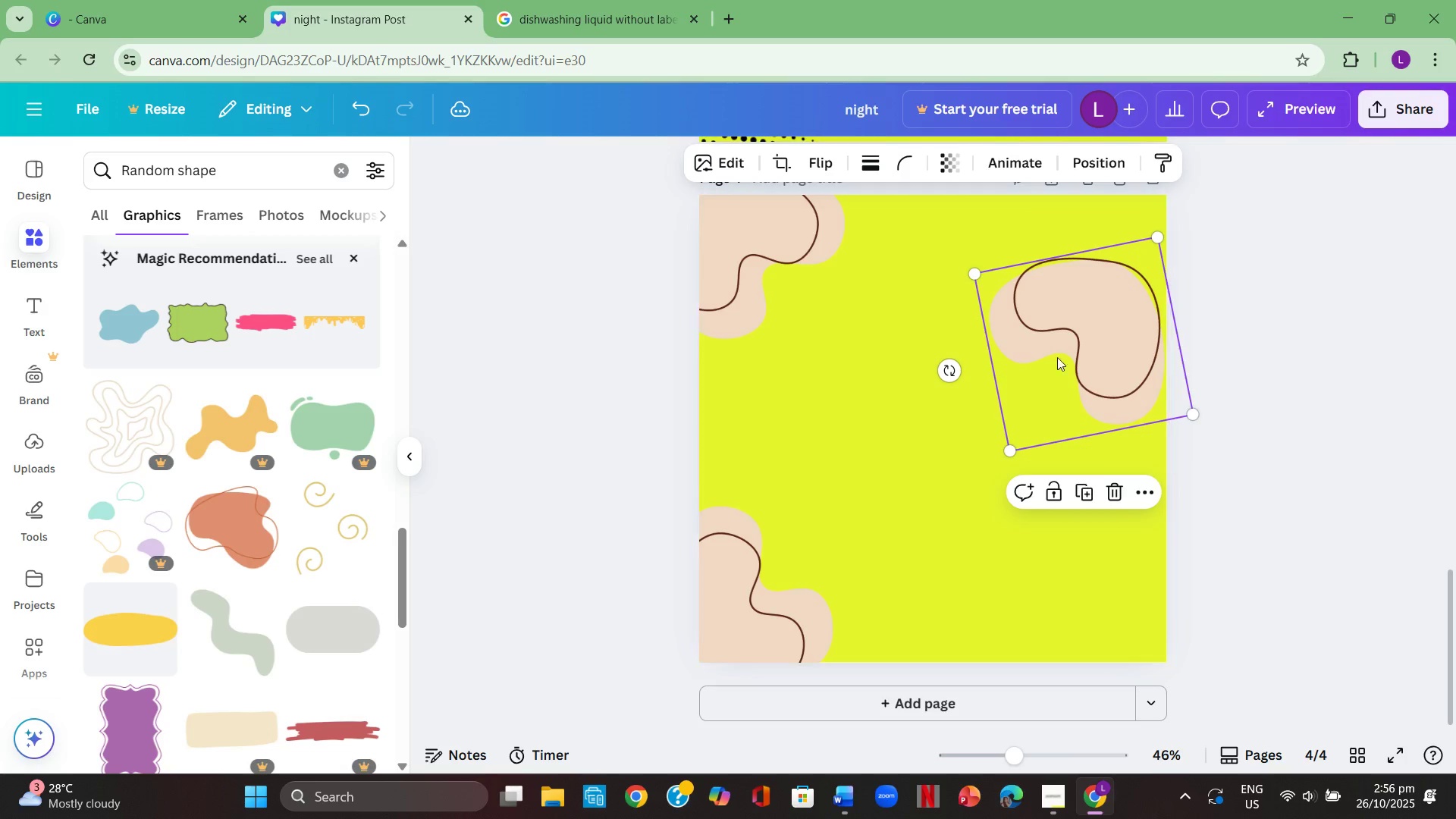 
wait(14.37)
 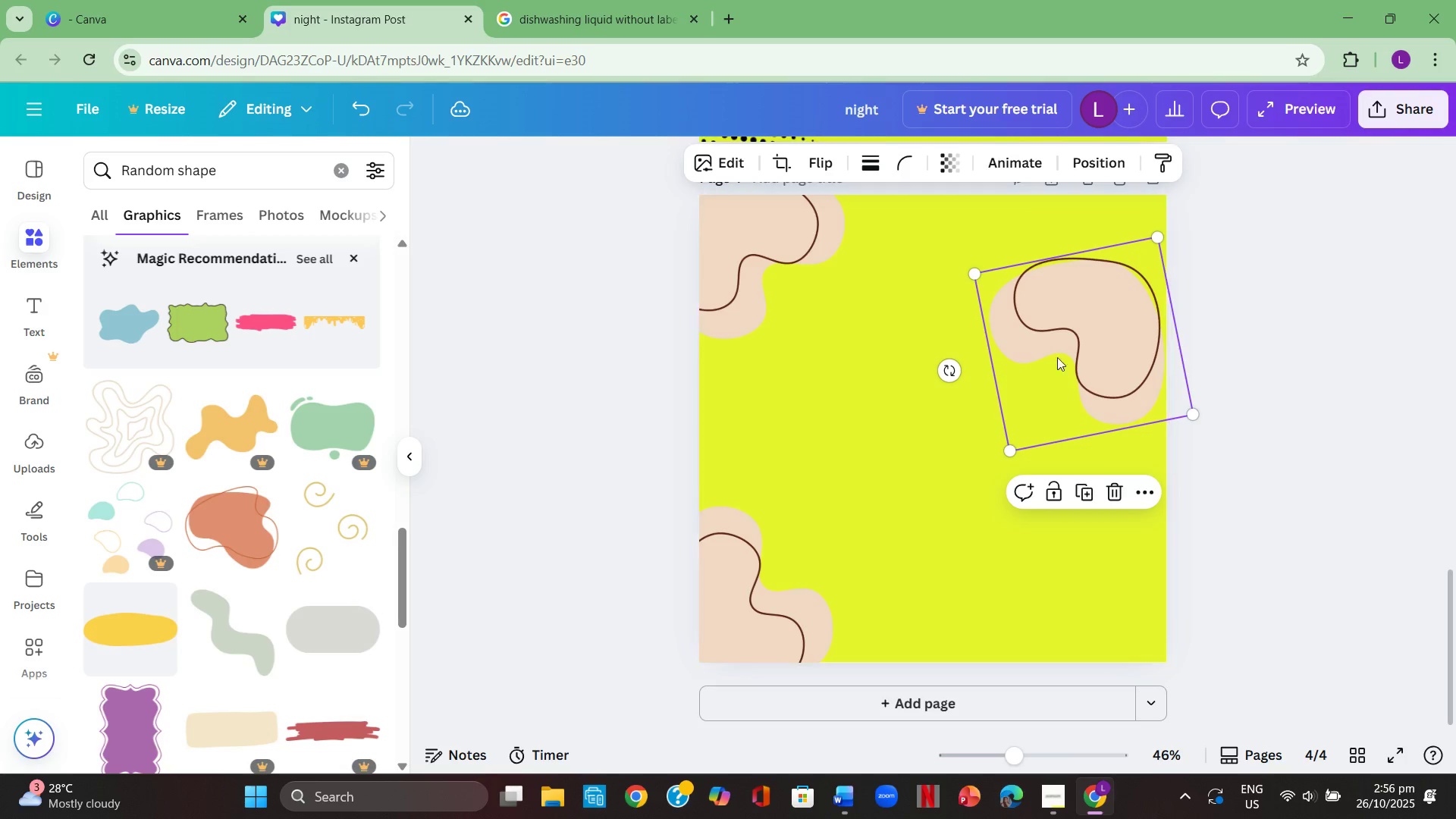 
left_click([1257, 391])
 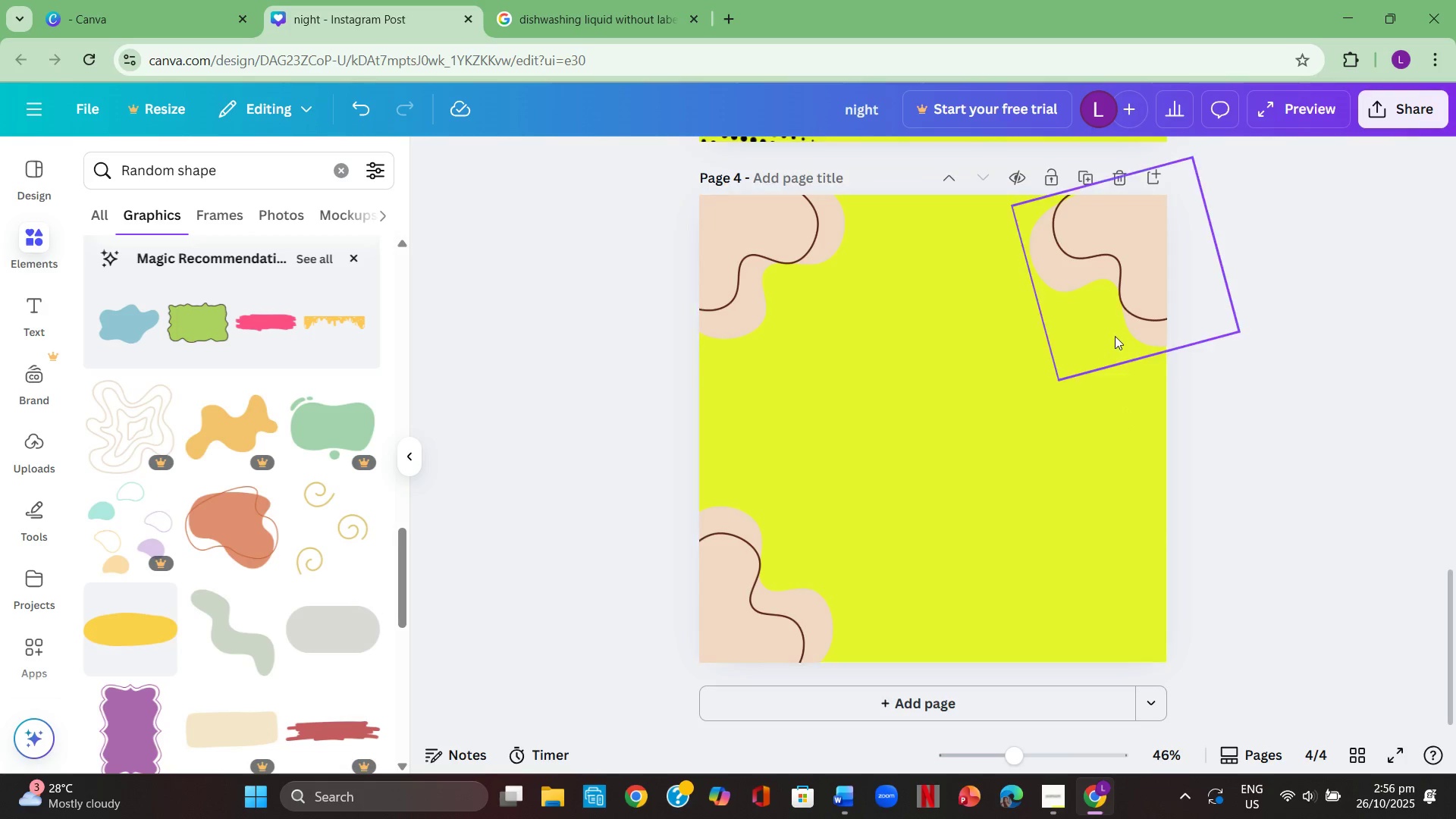 
left_click([1131, 271])
 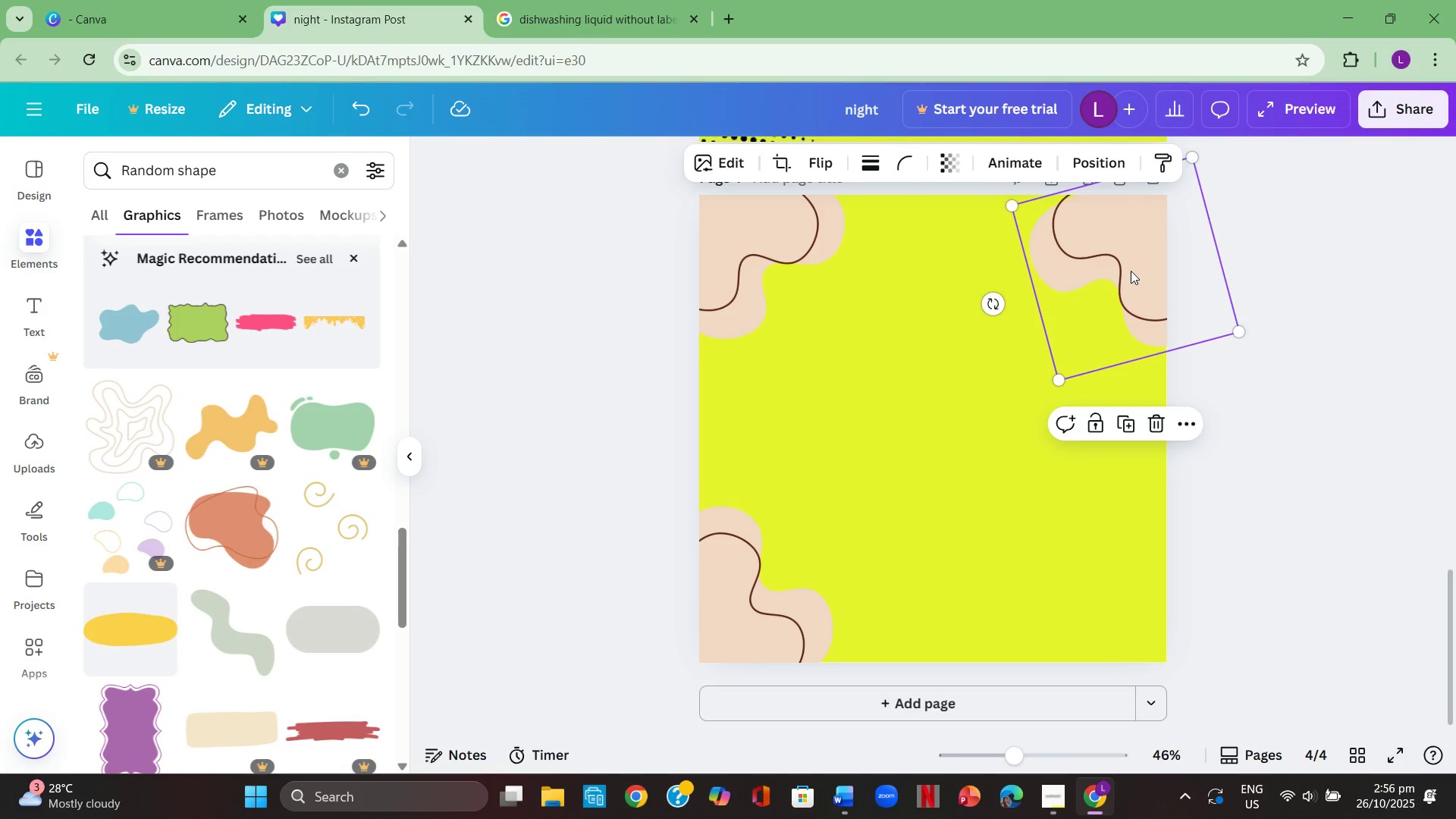 
key(Control+ControlLeft)
 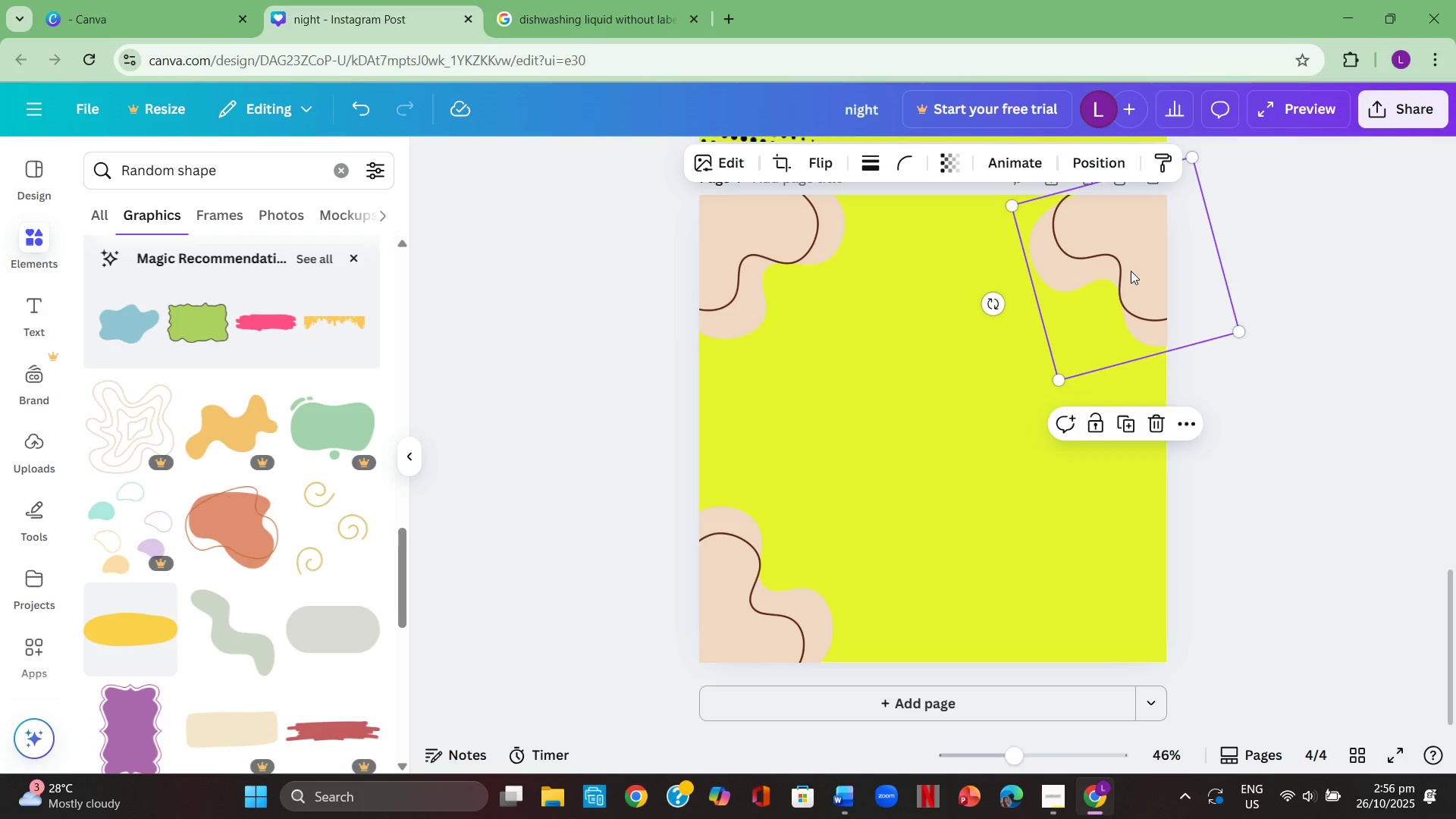 
key(Control+V)
 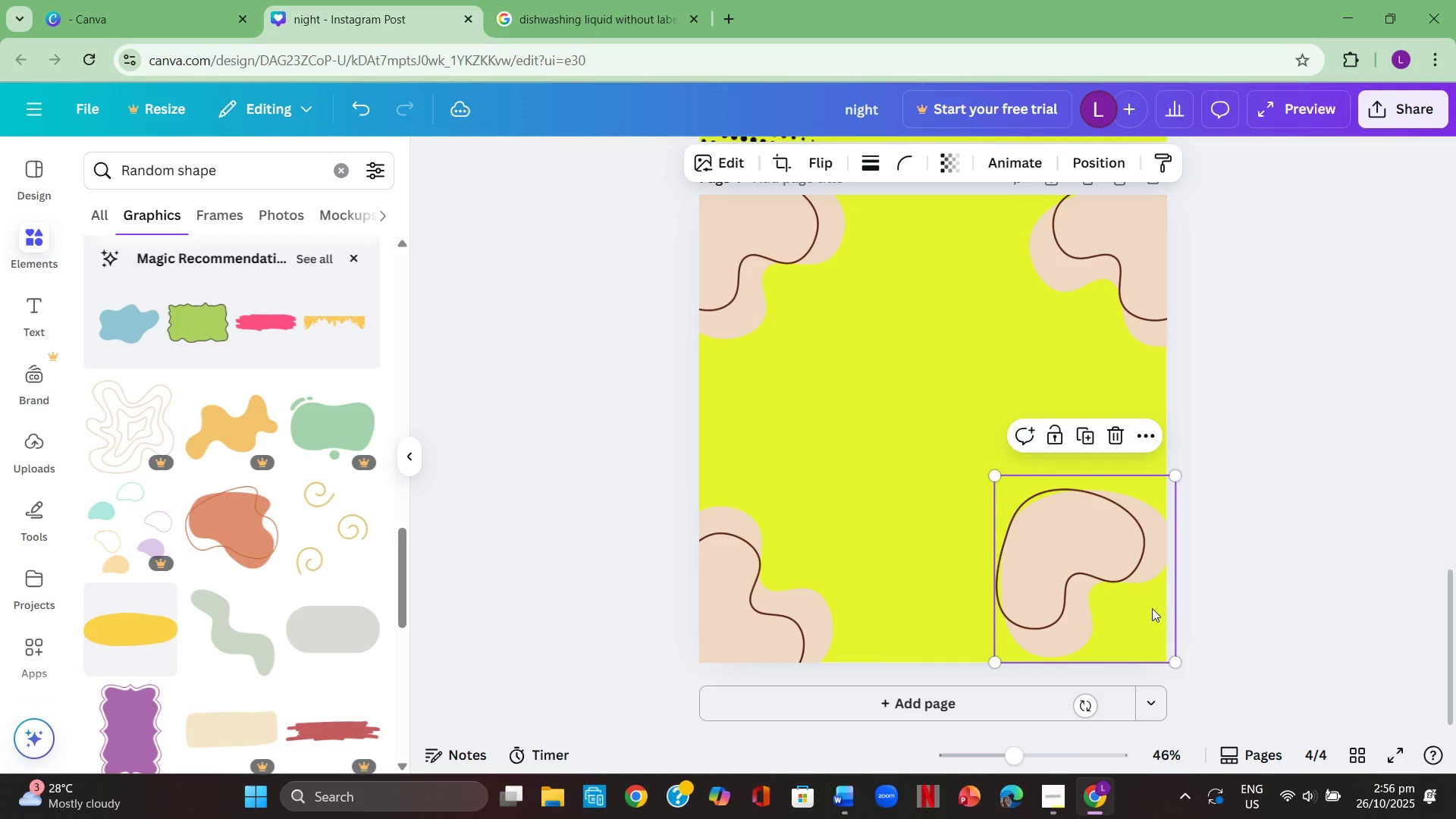 
left_click([1048, 564])
 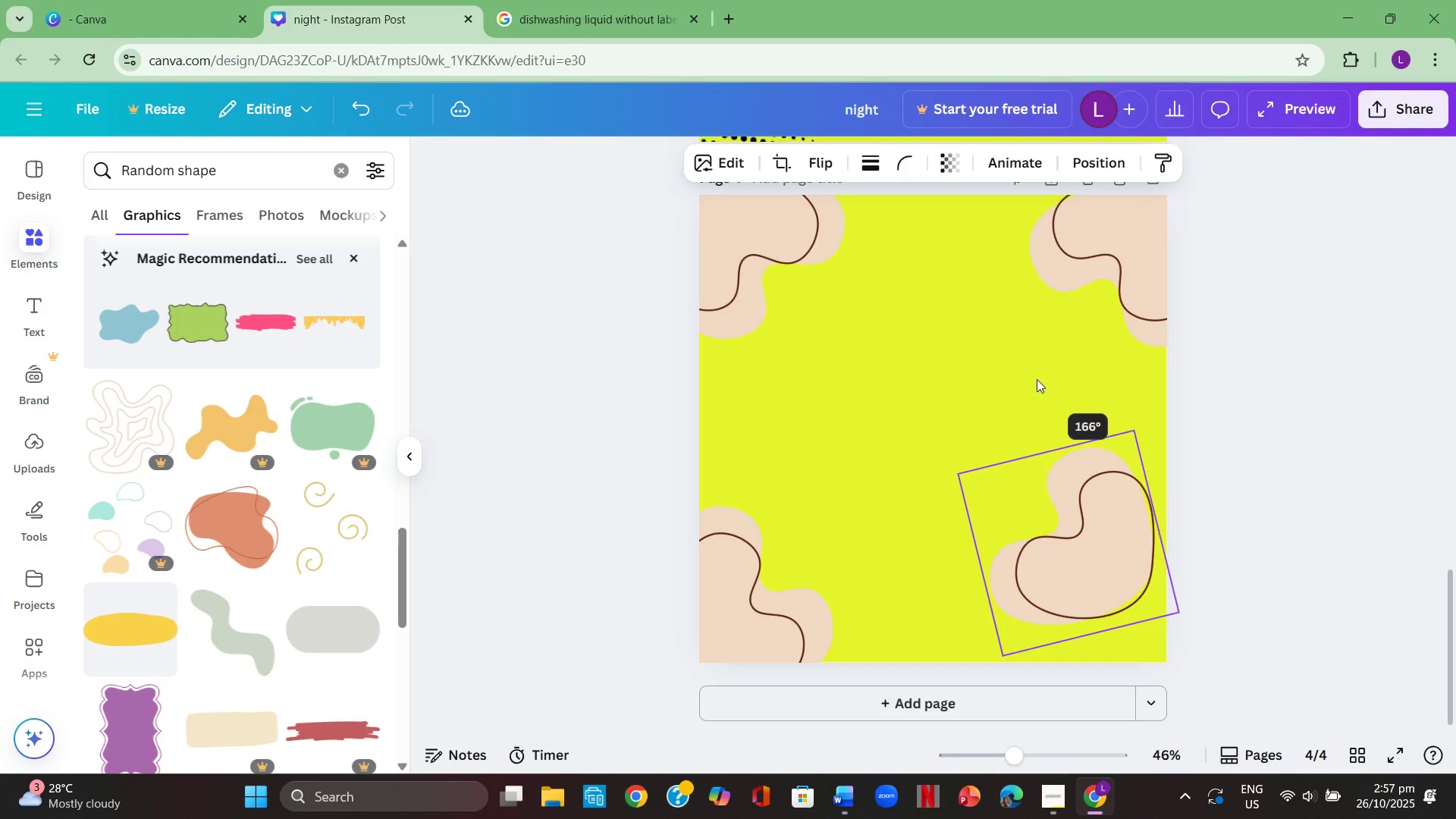 
wait(6.77)
 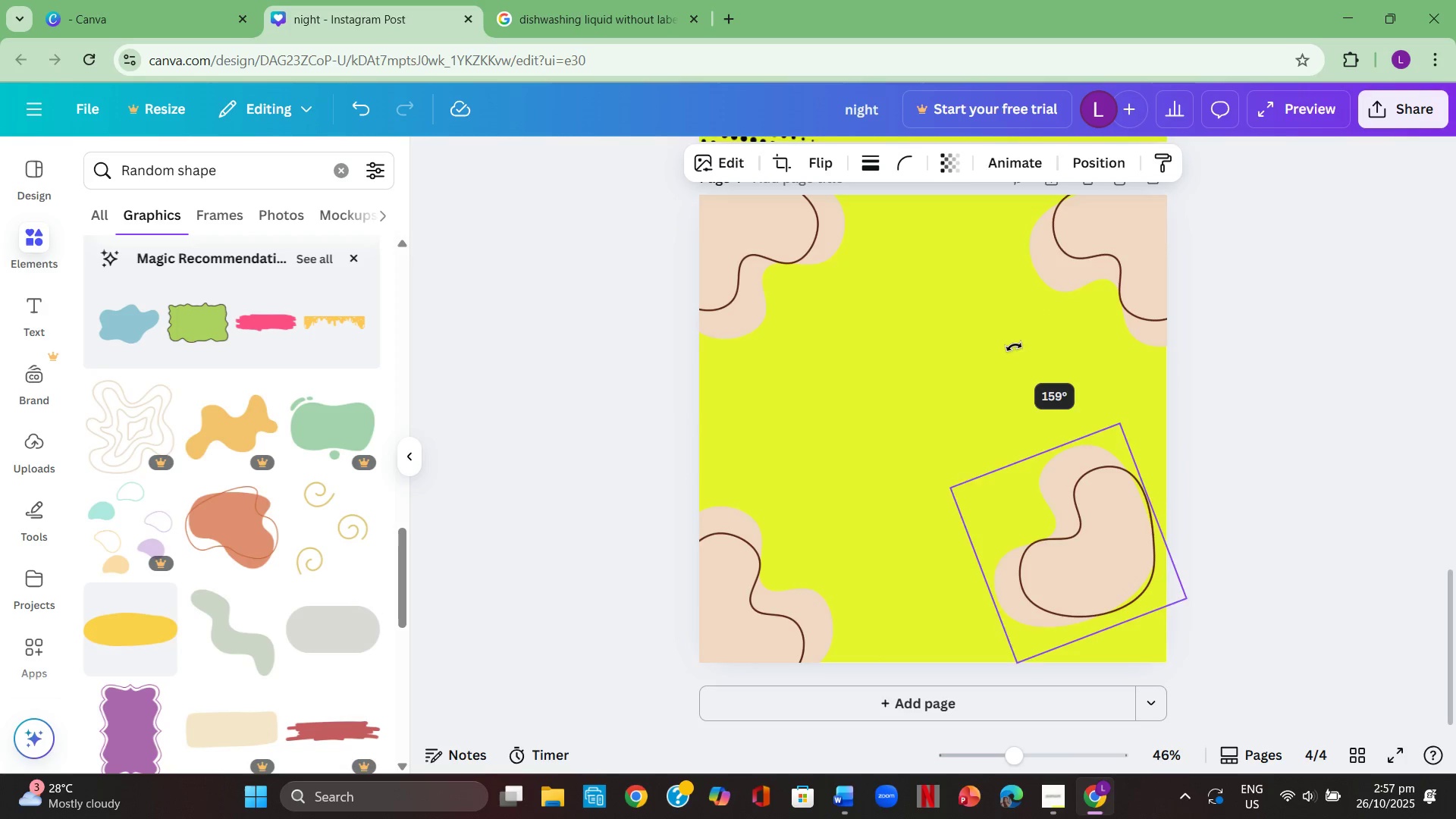 
left_click([1294, 511])
 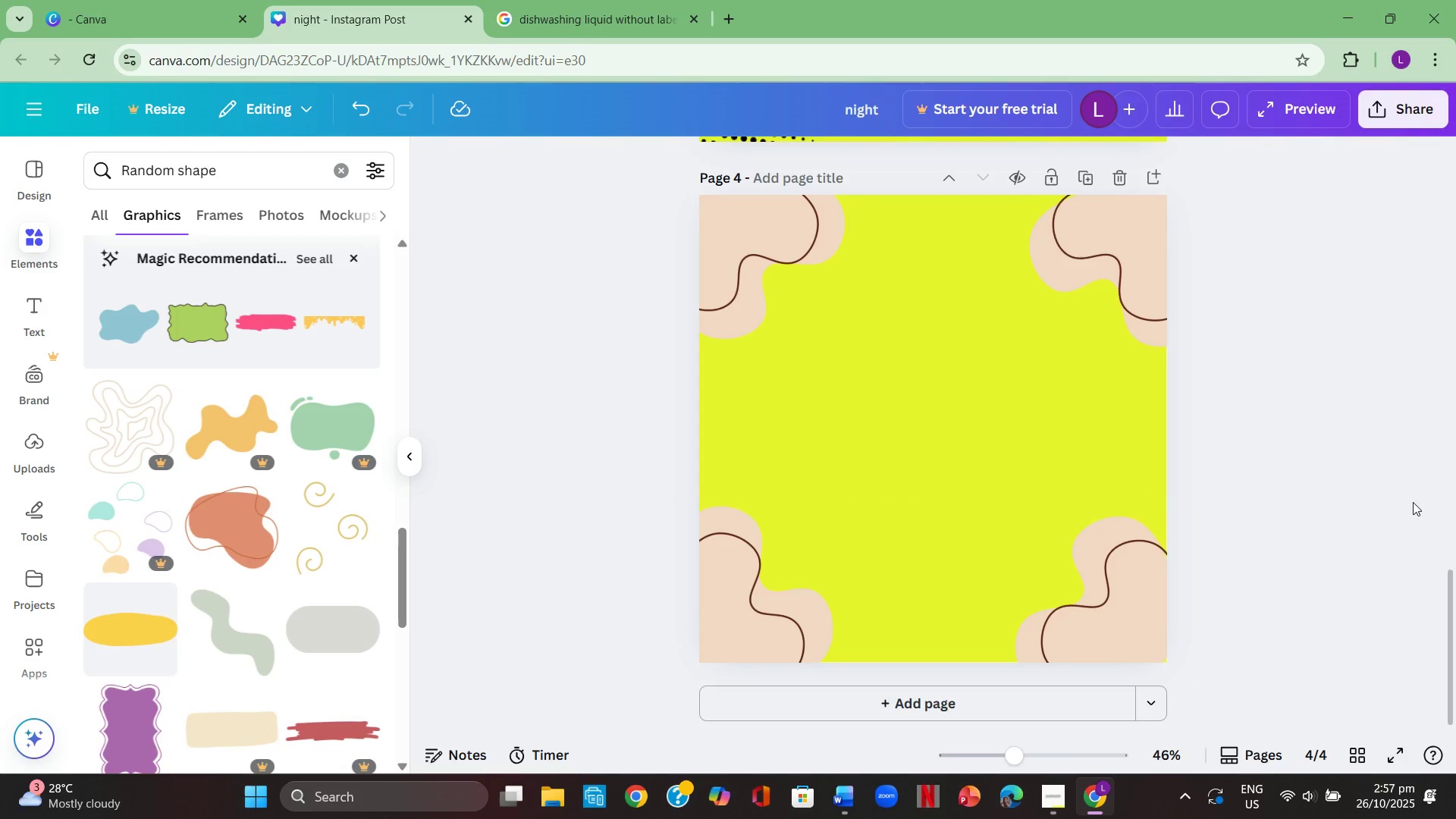 
left_click([1414, 502])
 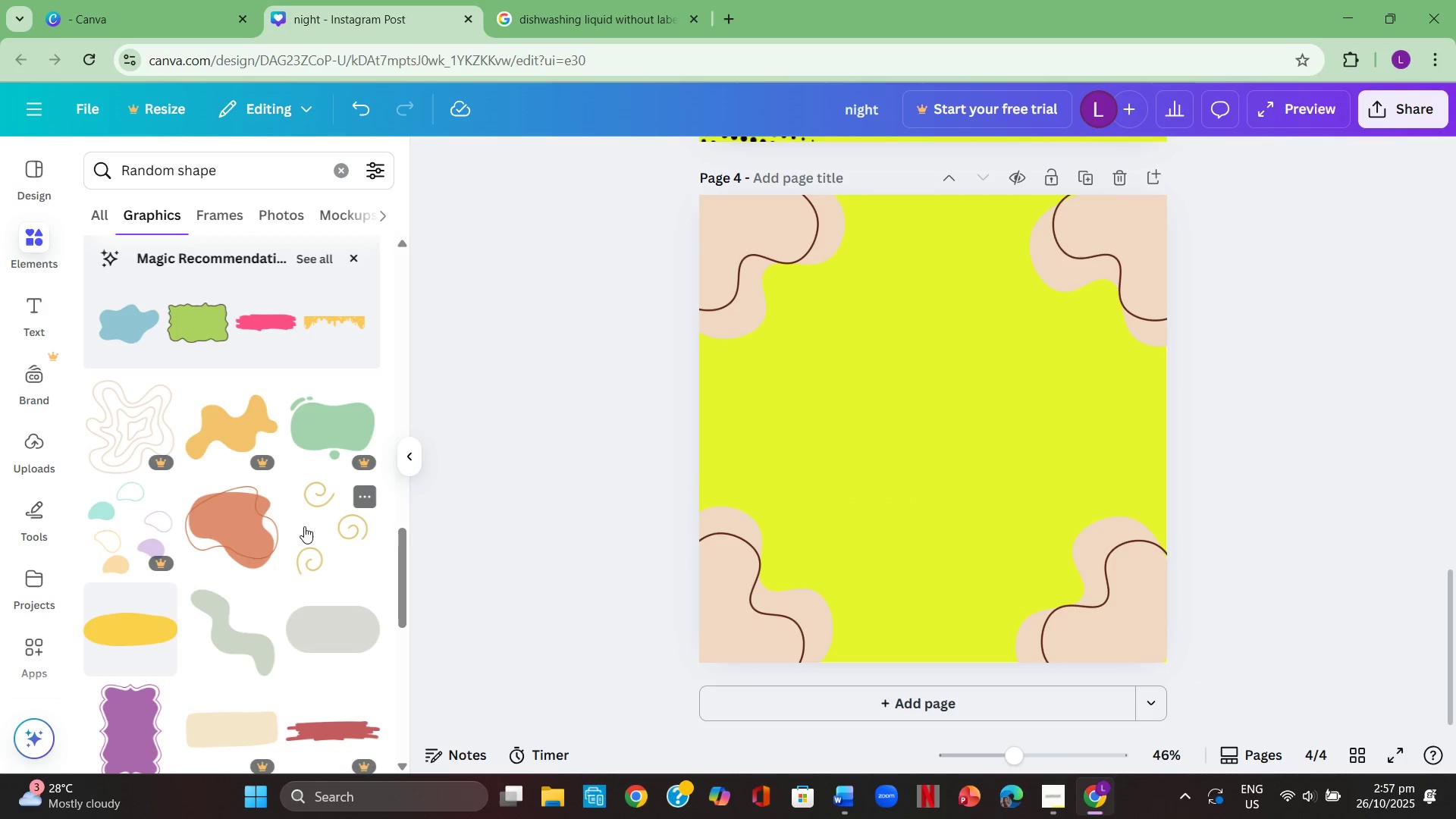 
left_click([312, 510])
 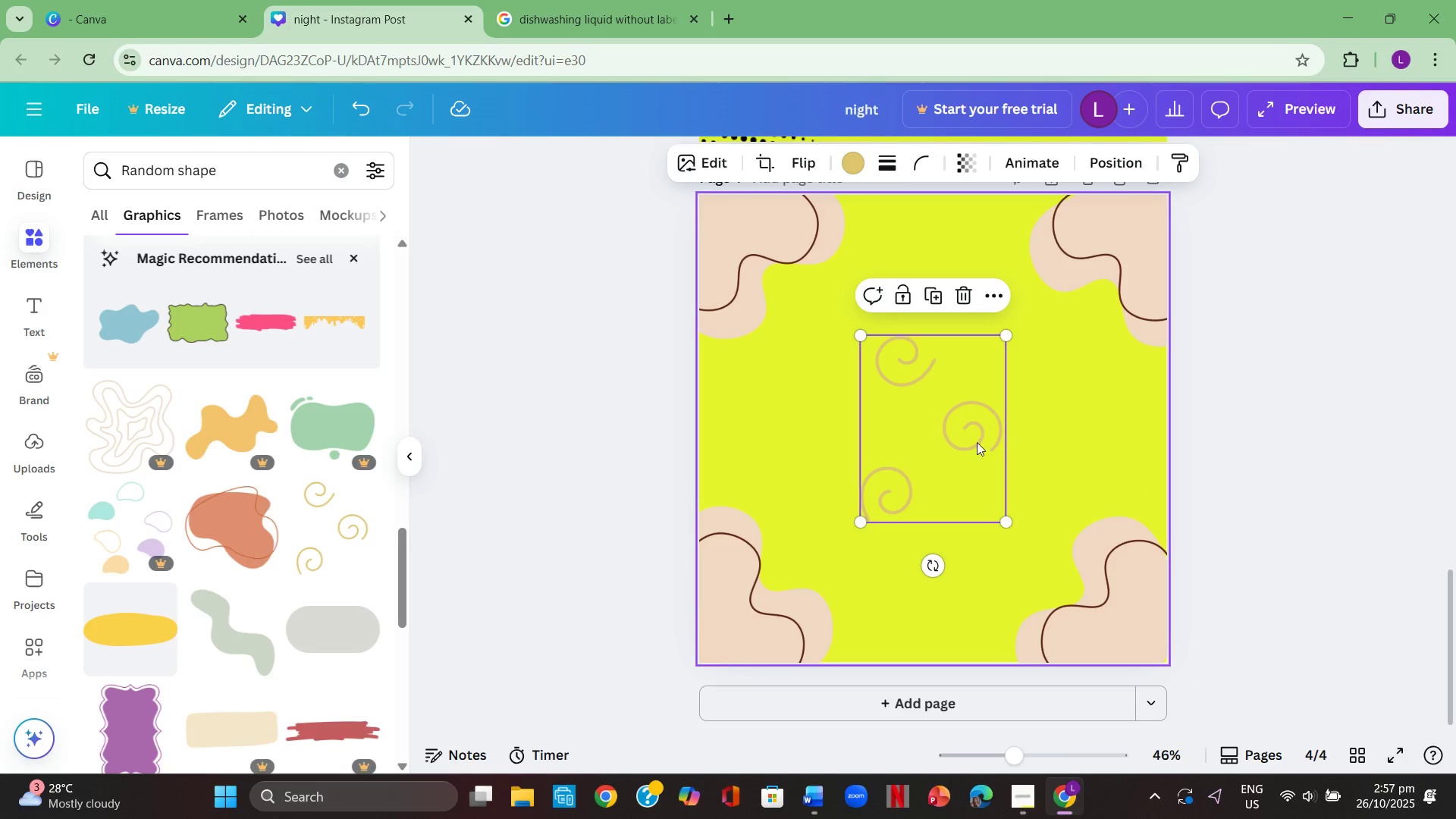 
double_click([897, 450])
 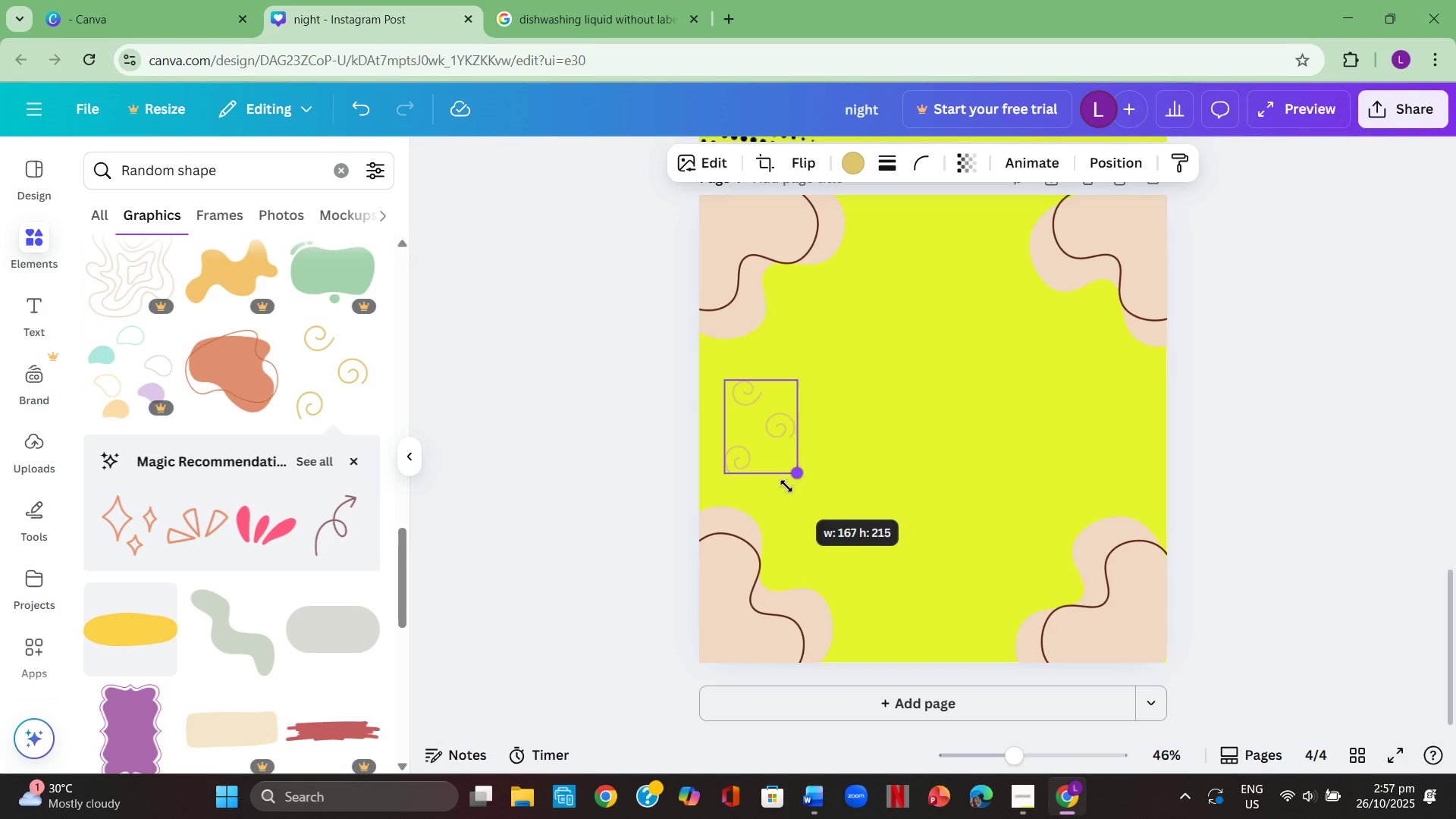 
wait(8.06)
 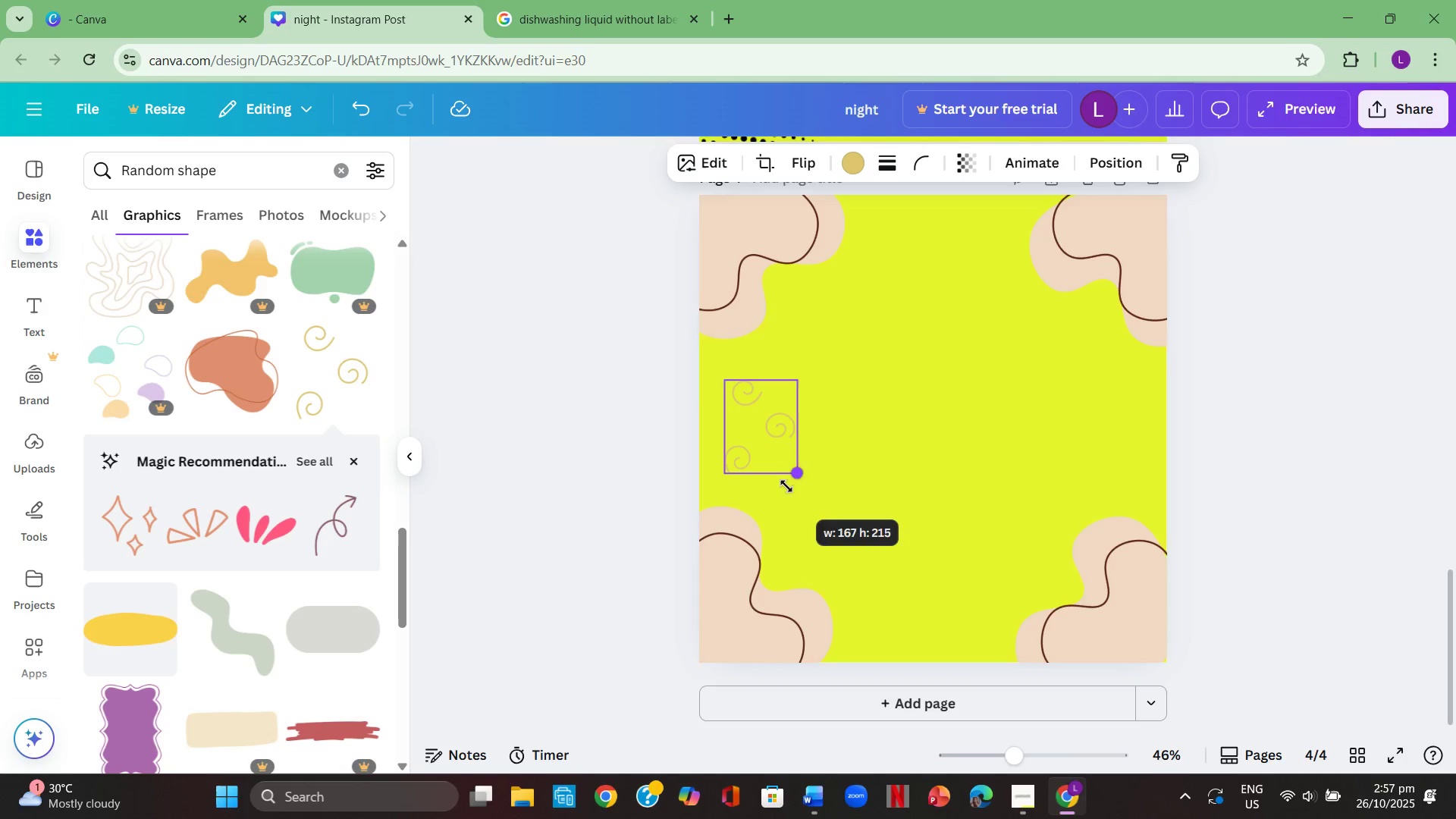 
left_click([910, 576])
 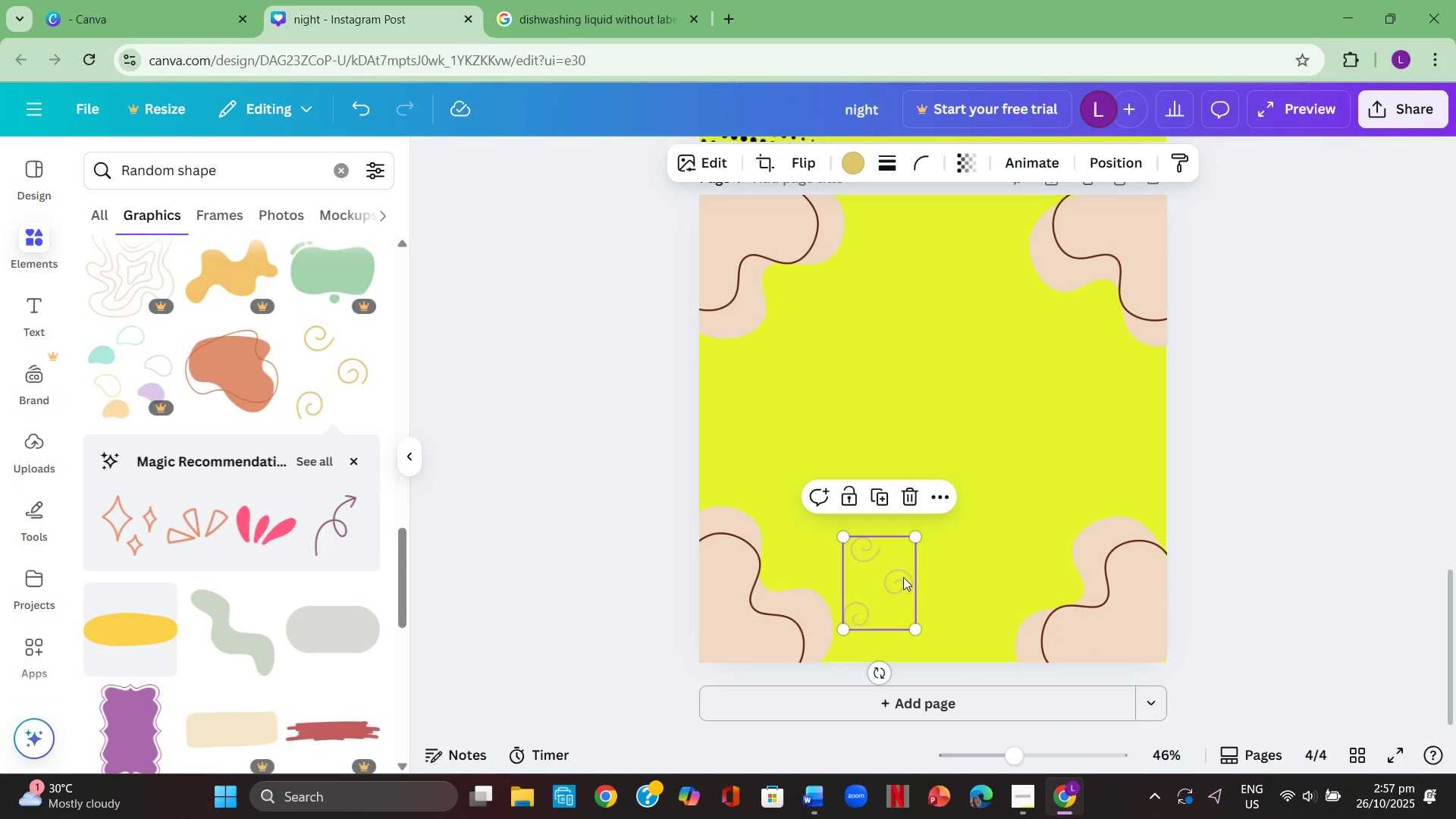 
key(Backspace)
 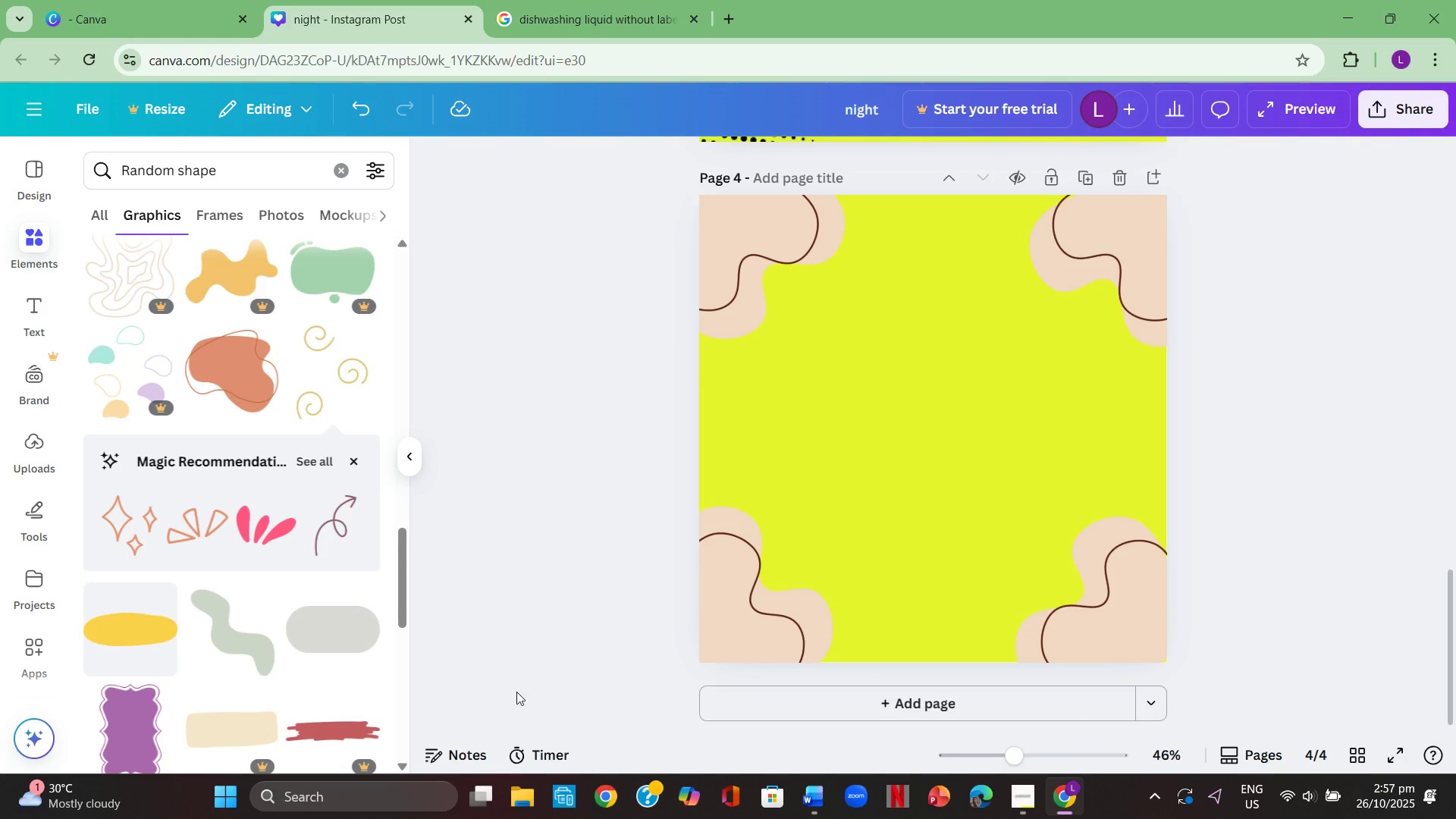 
scroll: coordinate [243, 634], scroll_direction: down, amount: 10.0
 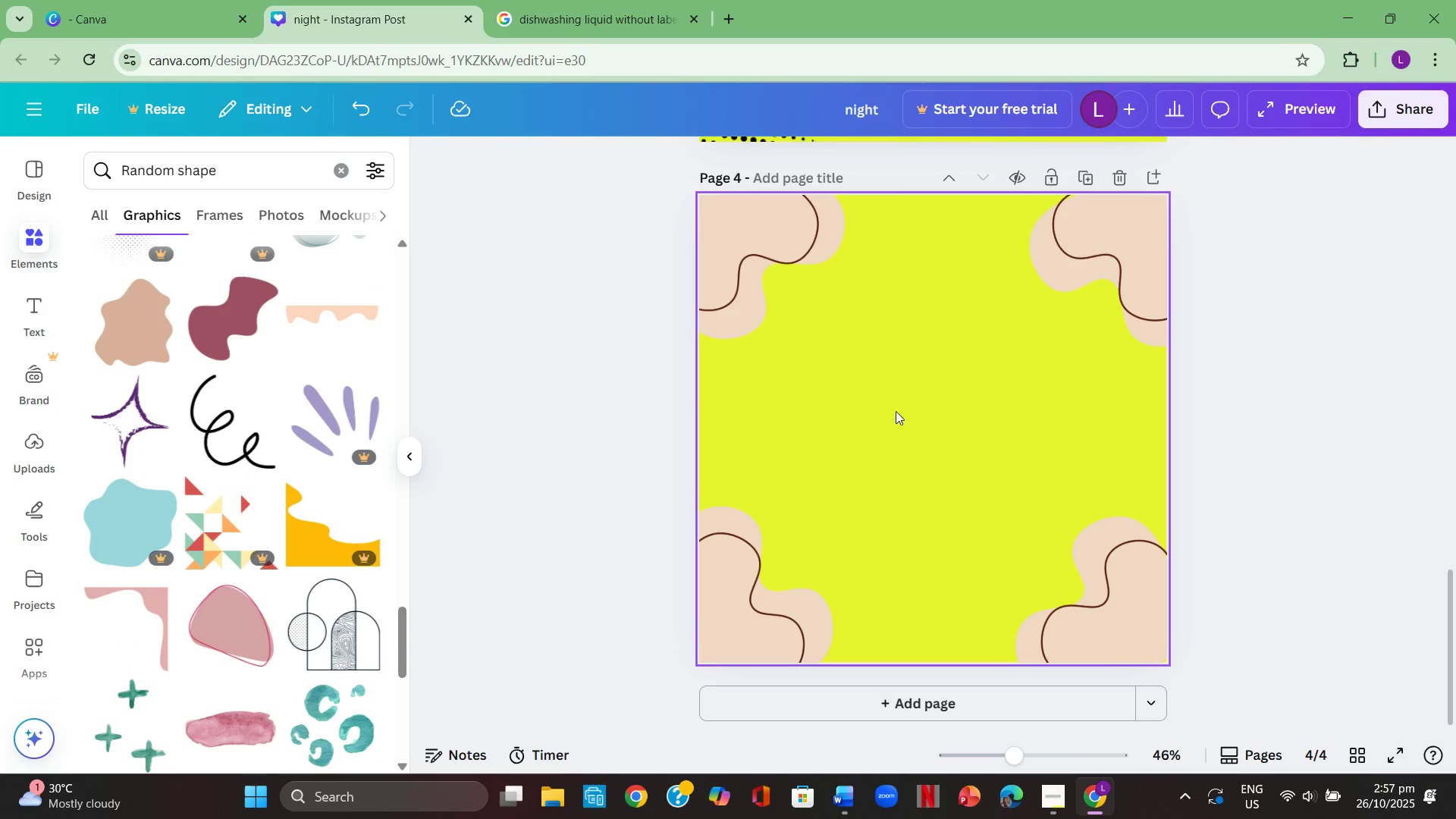 
left_click([584, 323])
 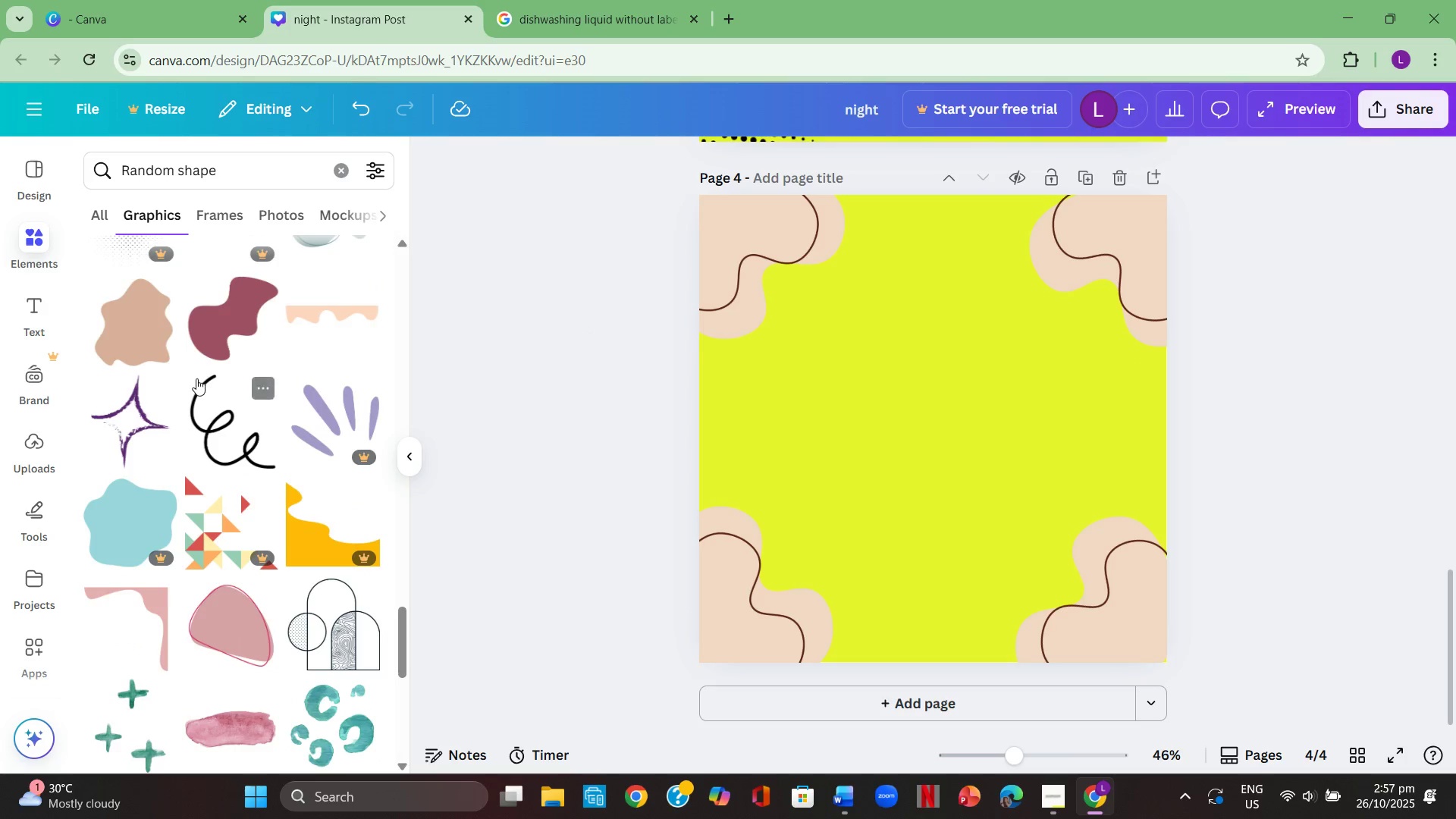 
scroll: coordinate [245, 411], scroll_direction: up, amount: 8.0
 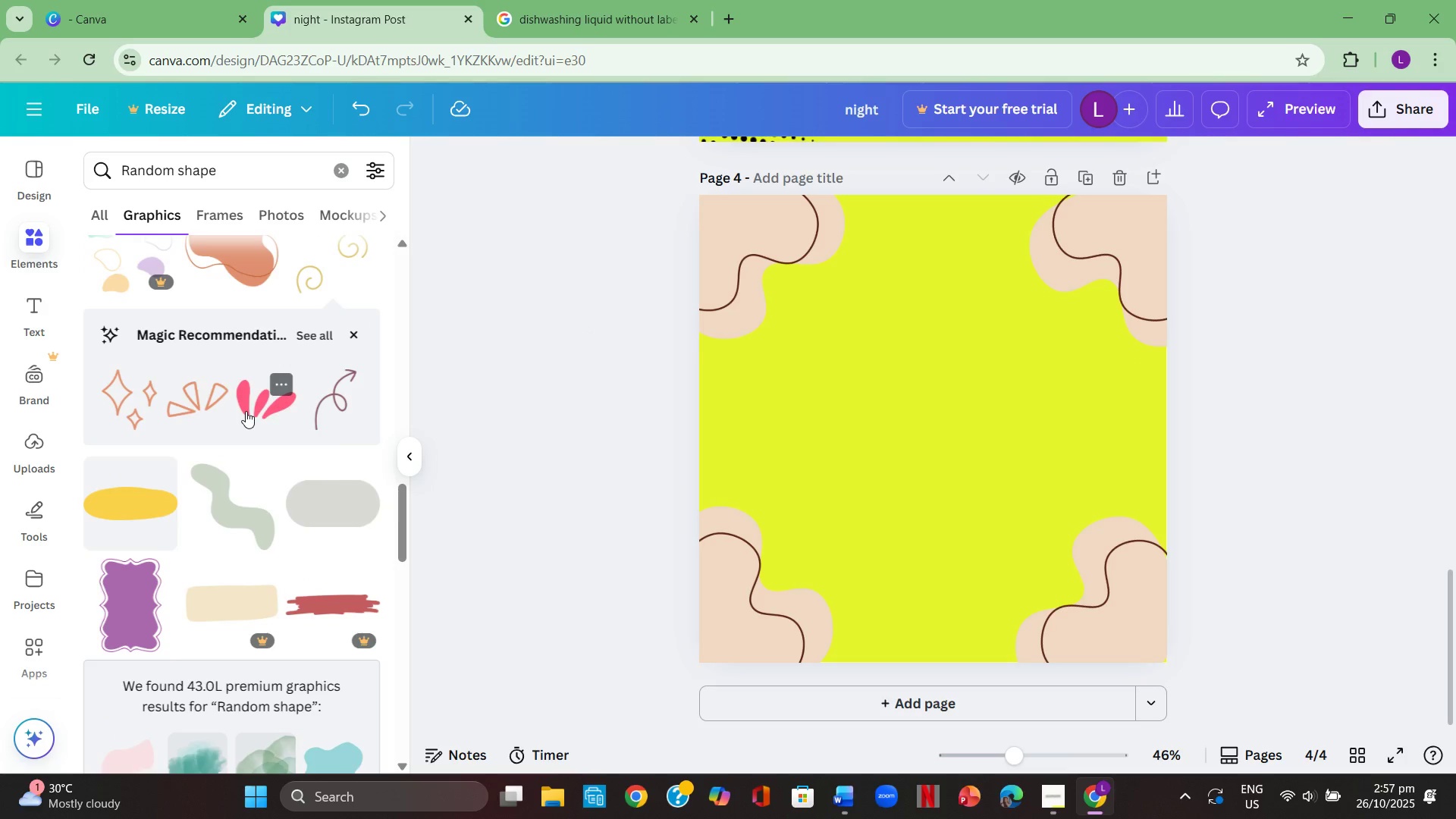 
scroll: coordinate [246, 411], scroll_direction: down, amount: 2.0
 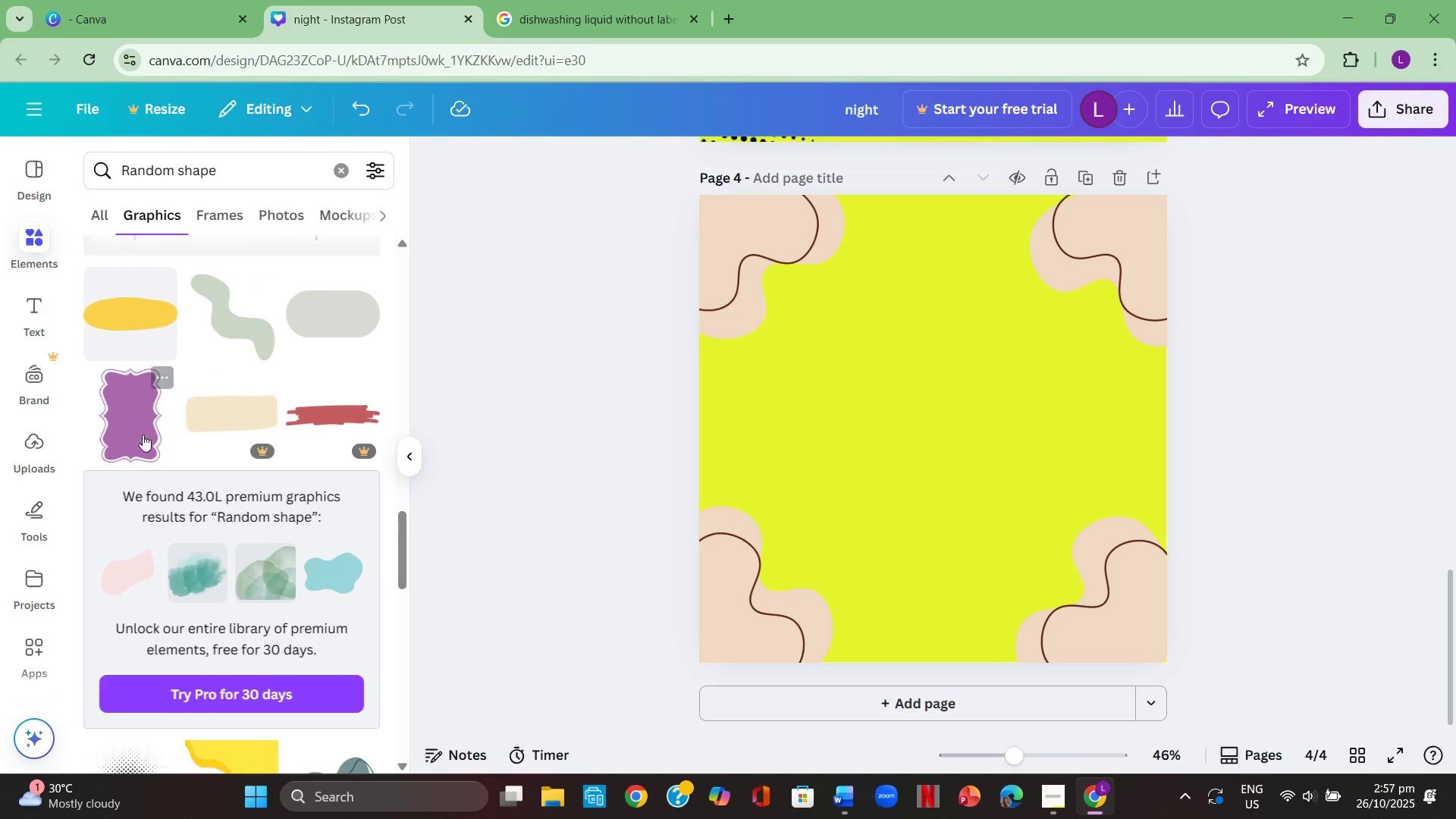 
left_click([138, 435])
 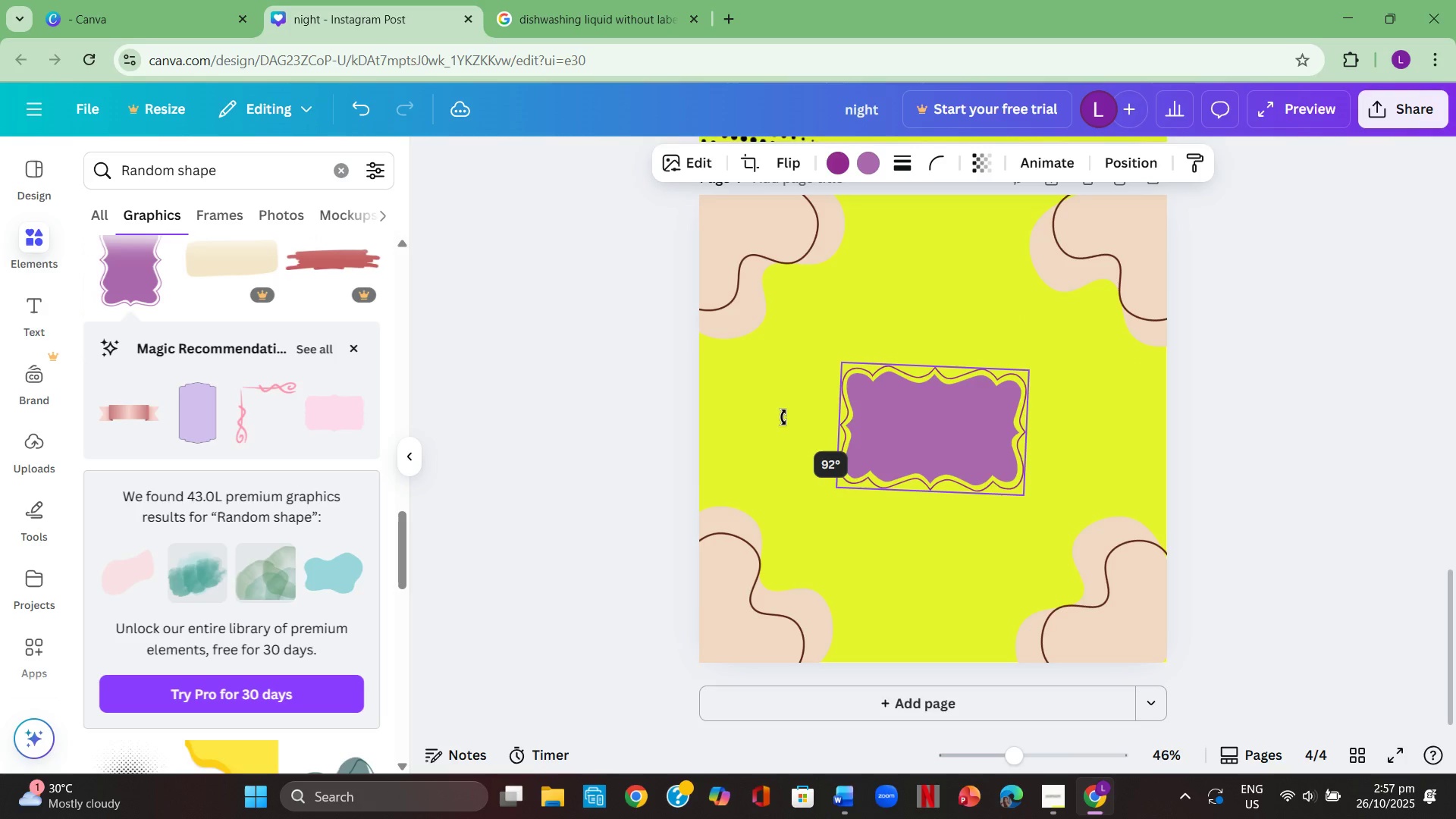 
left_click([960, 427])
 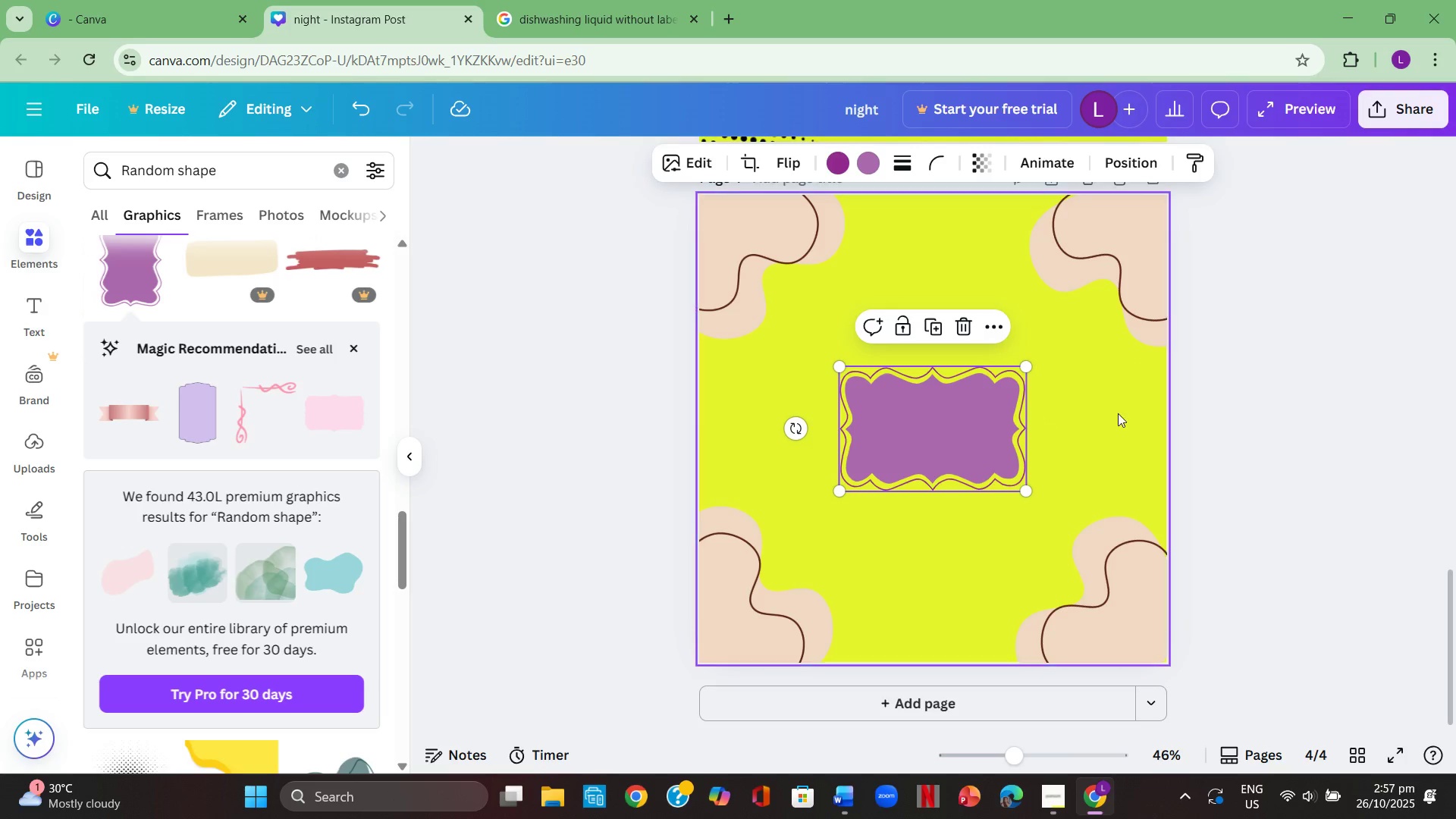 
left_click([1118, 413])
 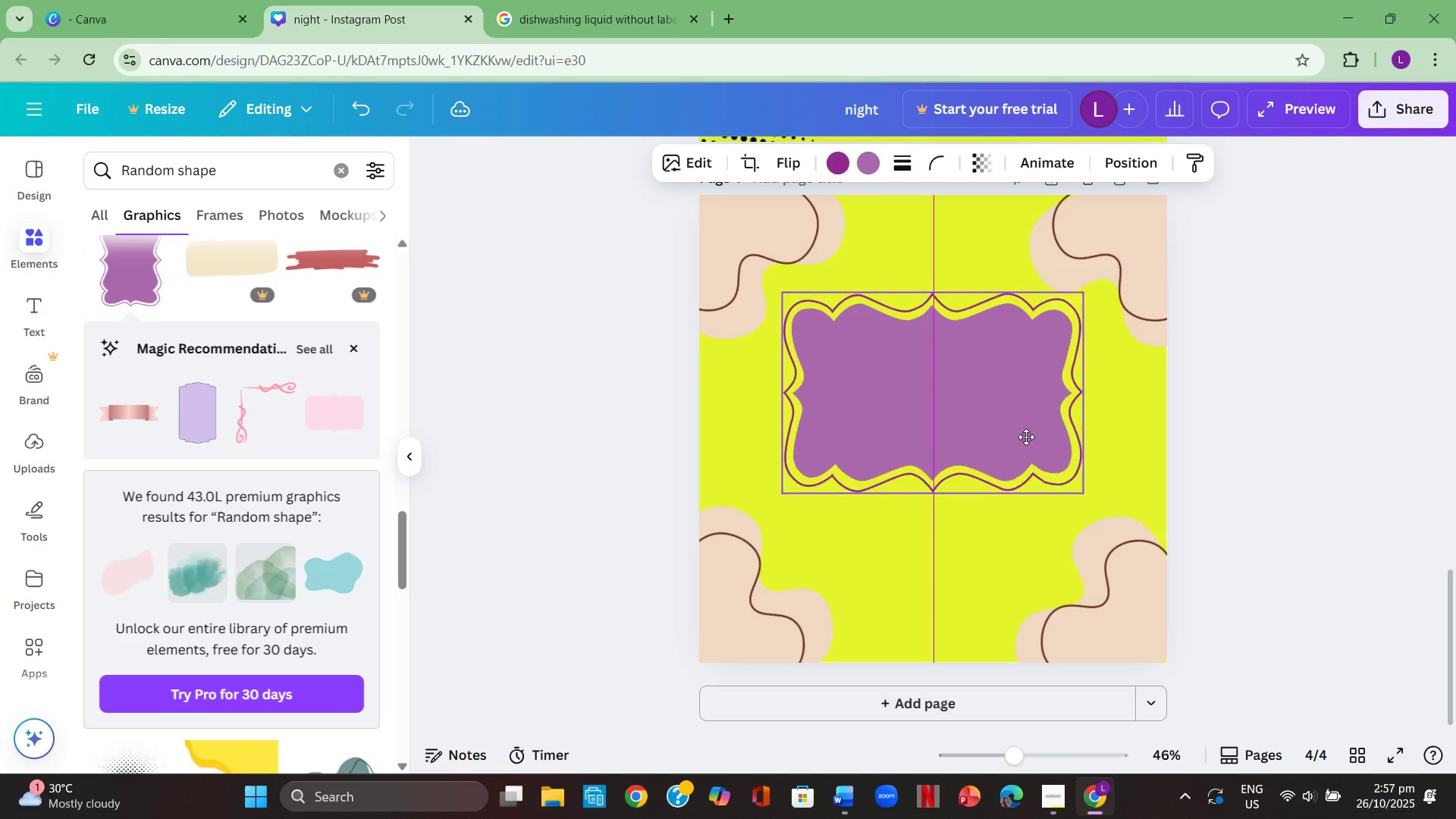 
left_click([1213, 446])
 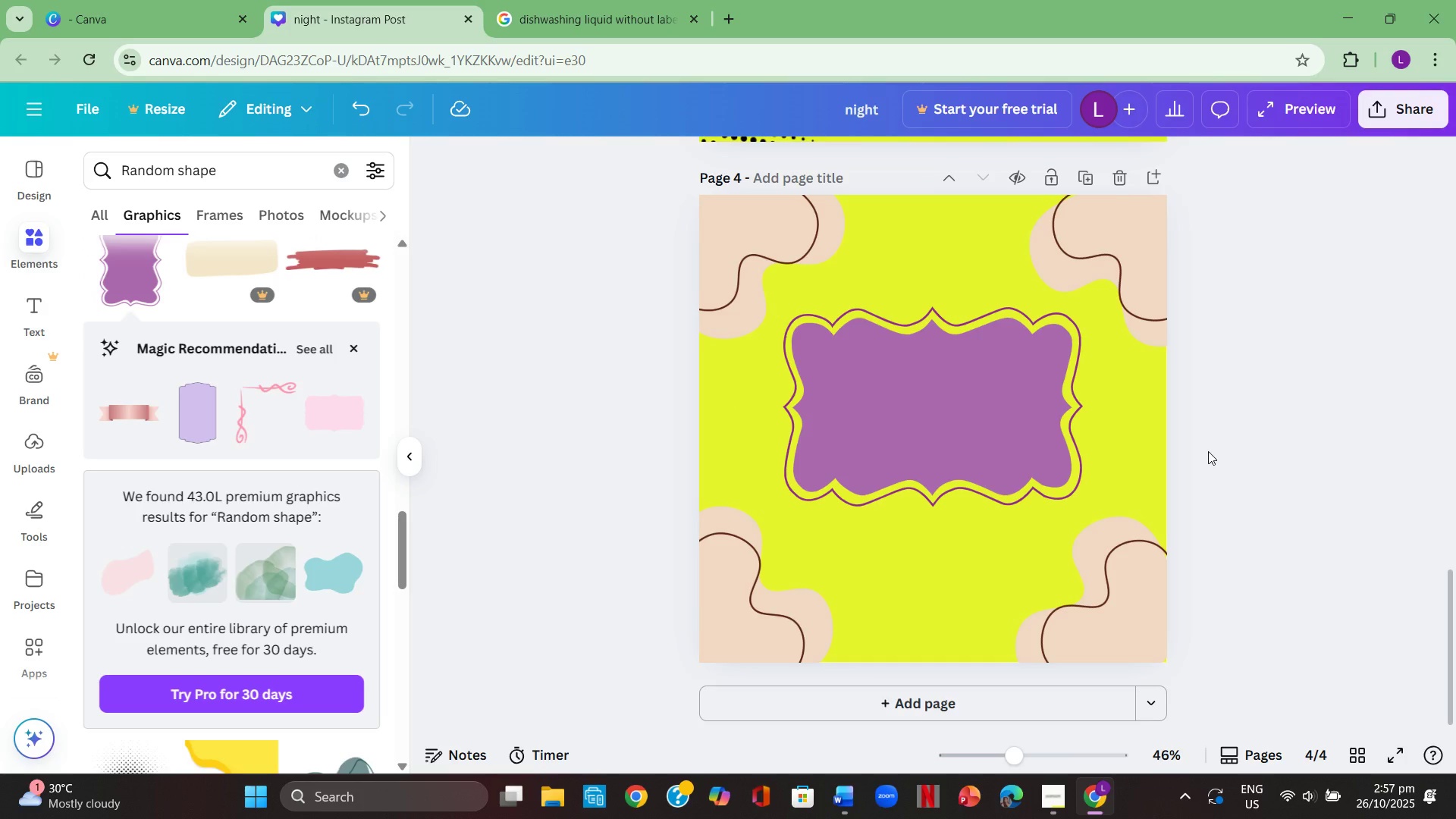 
scroll: coordinate [1208, 451], scroll_direction: up, amount: 3.0
 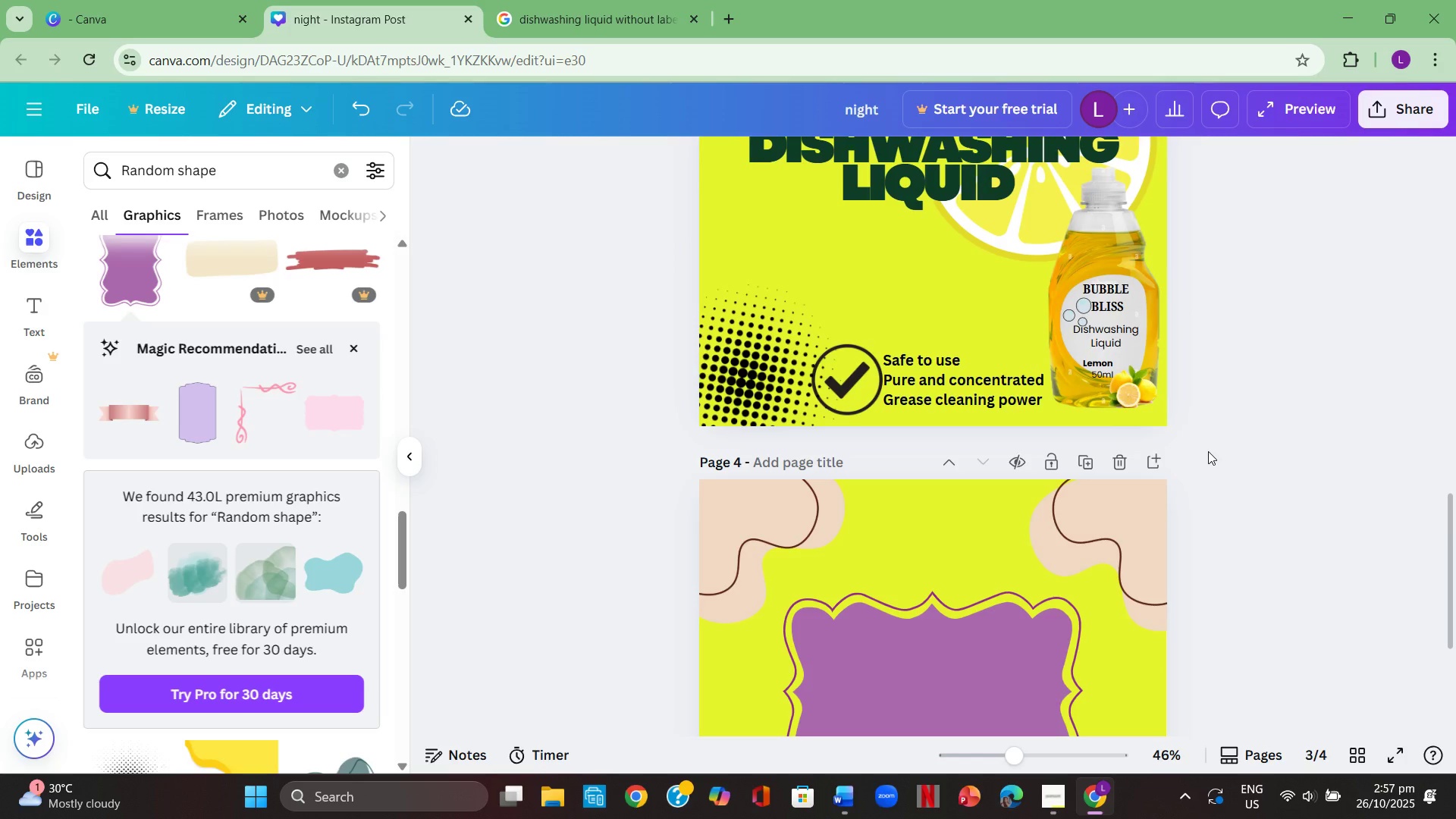 
scroll: coordinate [1208, 451], scroll_direction: down, amount: 3.0
 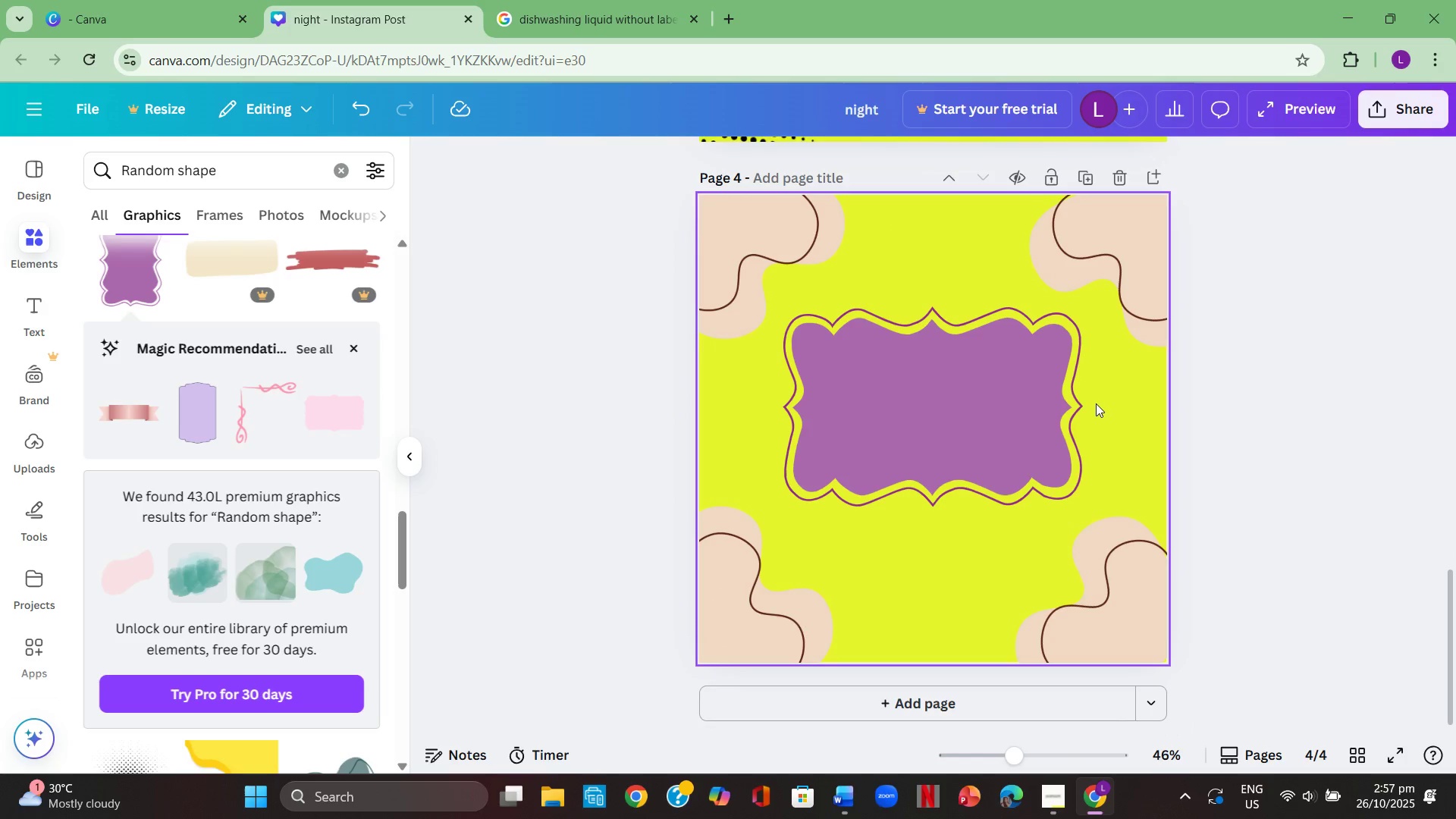 
left_click([1096, 403])
 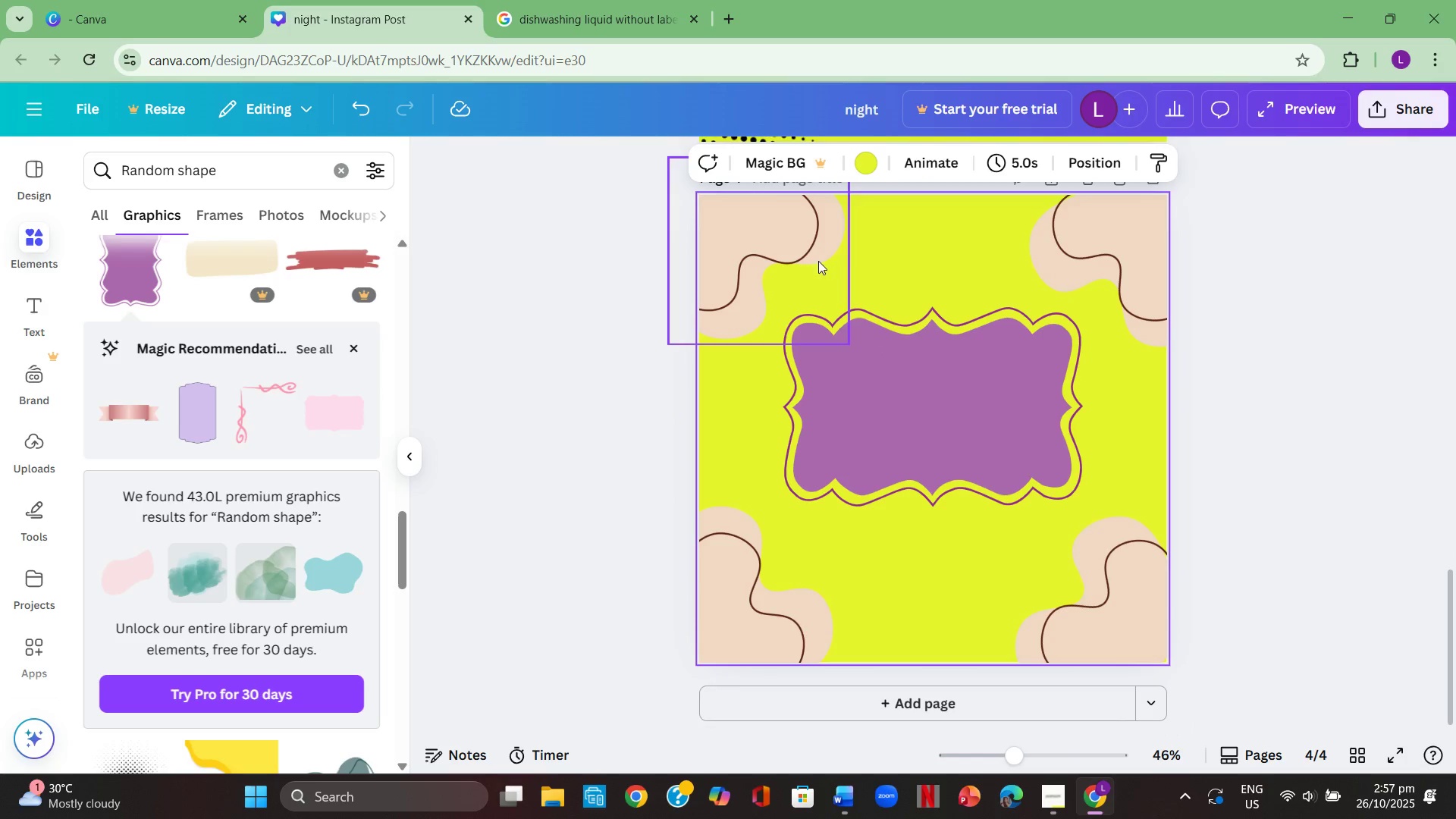 
left_click([913, 251])
 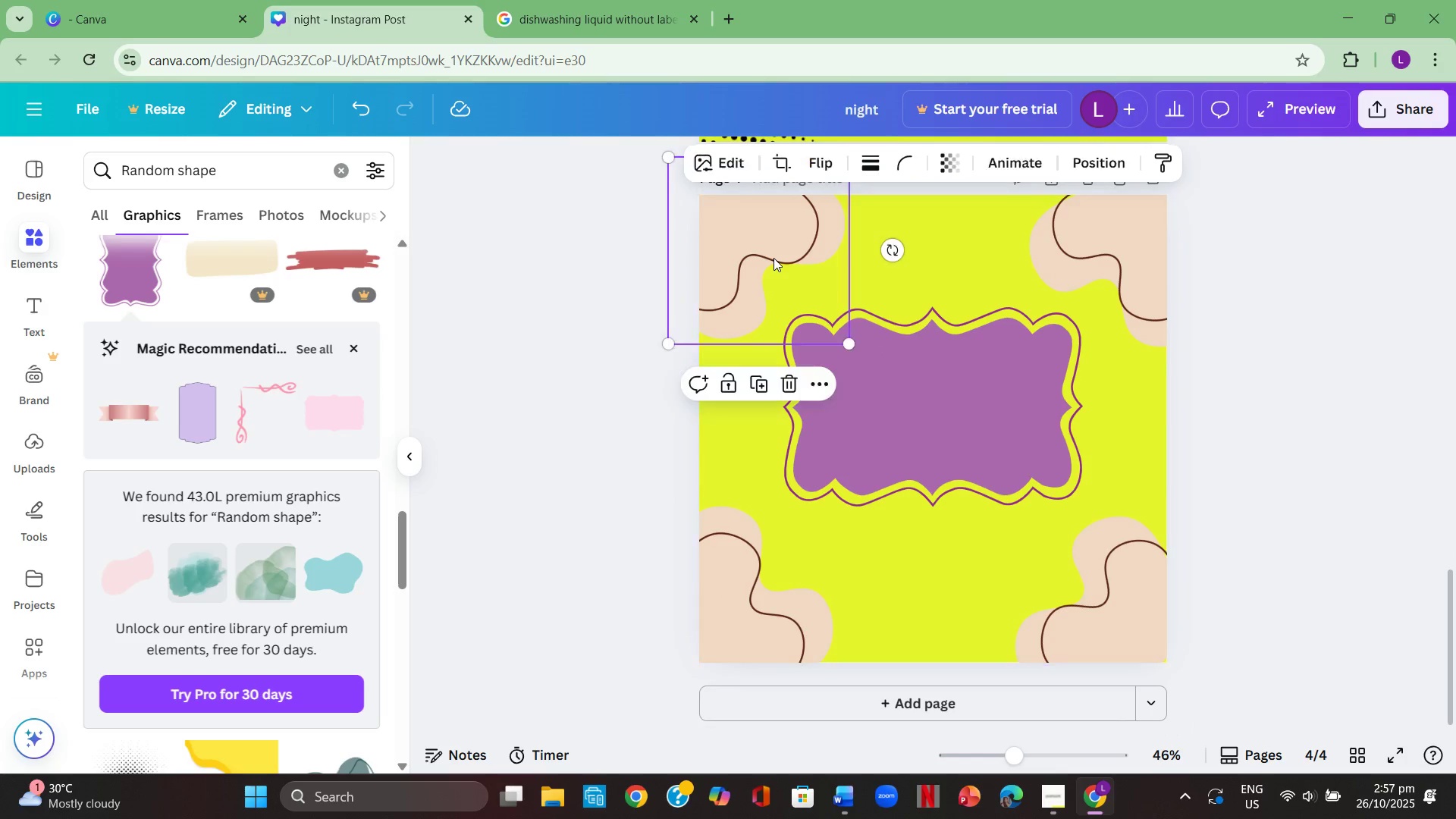 
left_click([774, 258])
 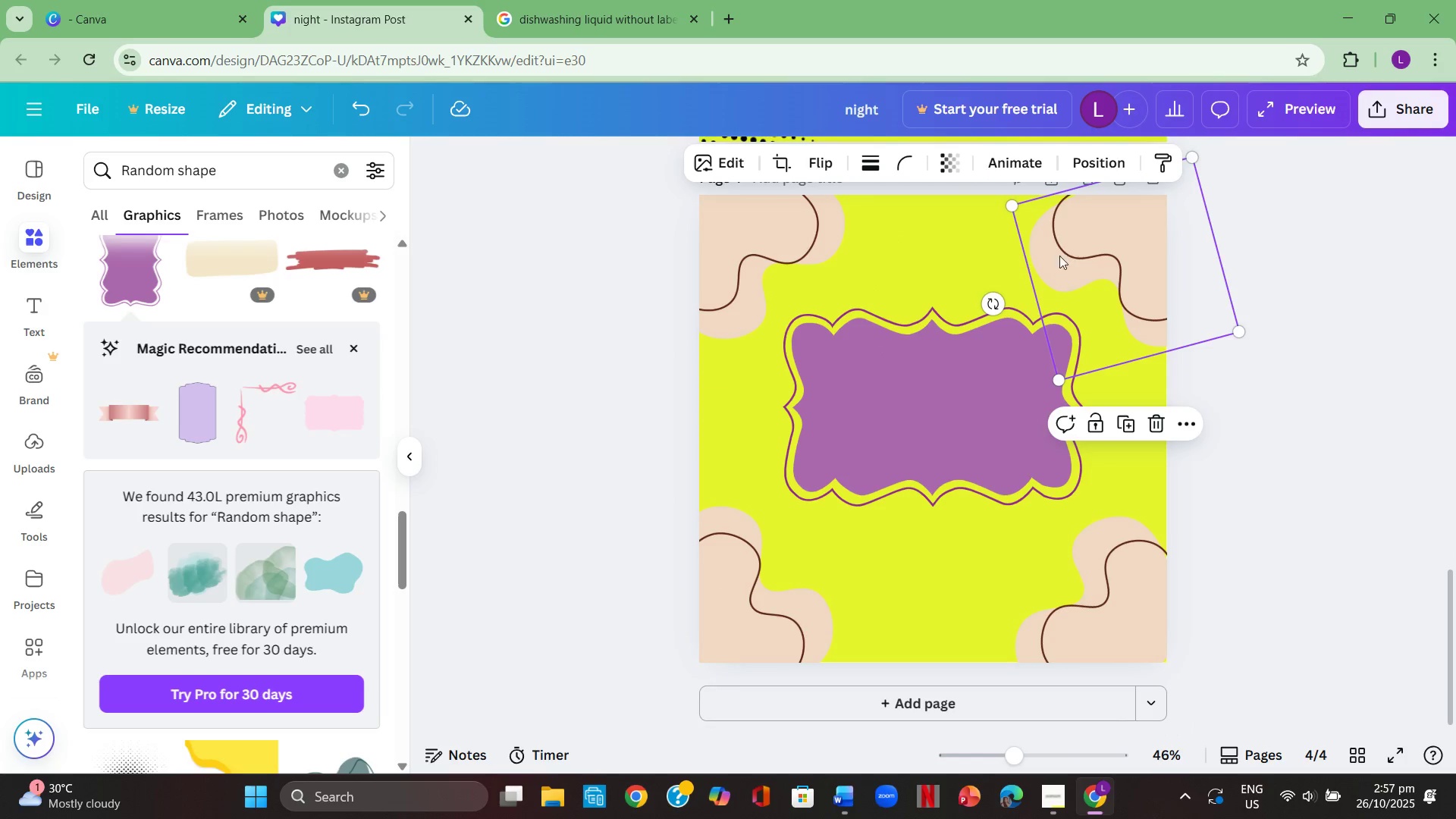 
double_click([961, 248])
 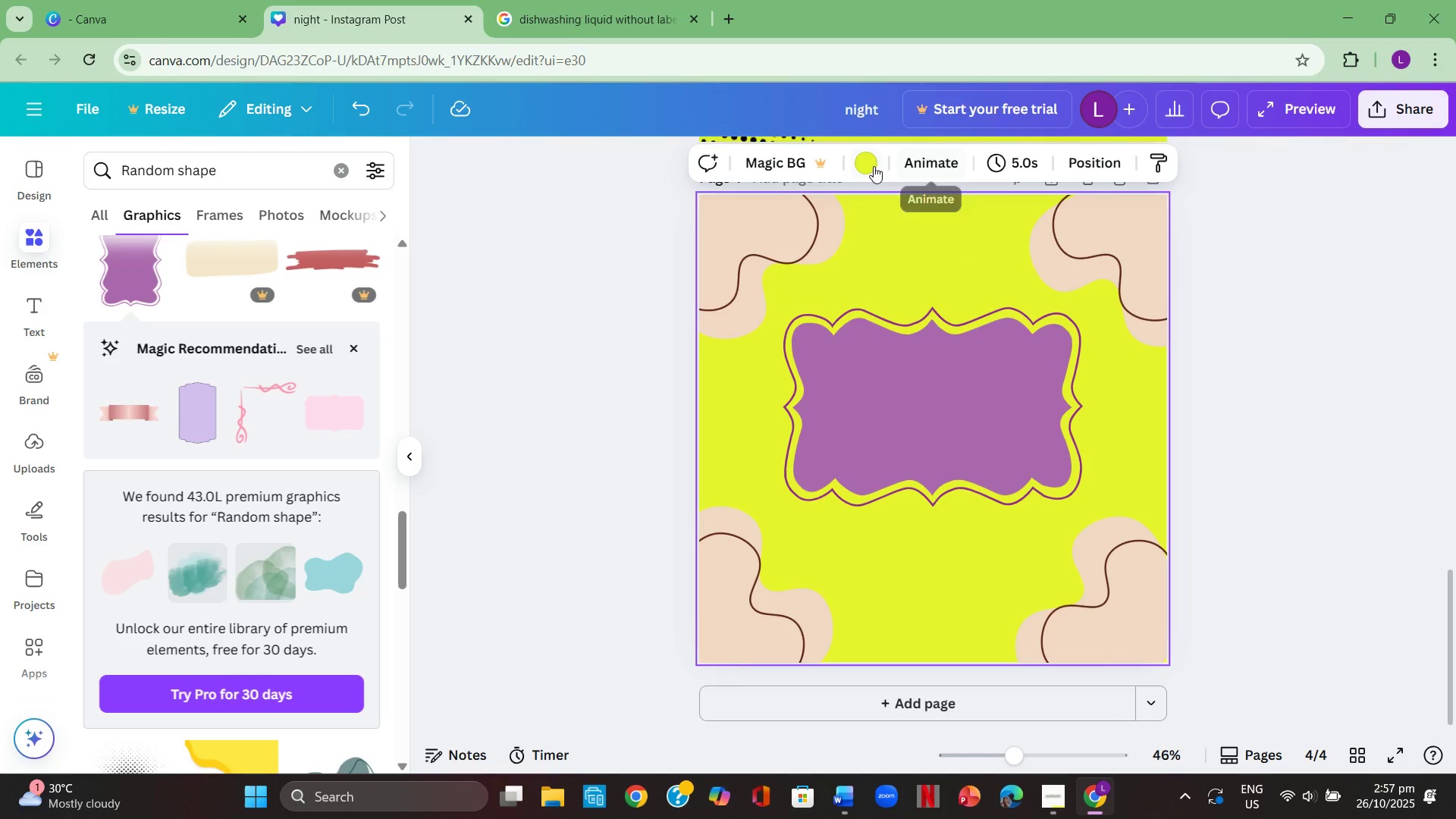 
left_click([872, 165])
 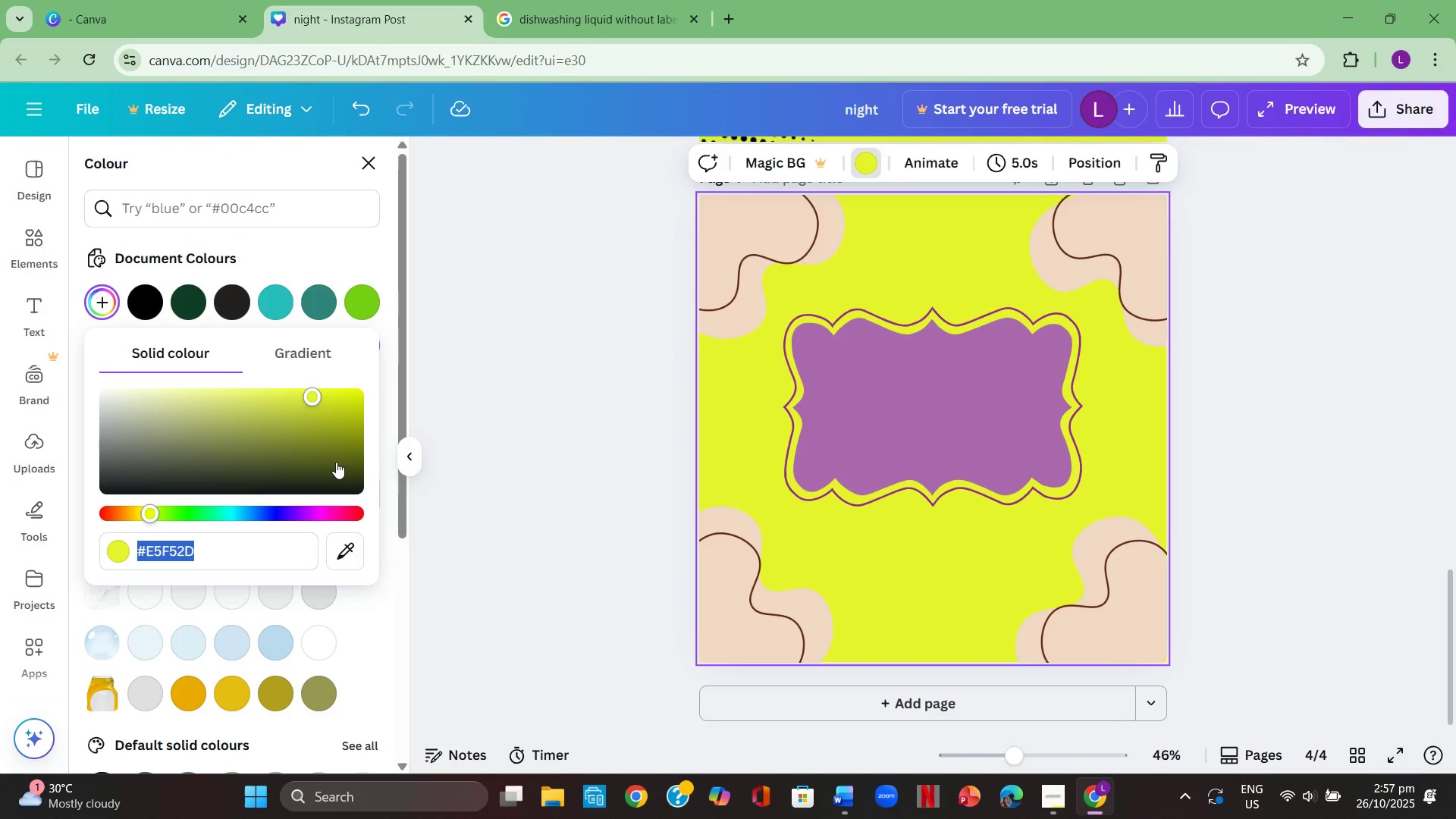 
left_click([286, 425])
 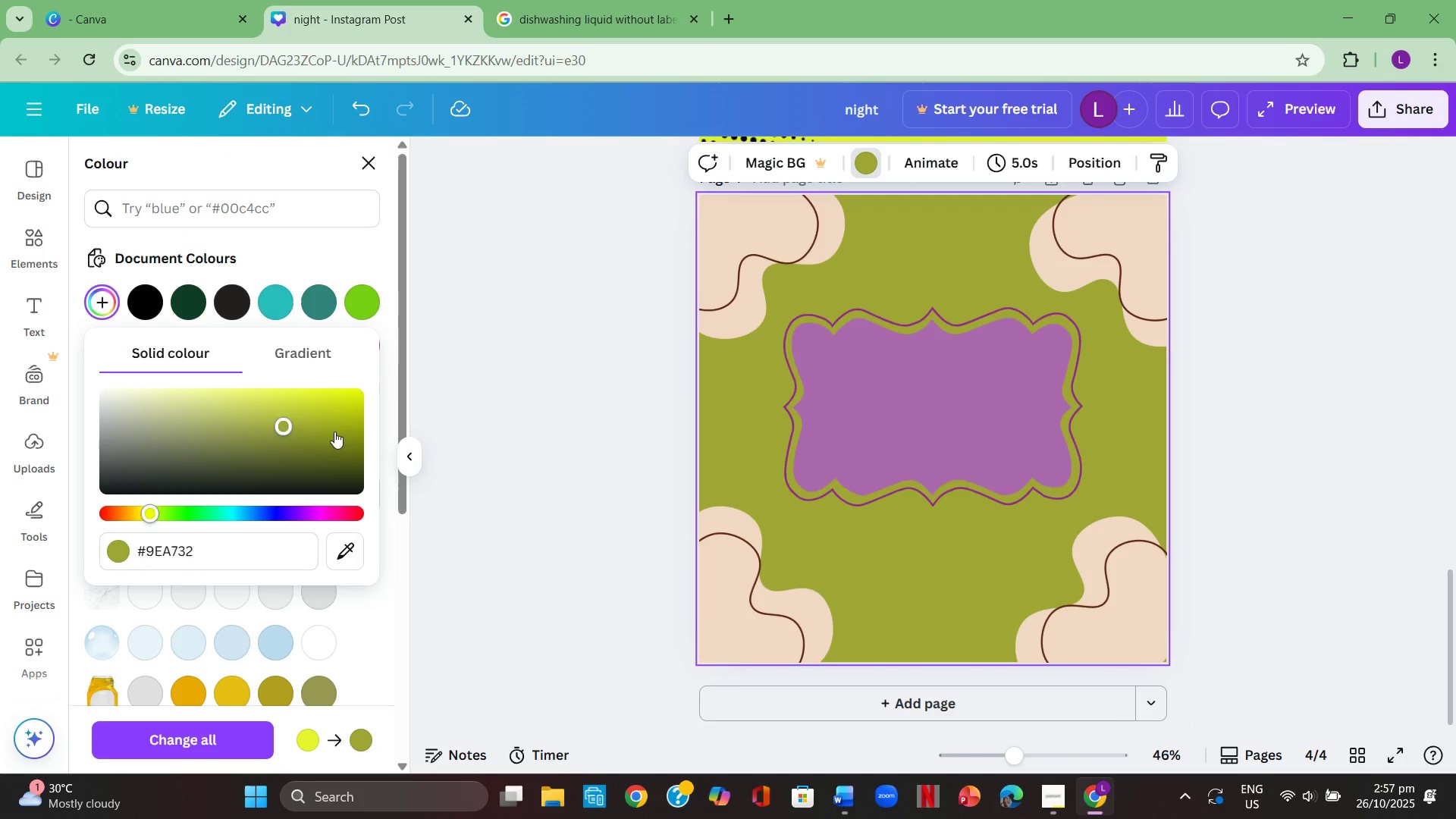 
left_click([334, 431])
 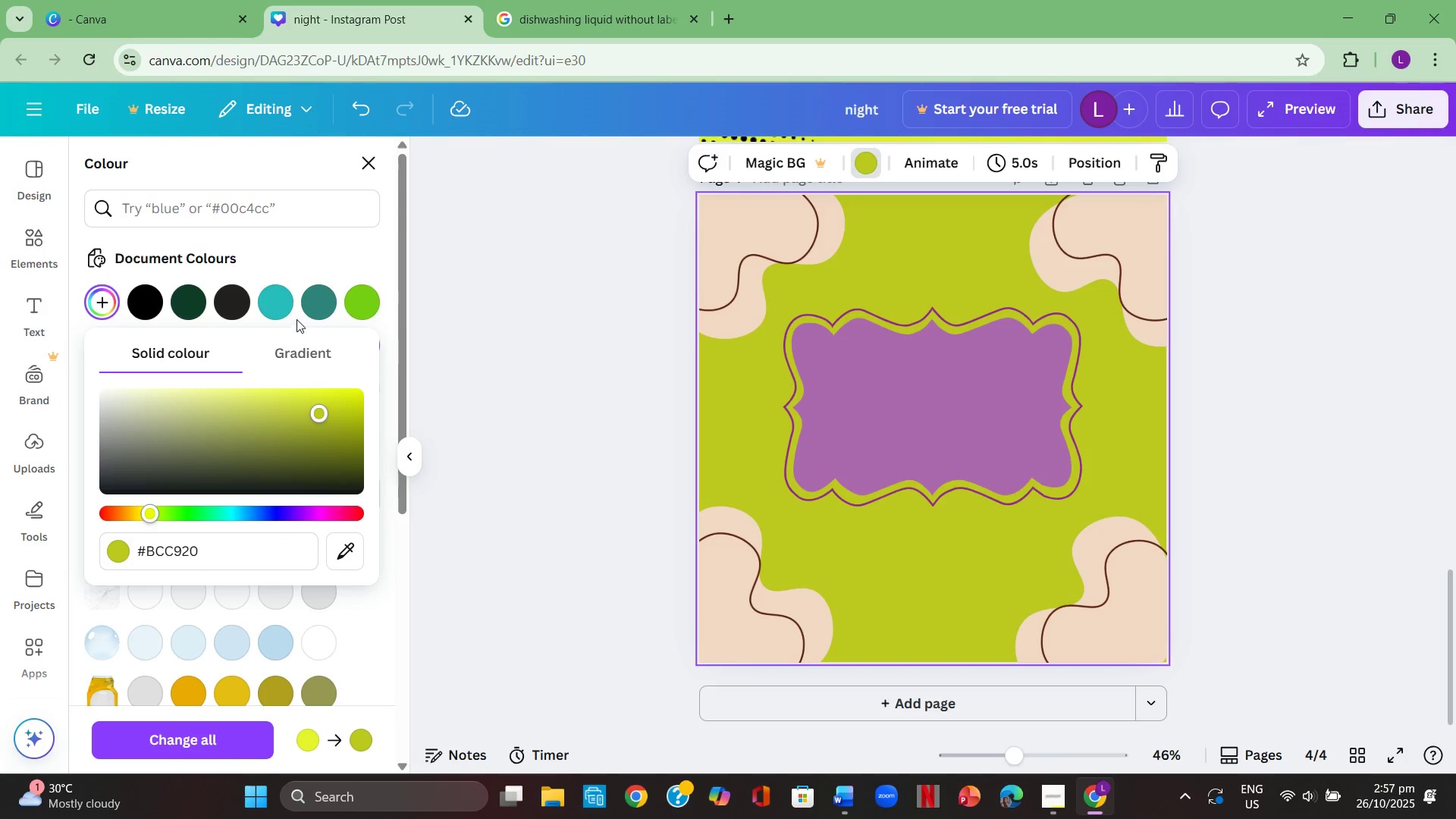 
scroll: coordinate [282, 500], scroll_direction: down, amount: 2.0
 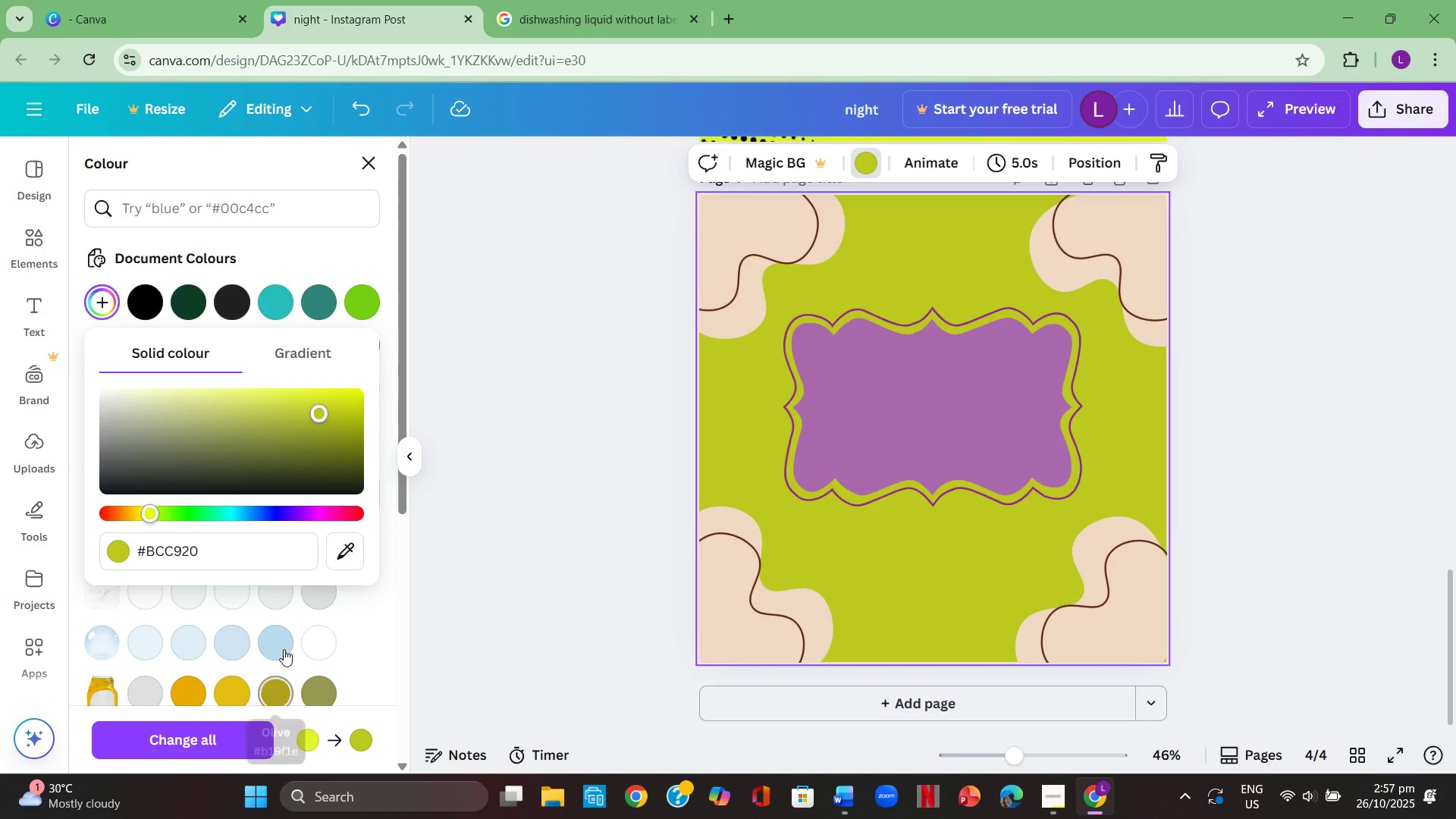 
left_click([284, 649])
 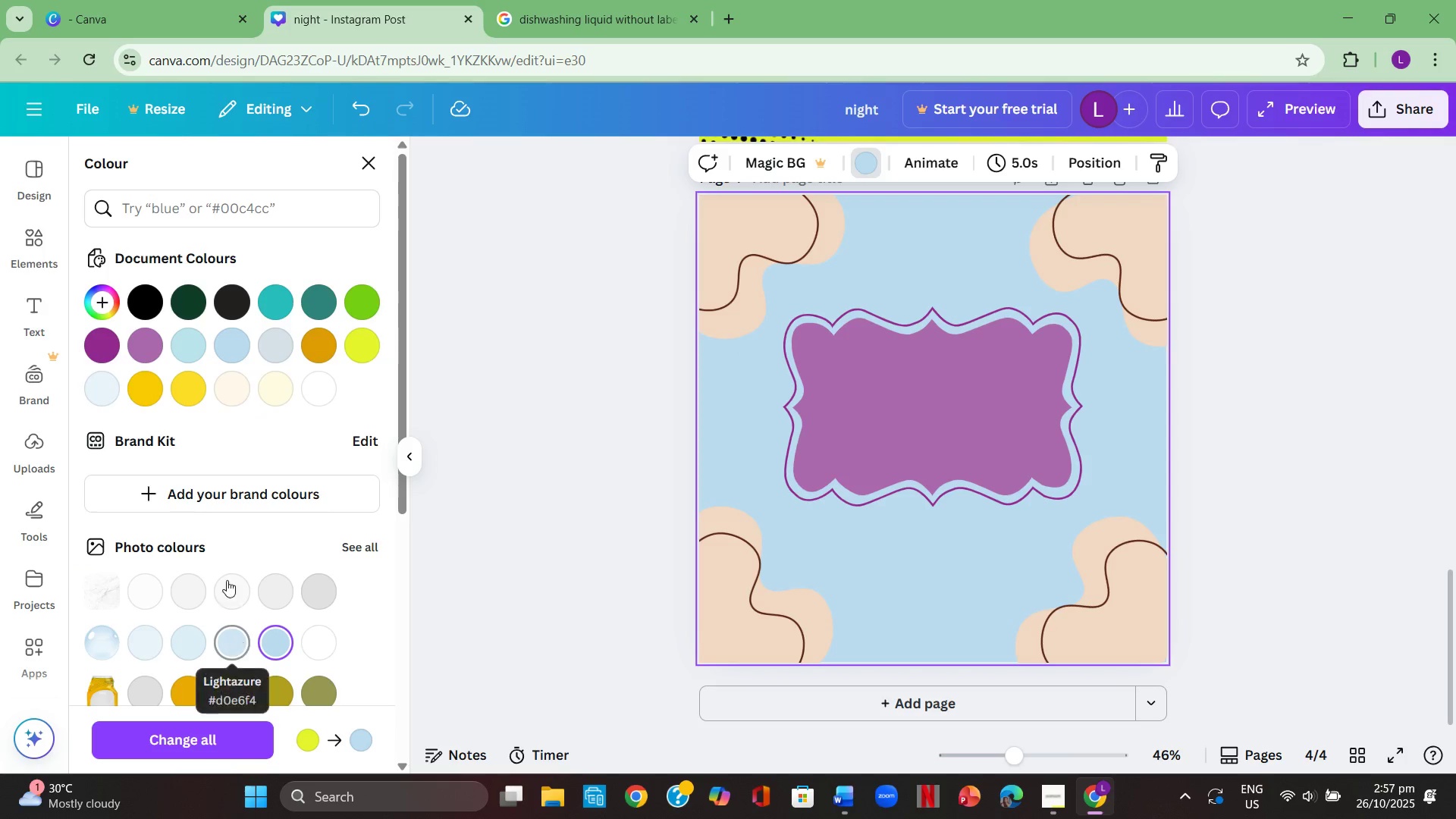 
mouse_move([257, 388])
 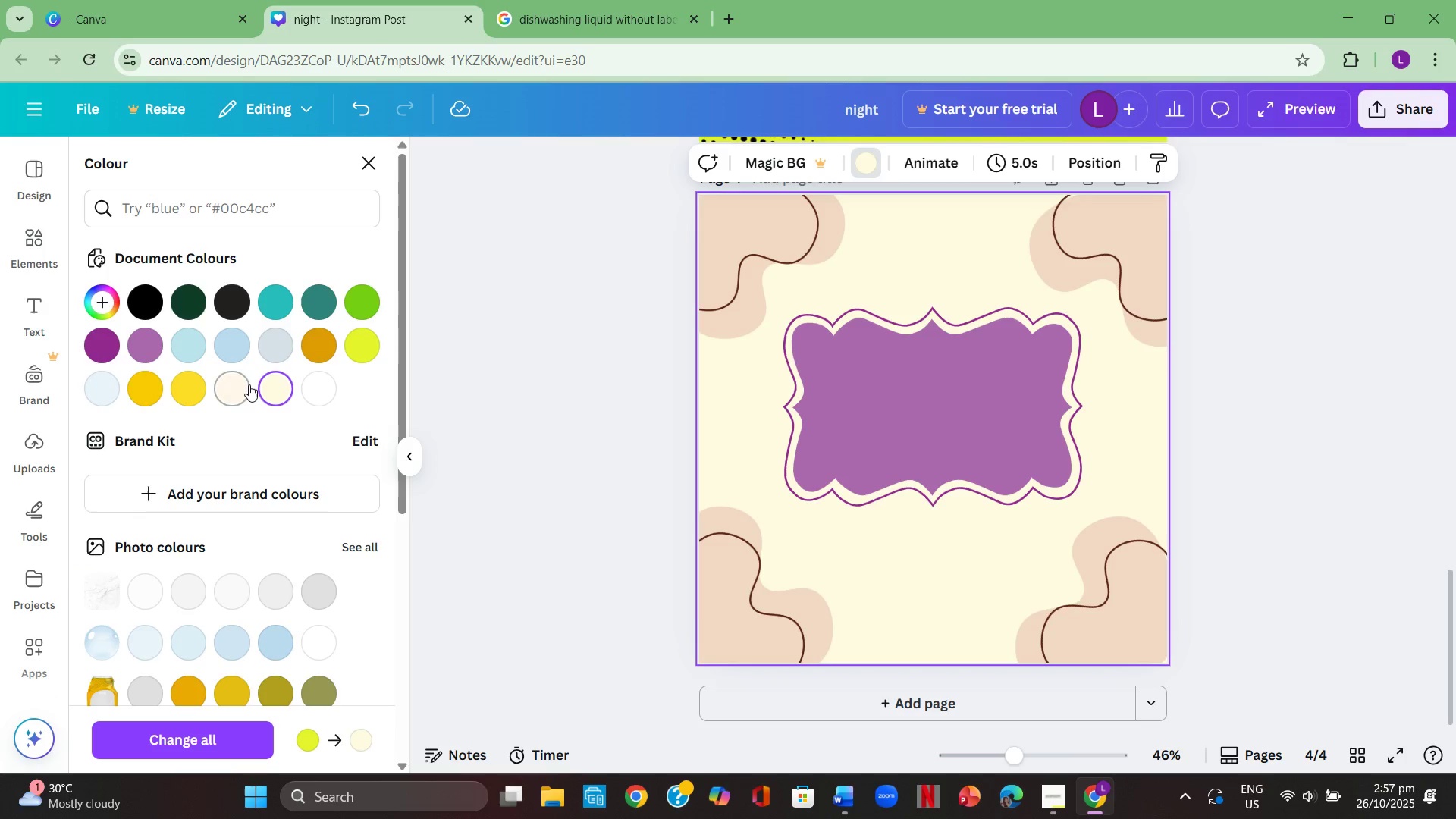 
left_click([249, 384])
 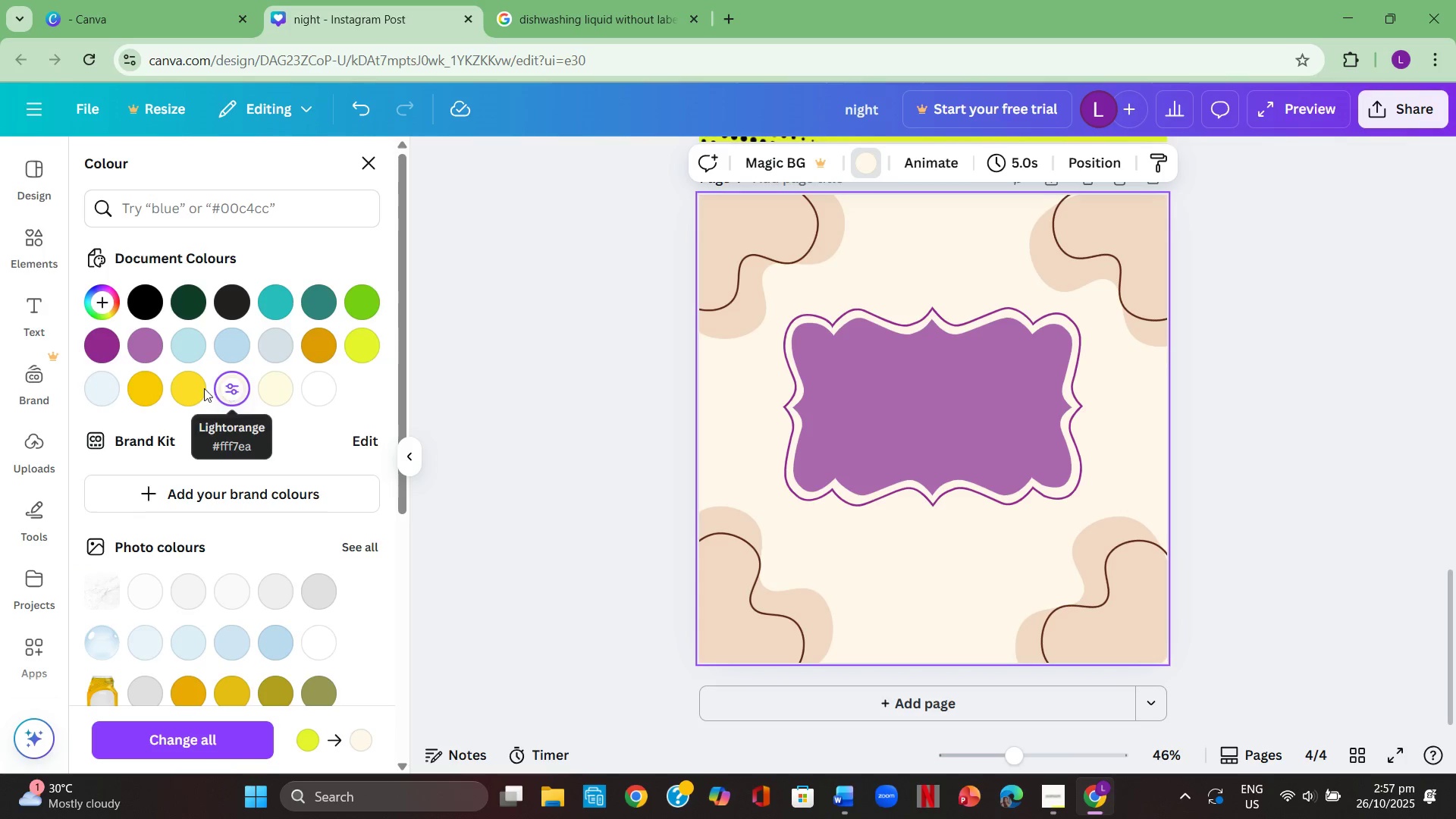 
left_click([199, 388])
 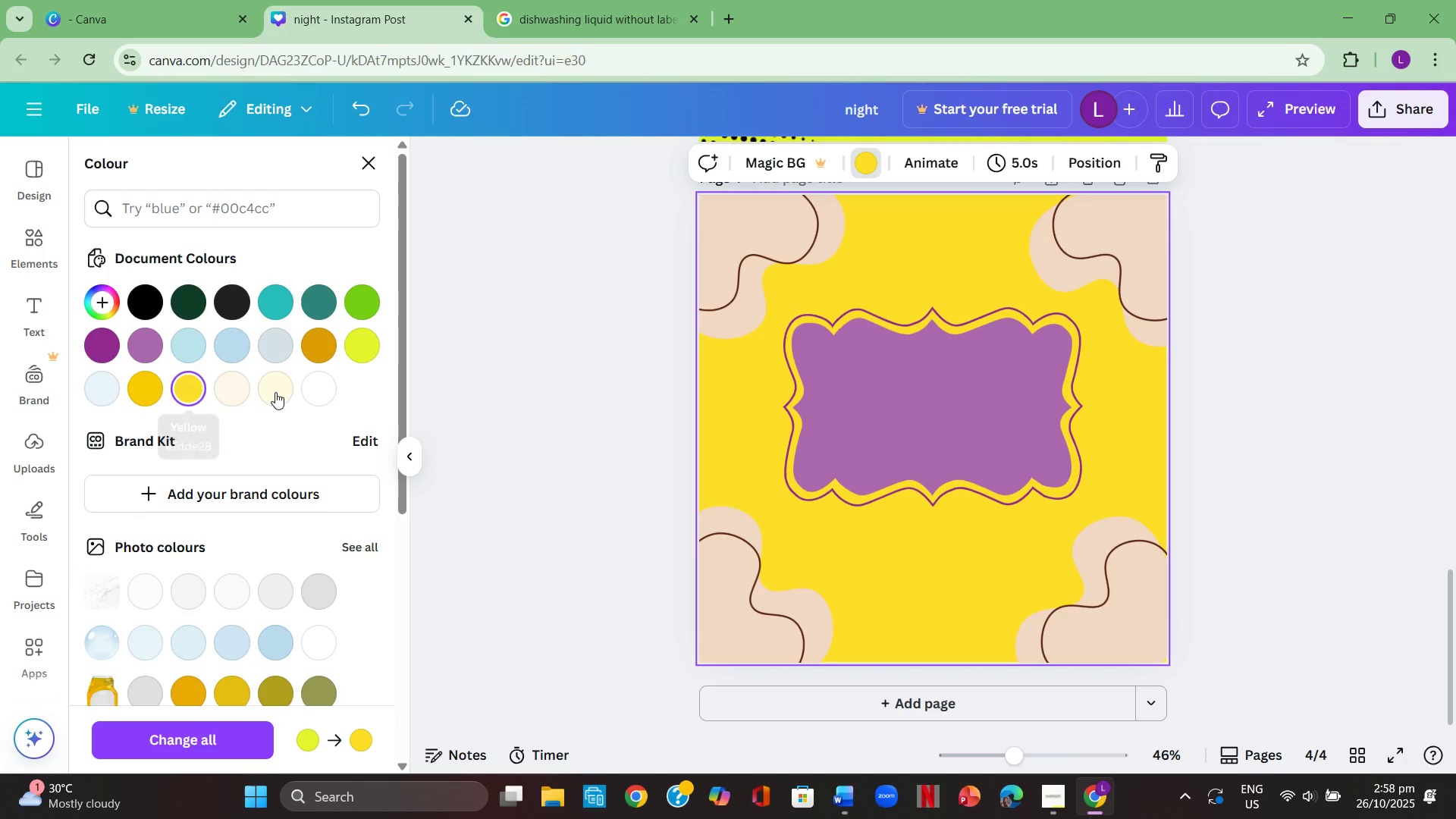 
left_click([275, 392])
 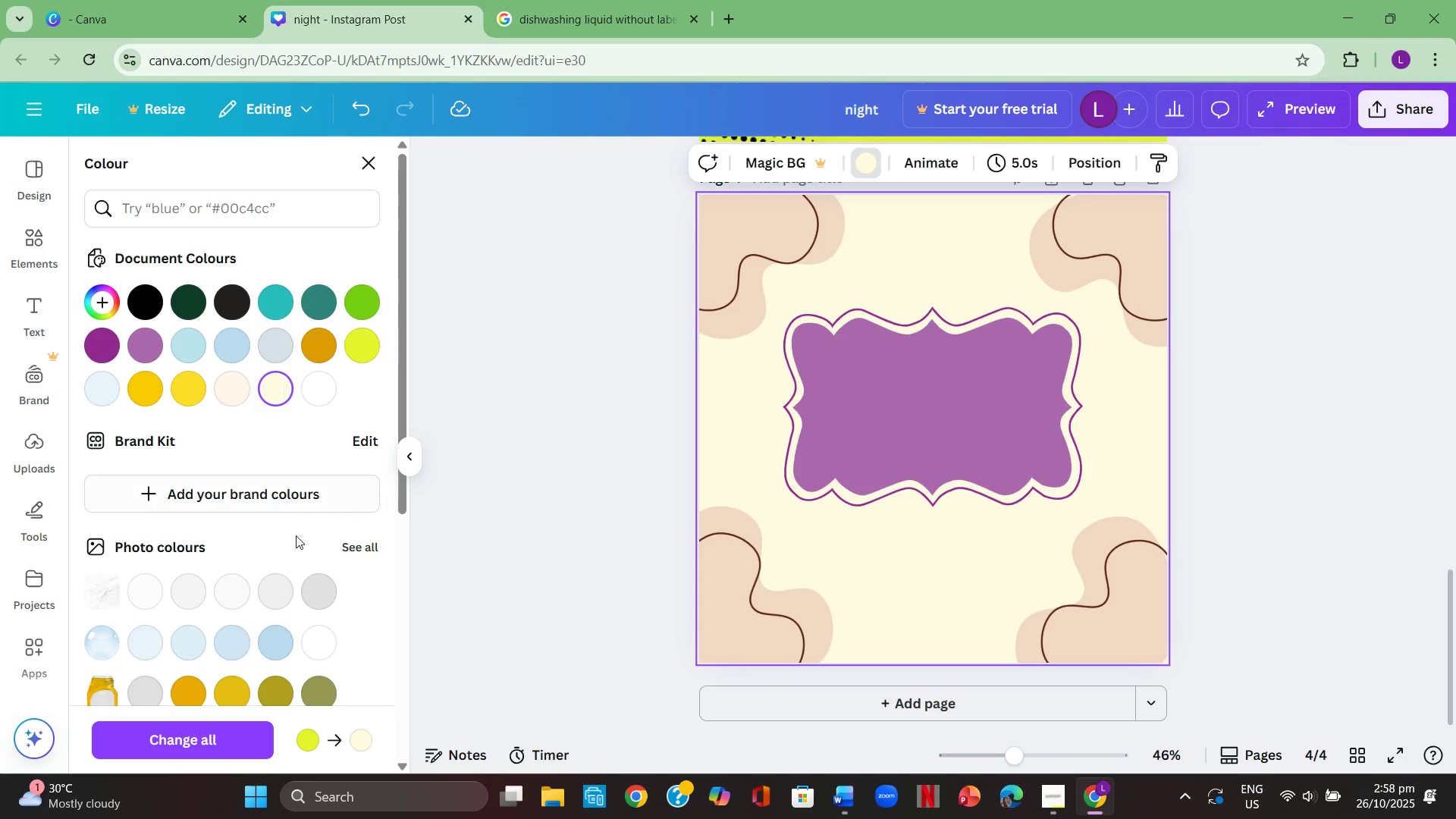 
scroll: coordinate [295, 536], scroll_direction: down, amount: 3.0
 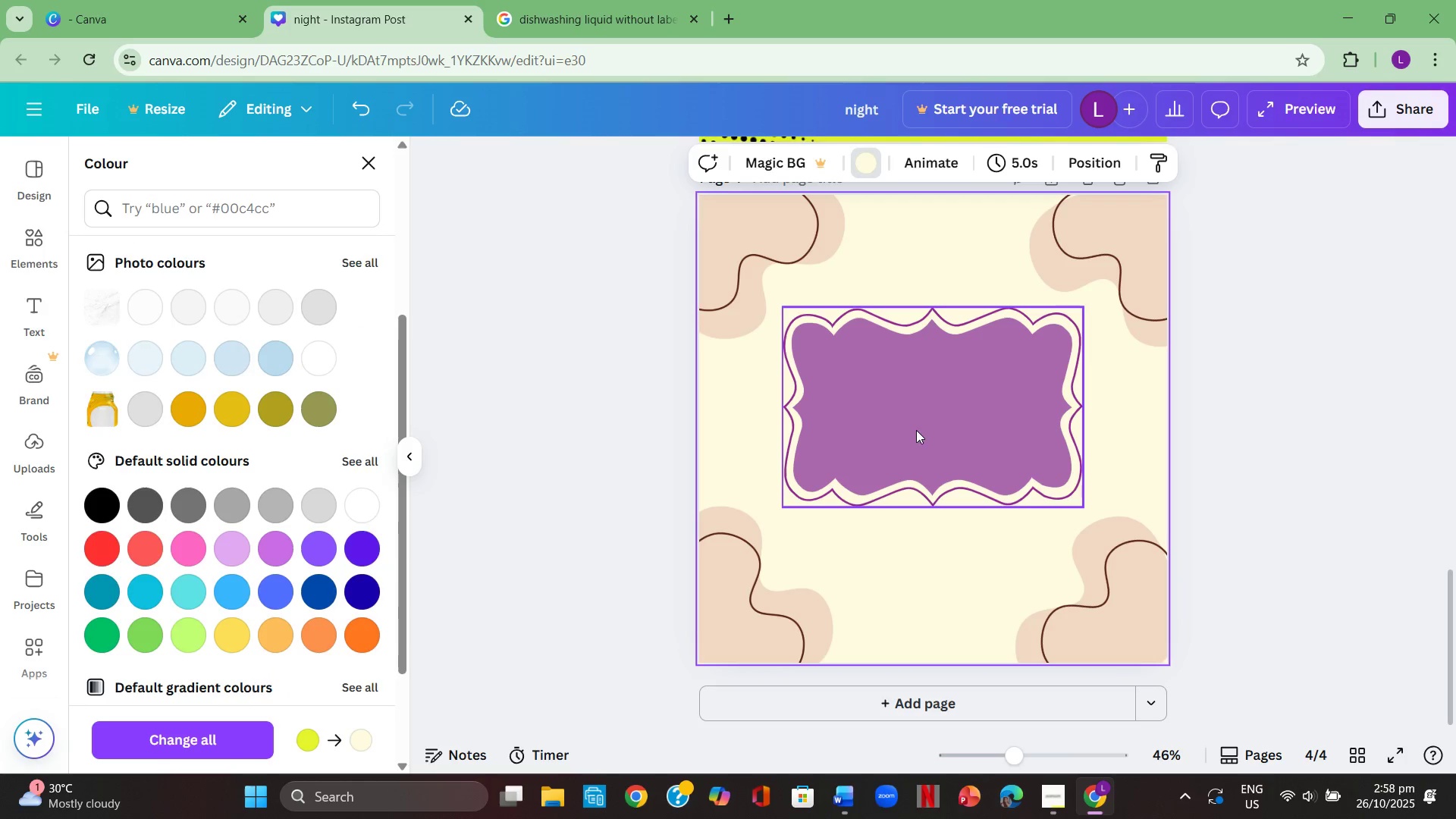 
left_click([937, 430])
 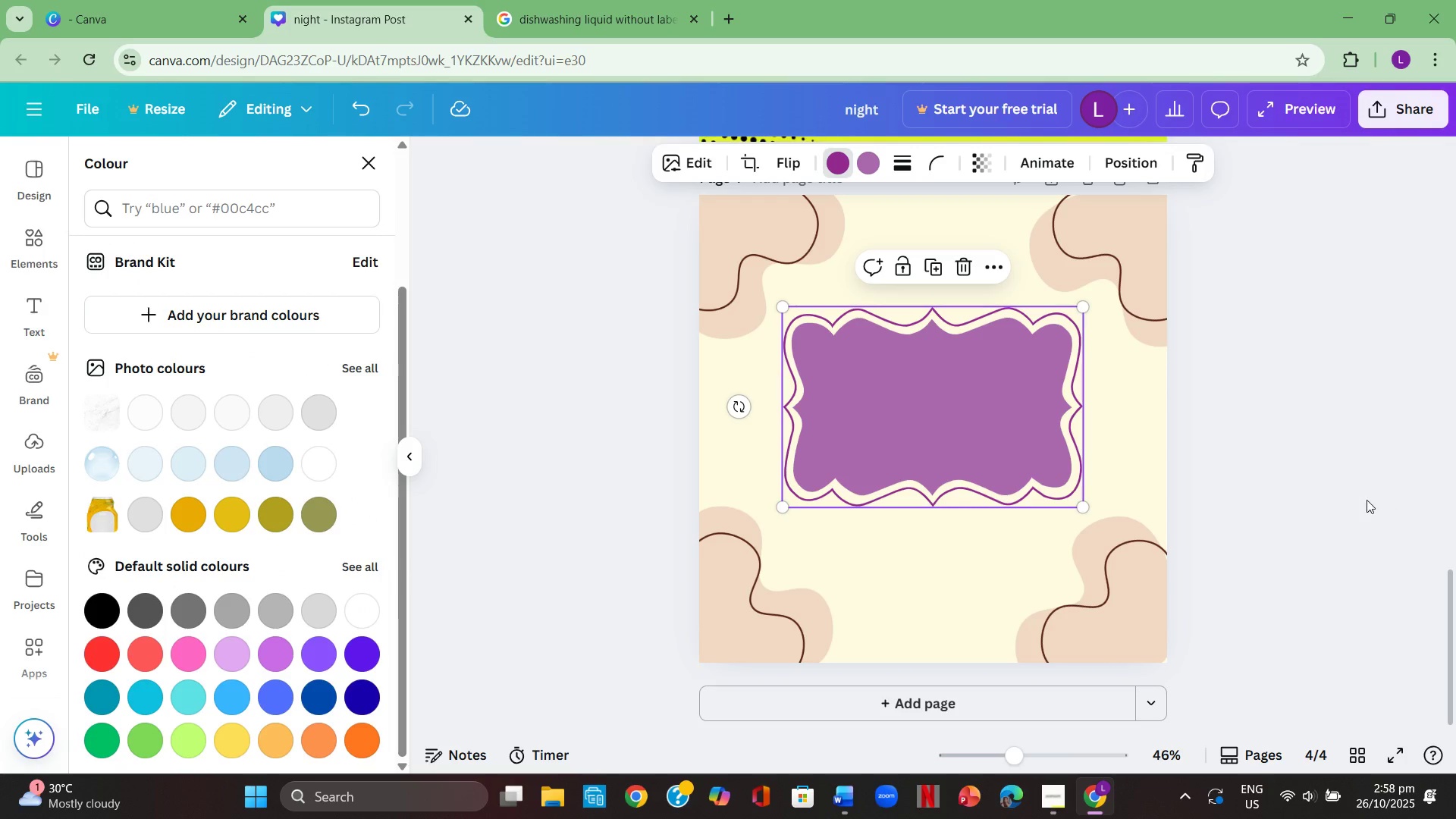 
scroll: coordinate [1455, 494], scroll_direction: none, amount: 0.0
 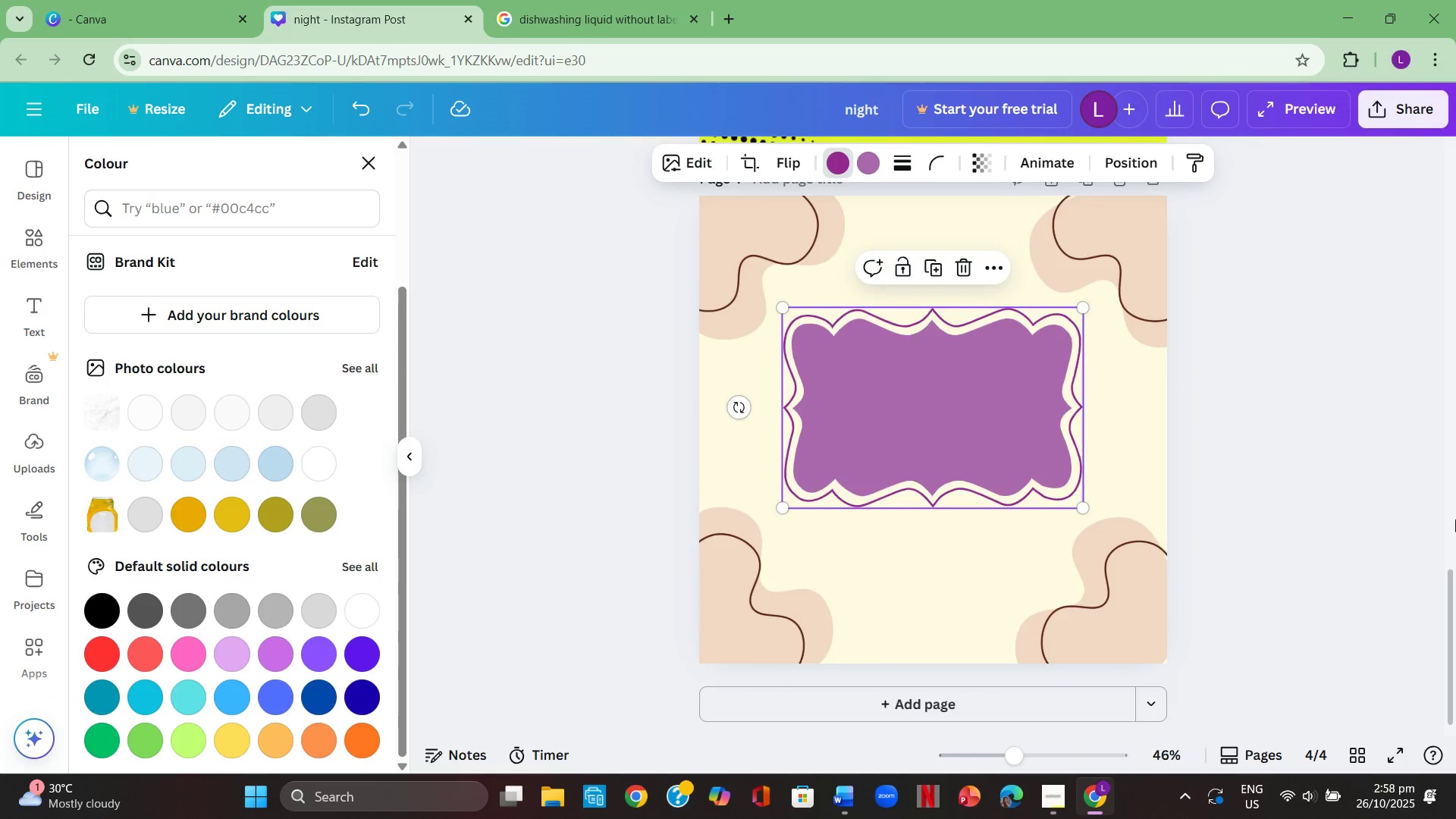 
left_click([1455, 519])
 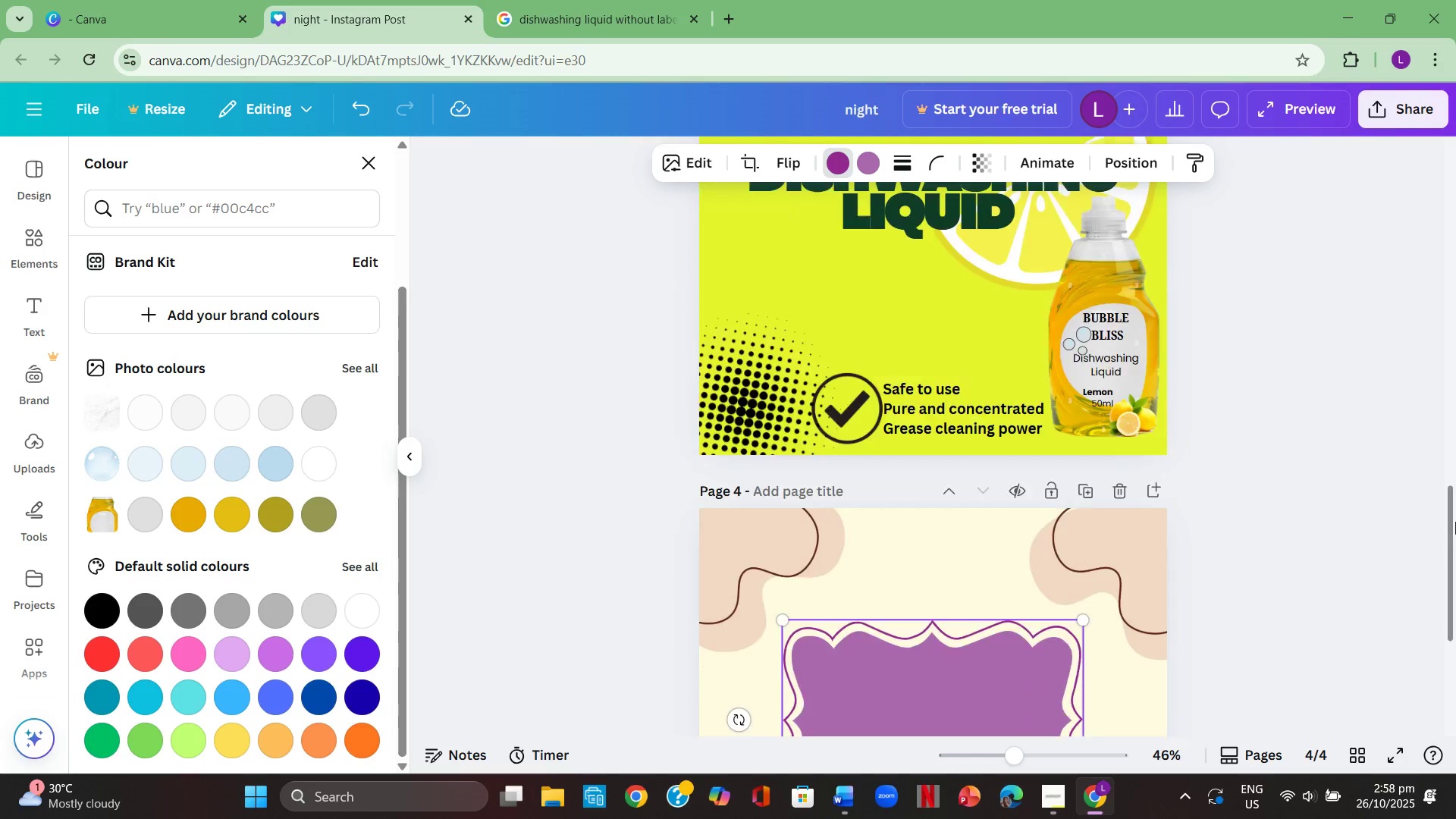 
left_click([1455, 522])
 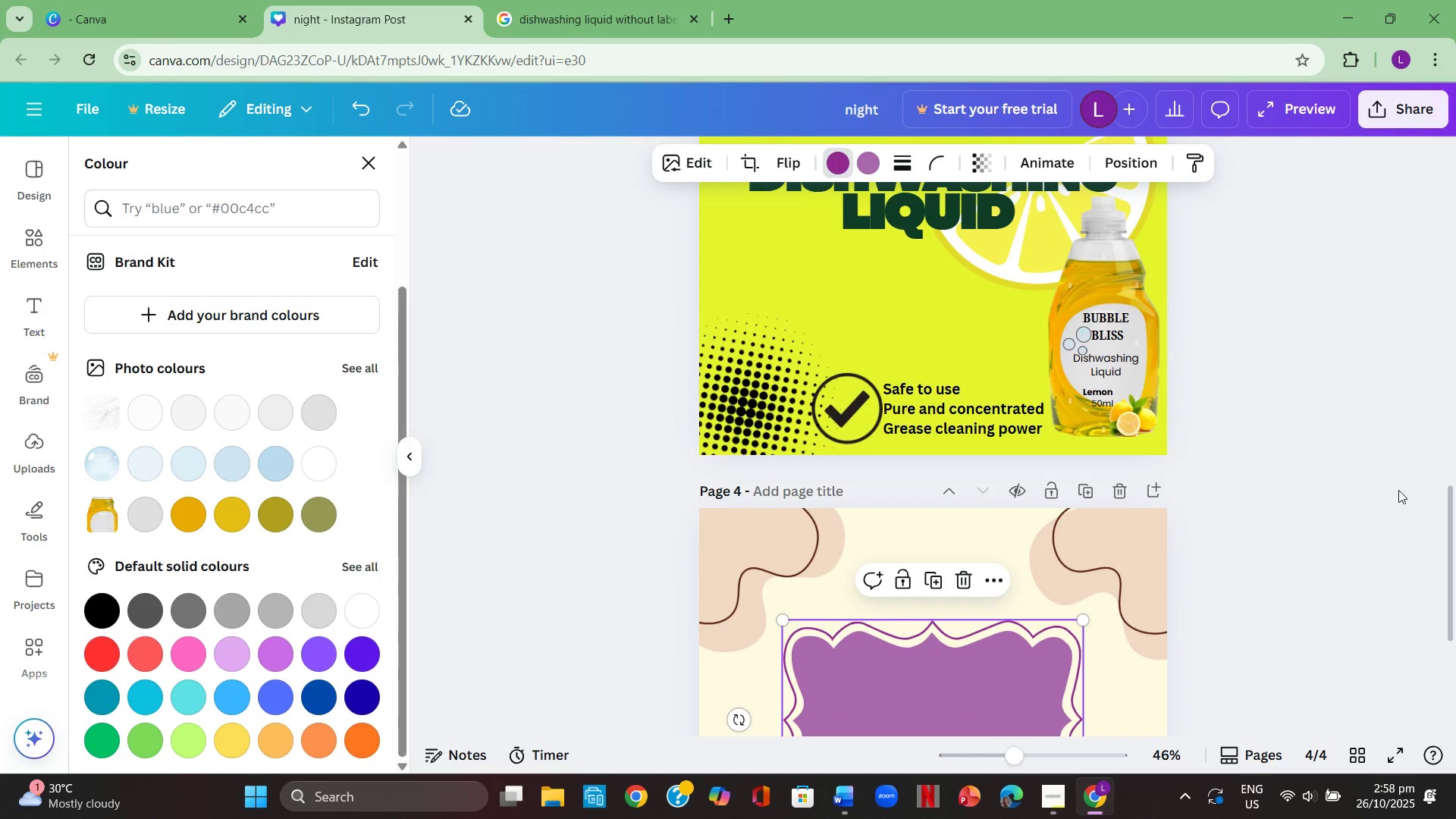 
left_click([1345, 477])
 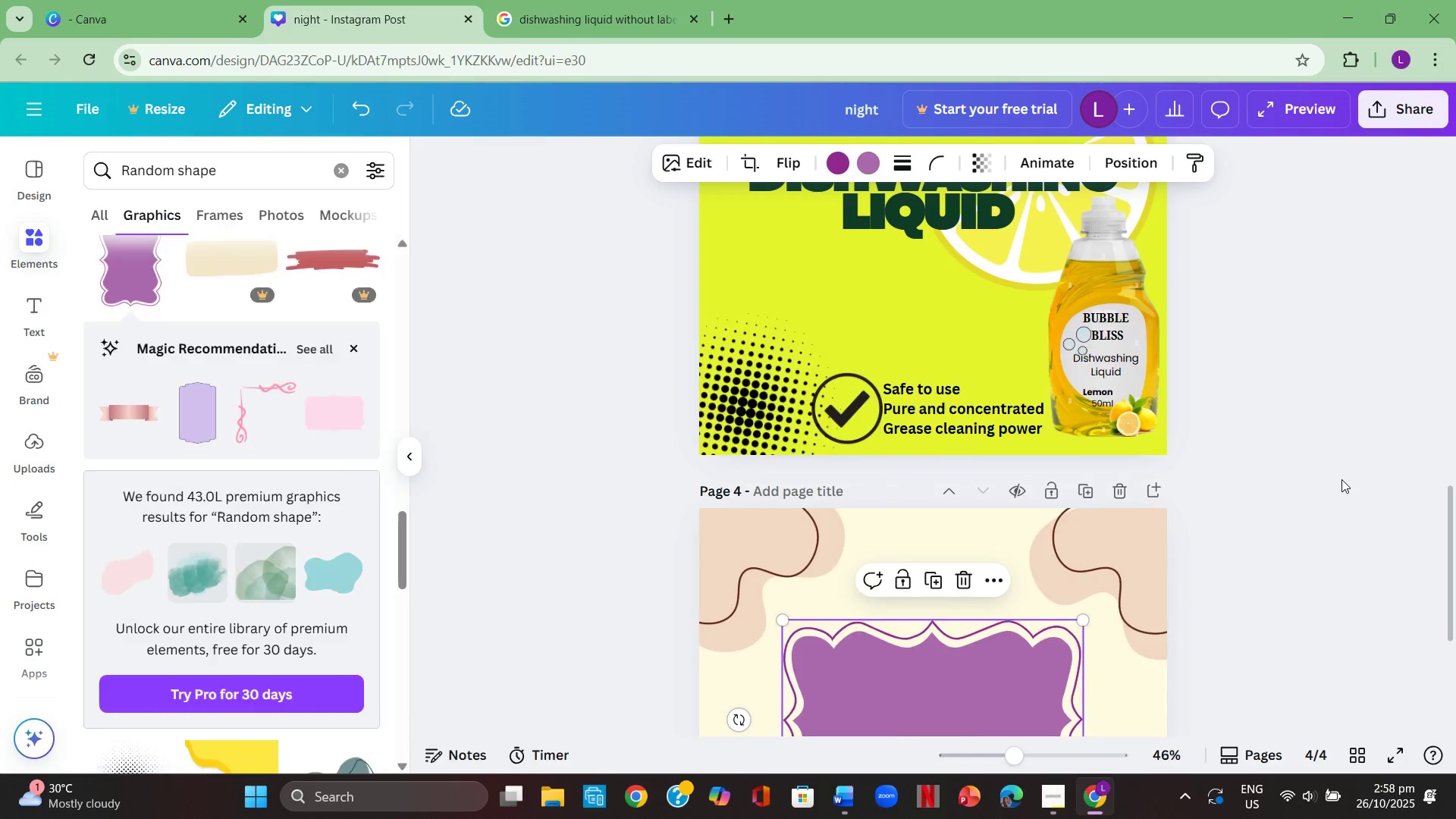 
scroll: coordinate [1342, 482], scroll_direction: down, amount: 4.0
 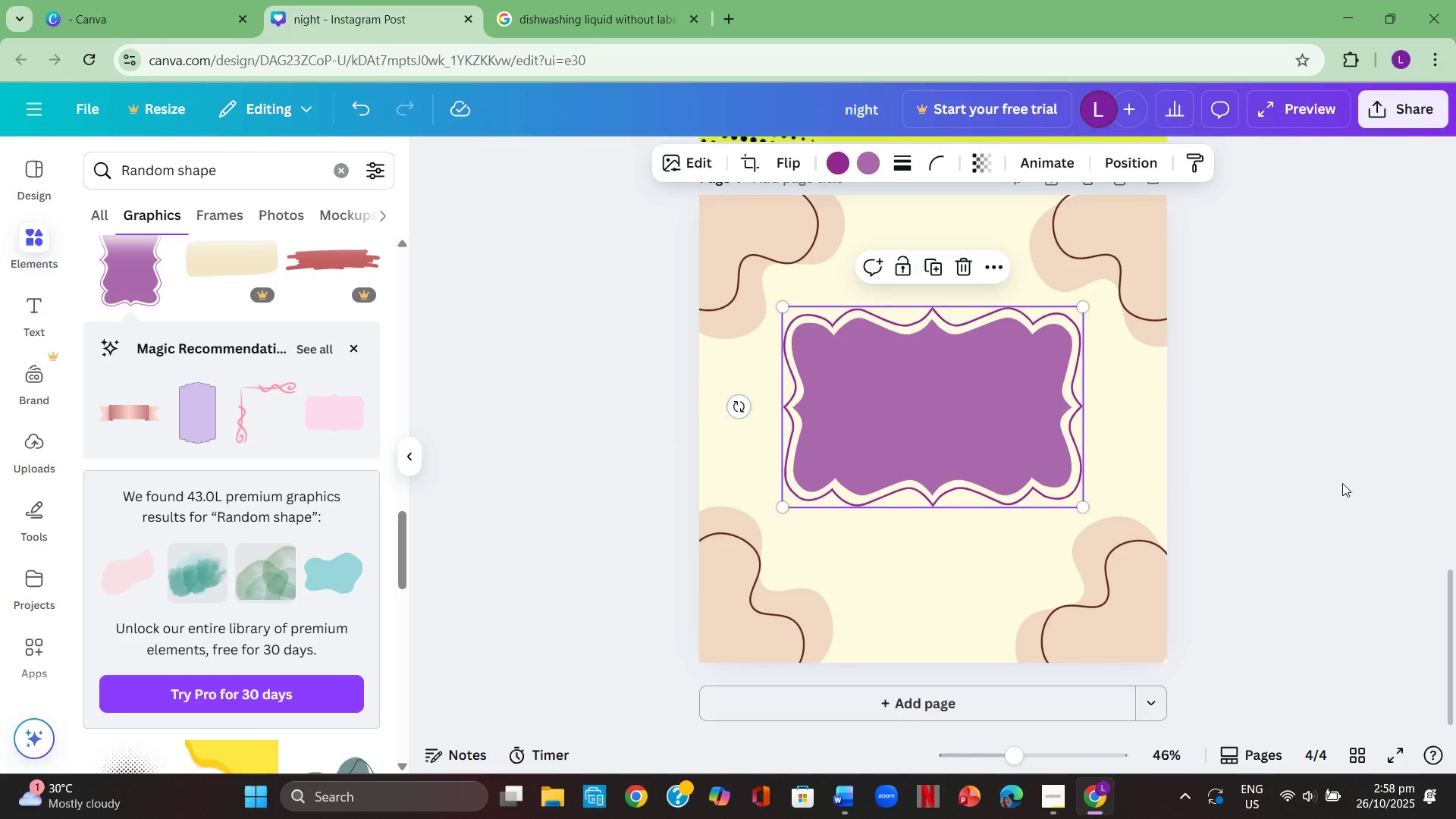 
left_click([1342, 483])
 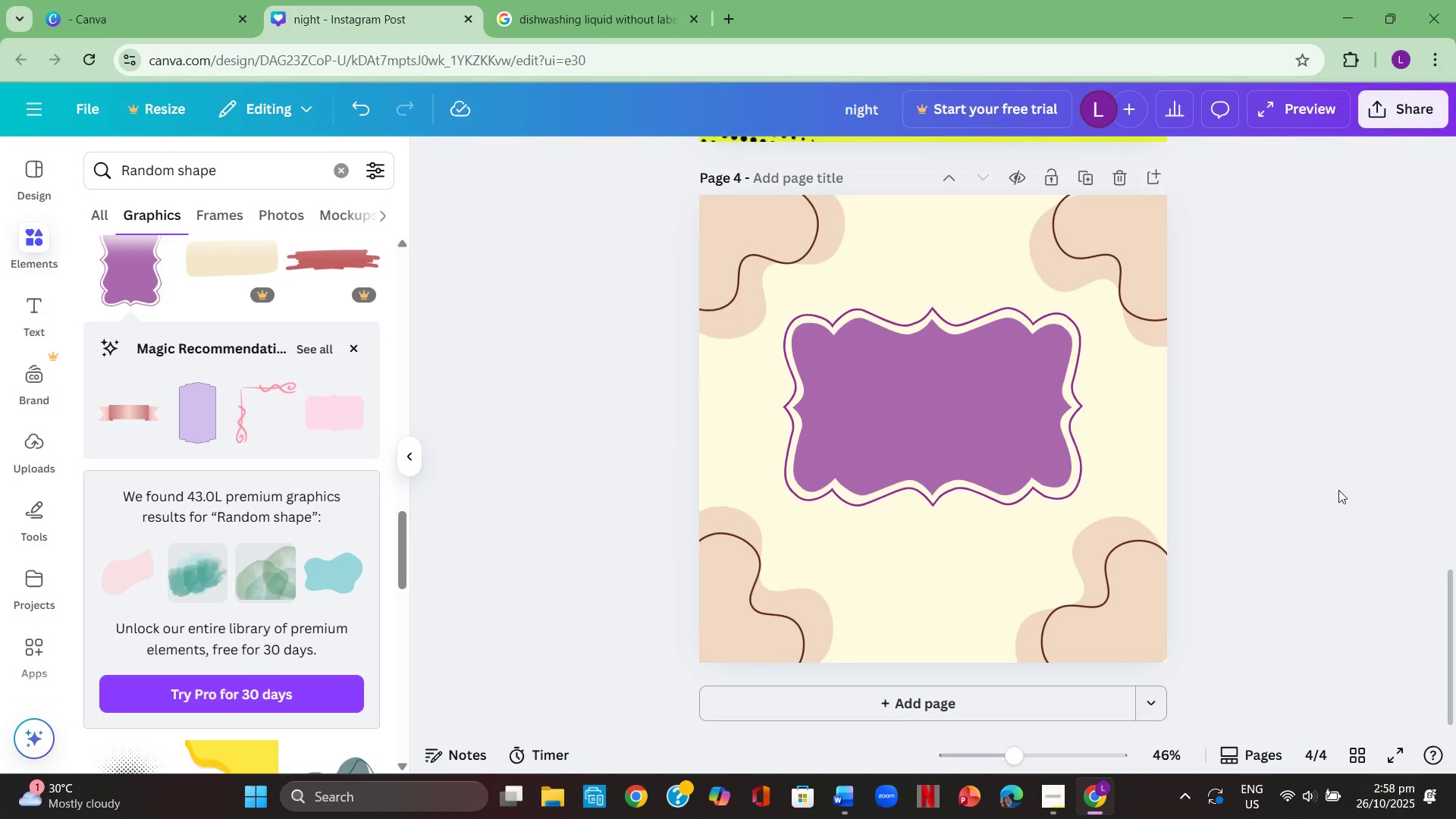 
scroll: coordinate [1337, 516], scroll_direction: up, amount: 18.0
 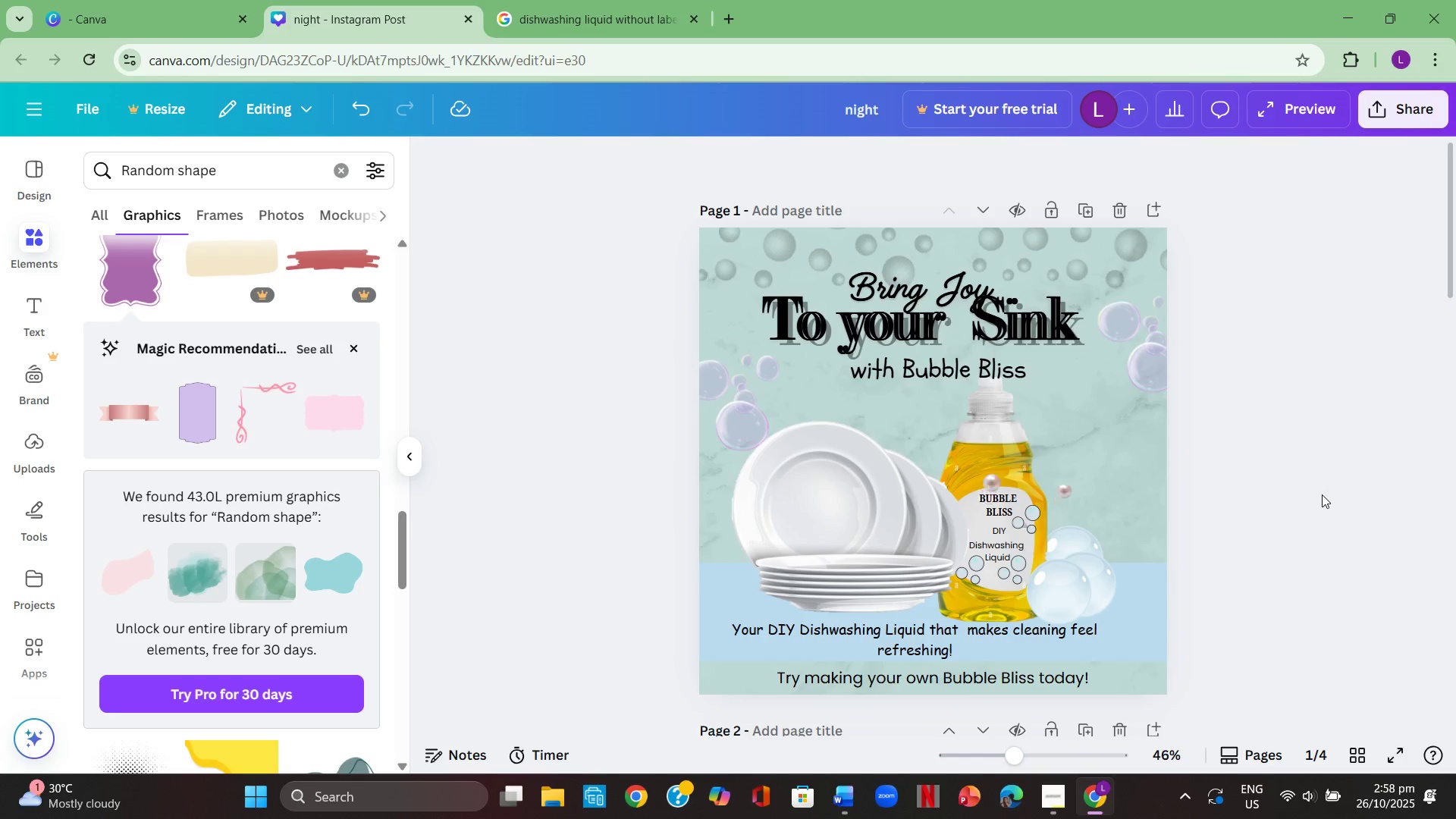 
scroll: coordinate [221, 503], scroll_direction: down, amount: 25.0
 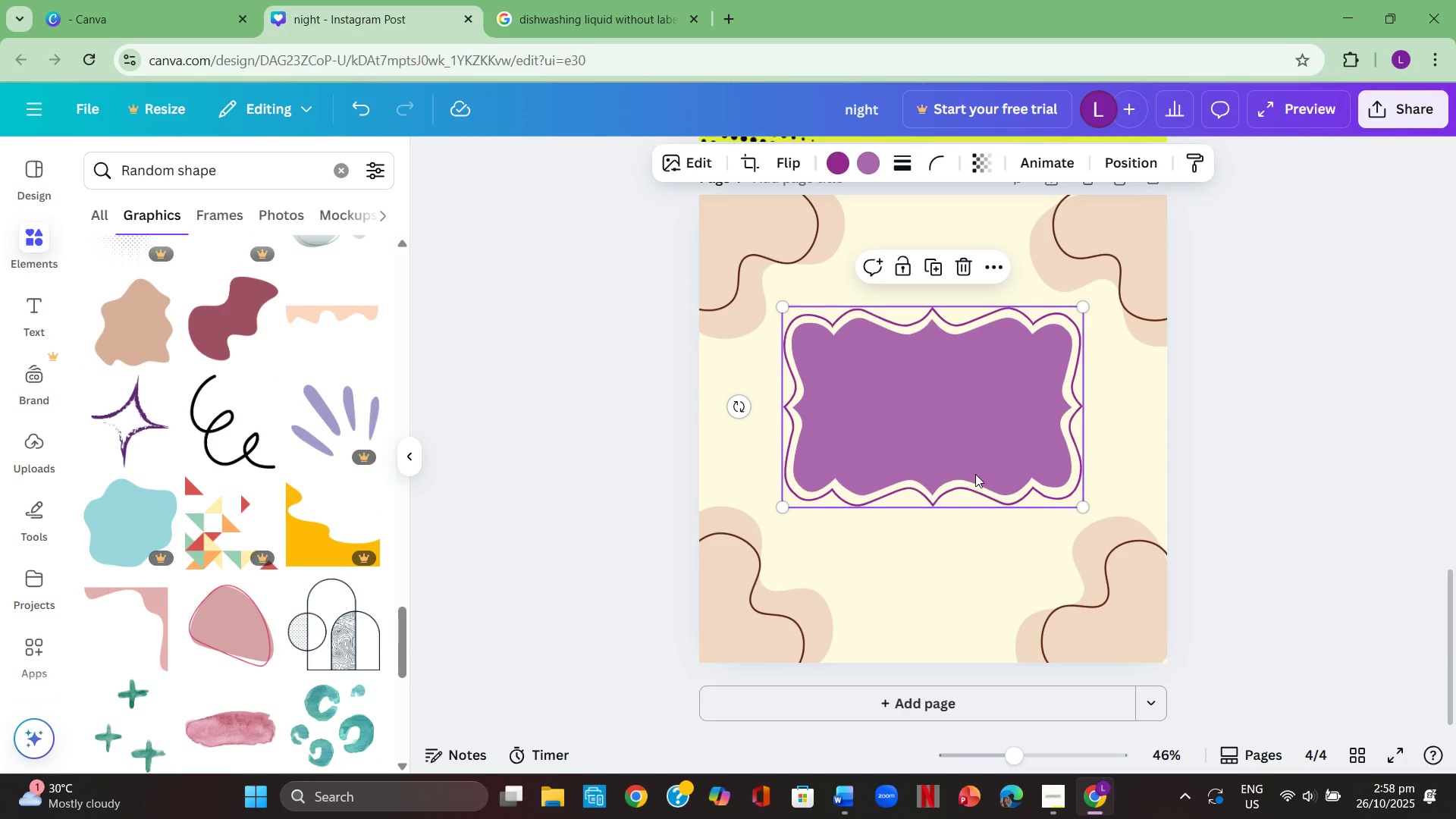 
left_click([967, 431])
 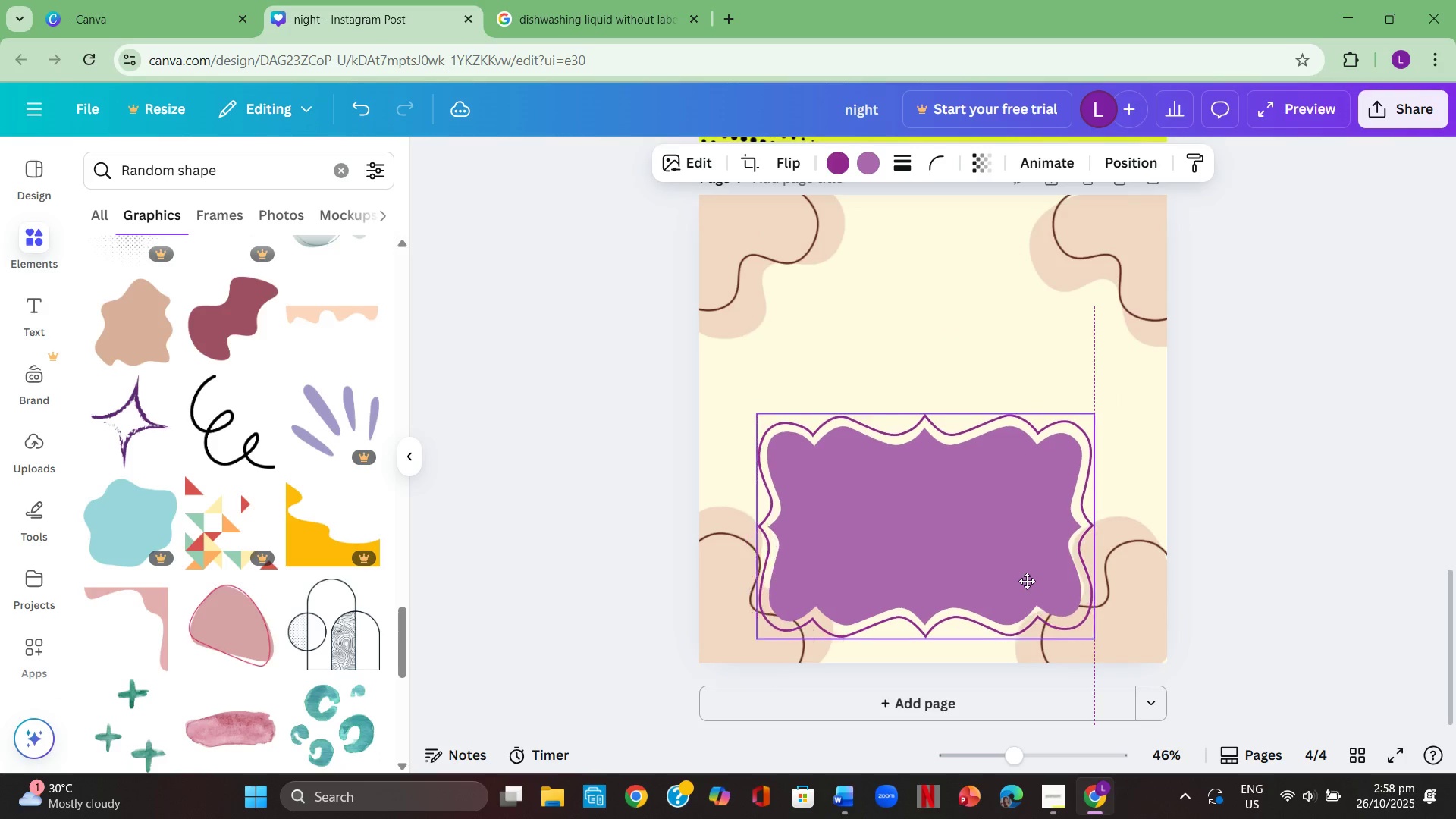 
wait(9.71)
 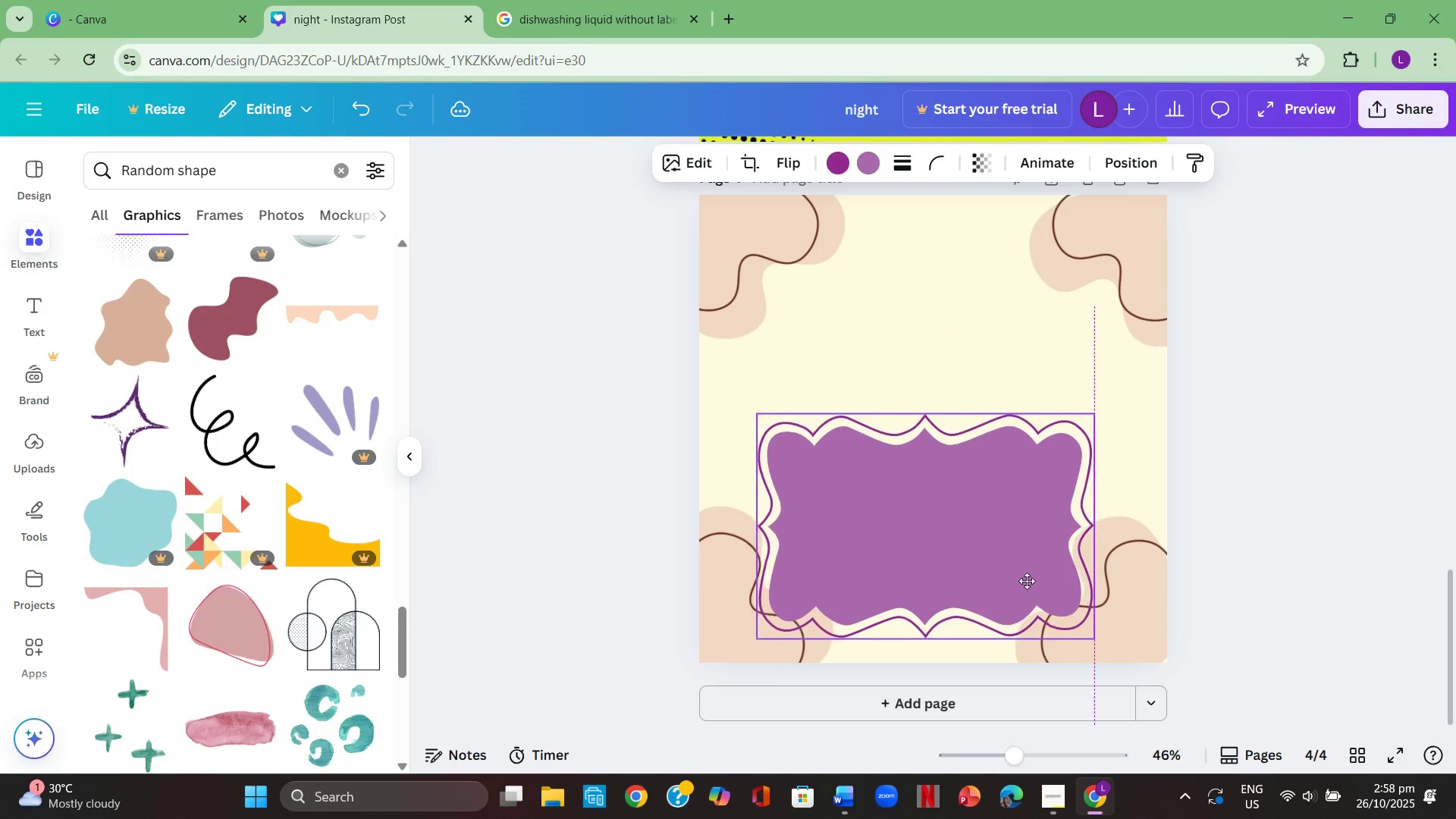 
double_click([1135, 455])
 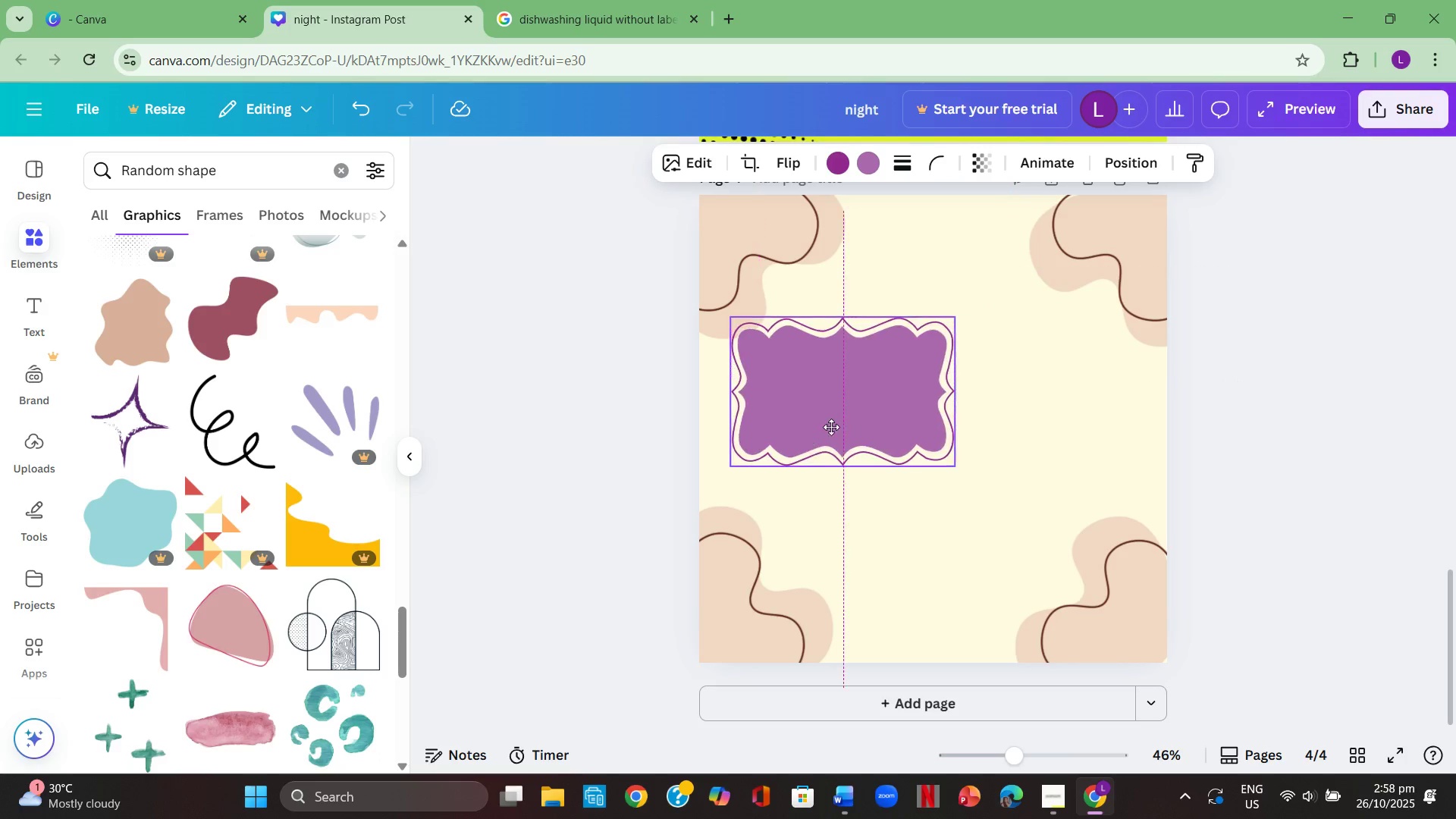 
wait(6.32)
 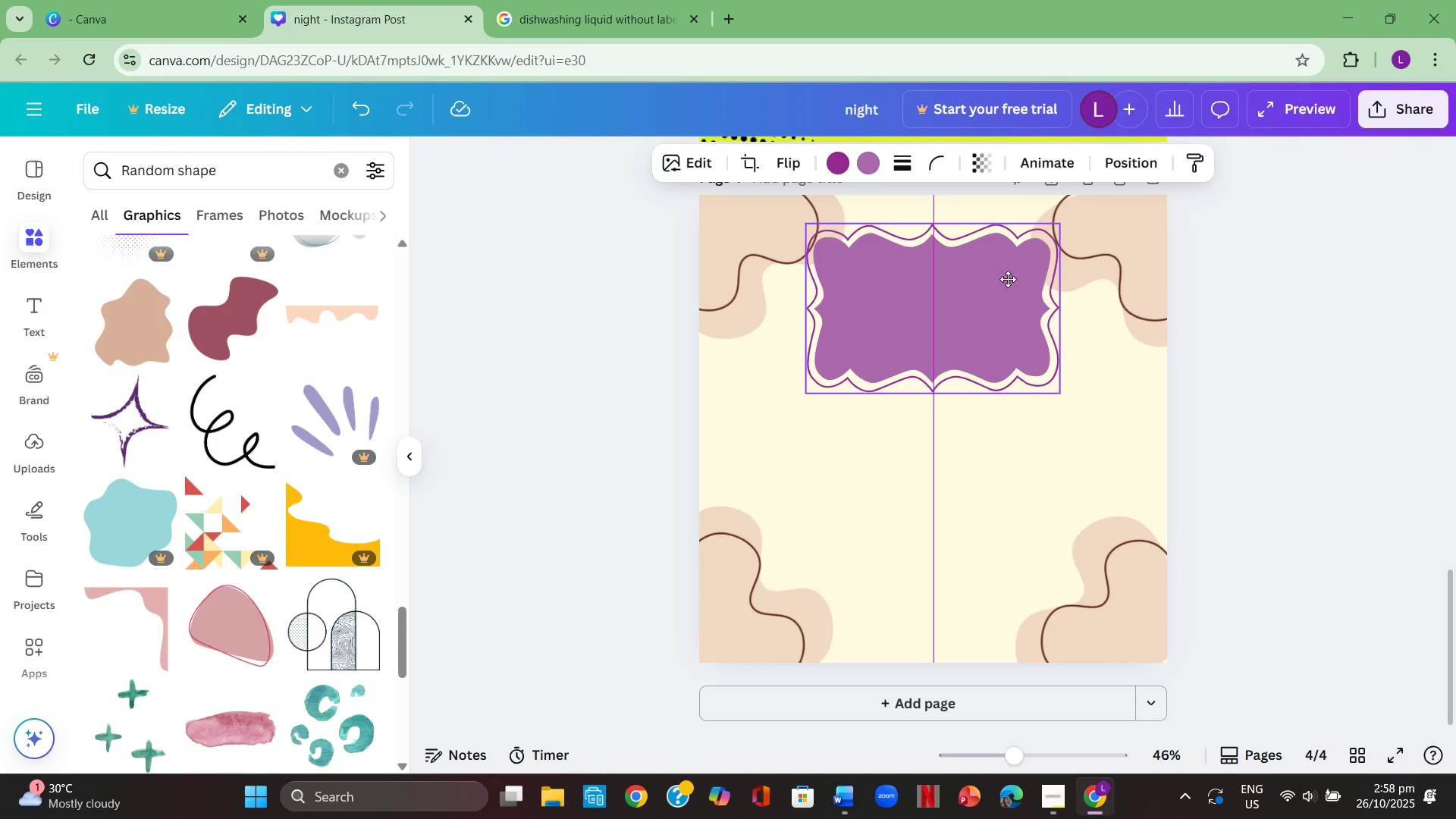 
left_click([1455, 479])
 